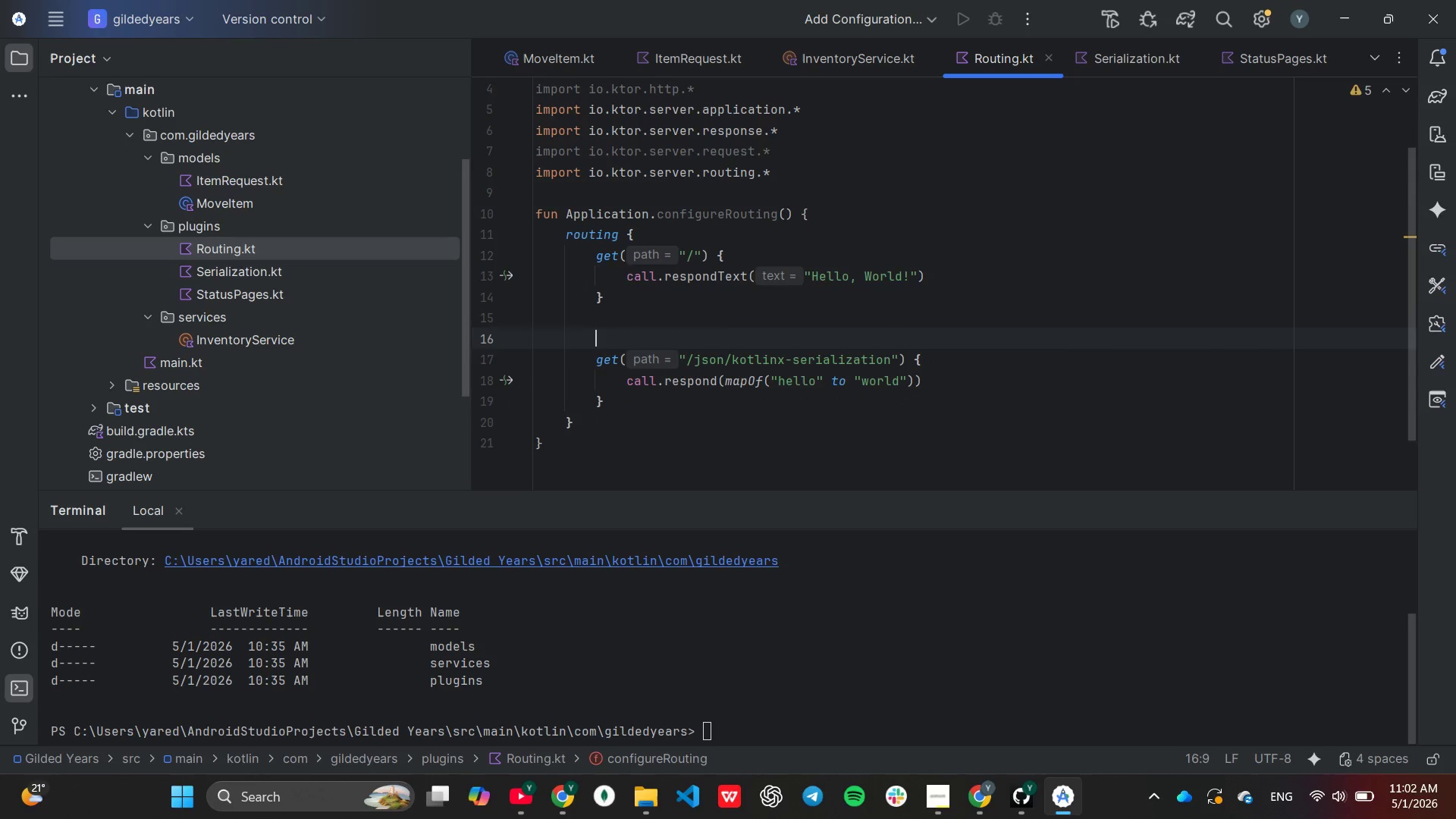 
key(Slash)
 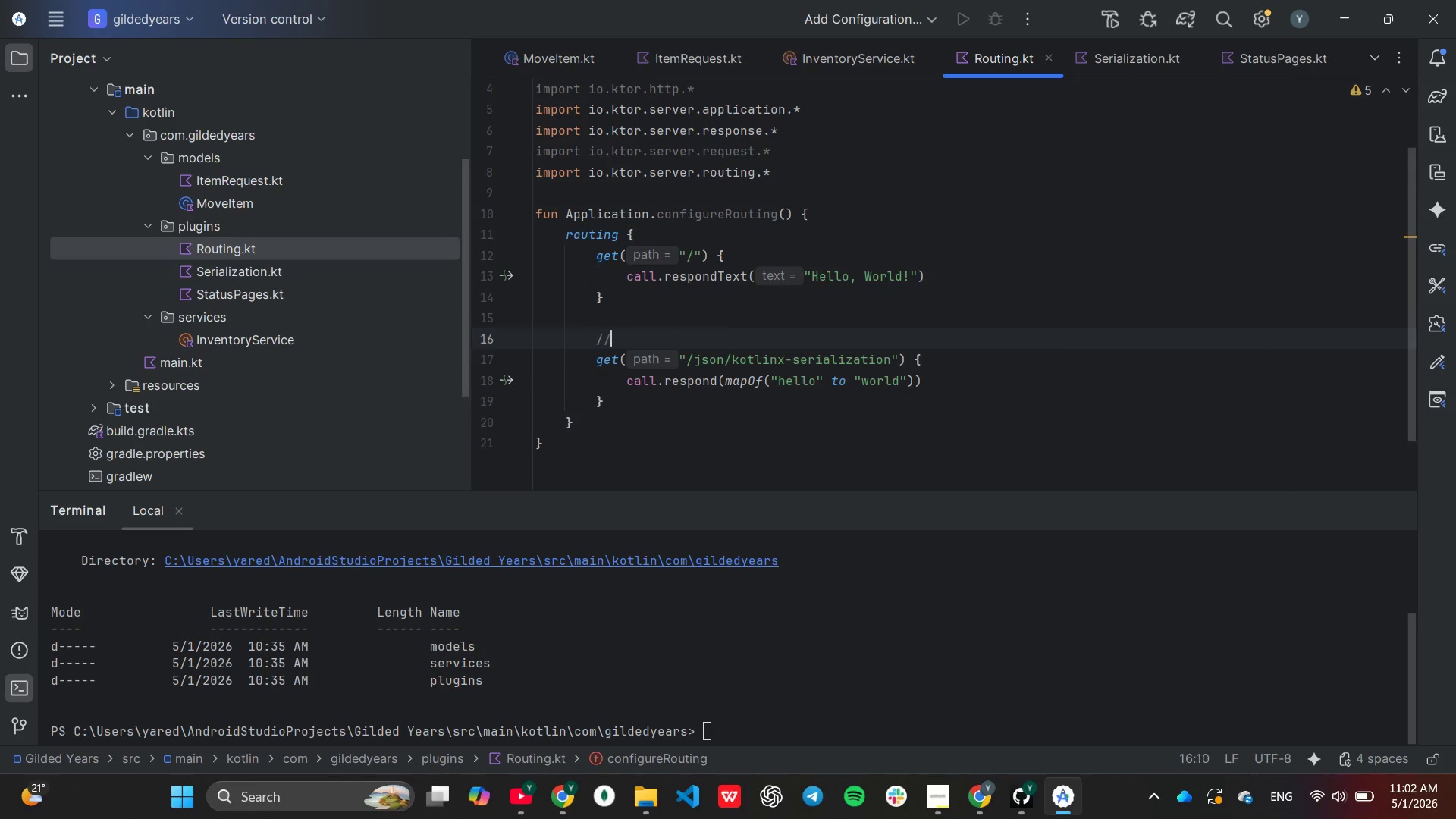 
key(Slash)
 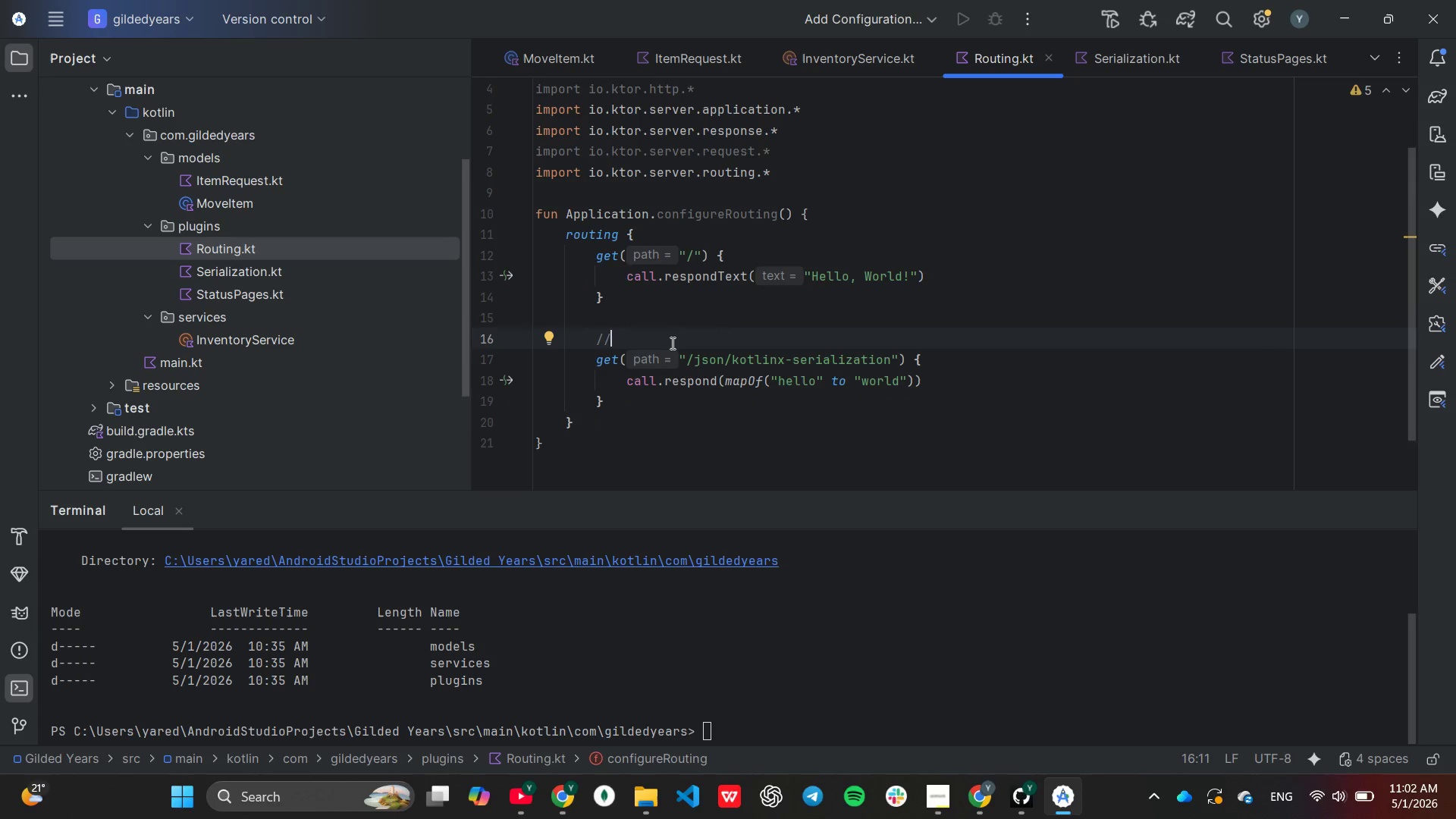 
type( get)
key(Backspace)
key(Backspace)
key(Backspace)
type(retun)
key(Backspace)
type(rn all)
 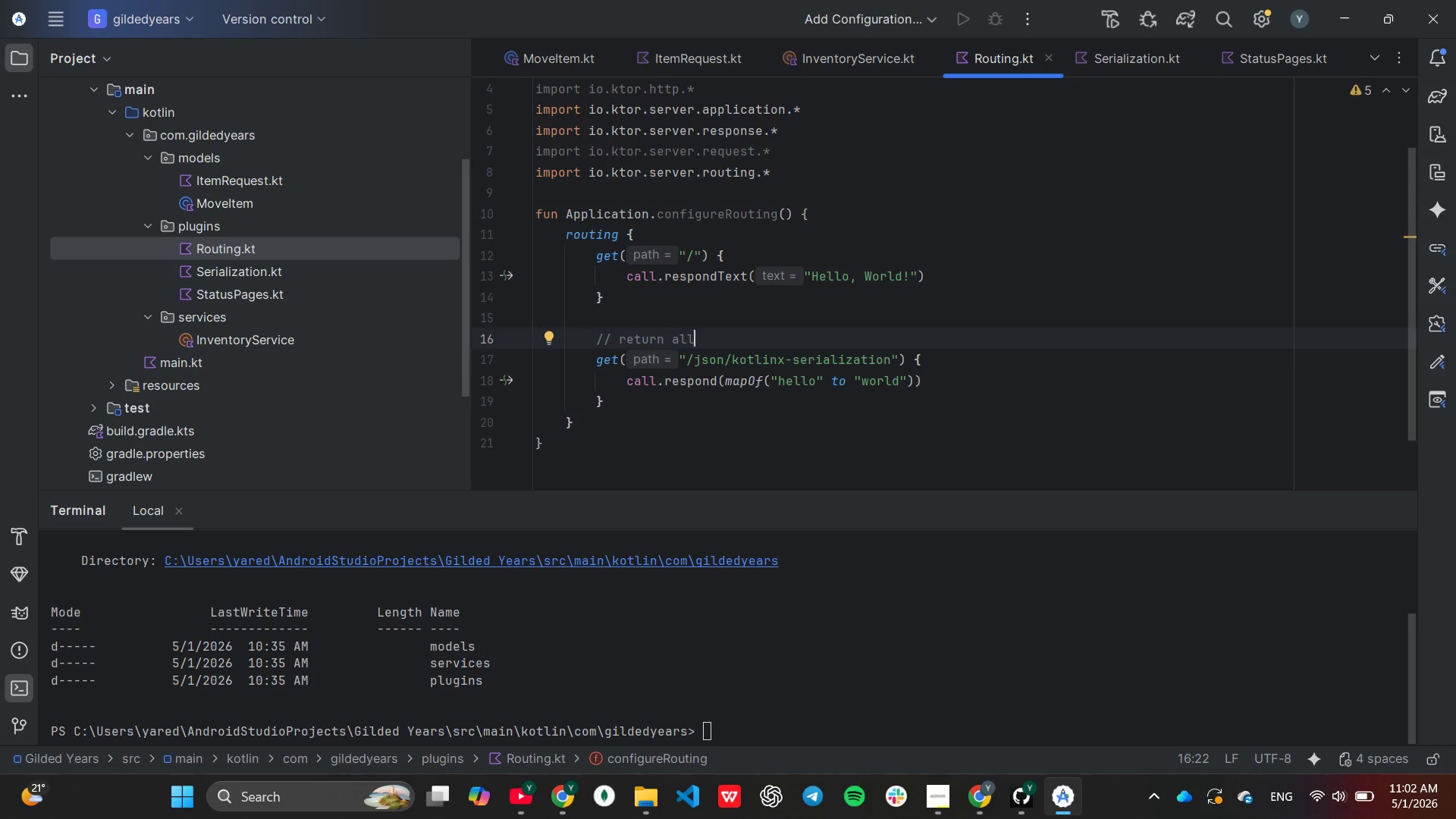 
key(Backspace)
key(Backspace)
key(Backspace)
key(Backspace)
type(s a JSON list of all items)
 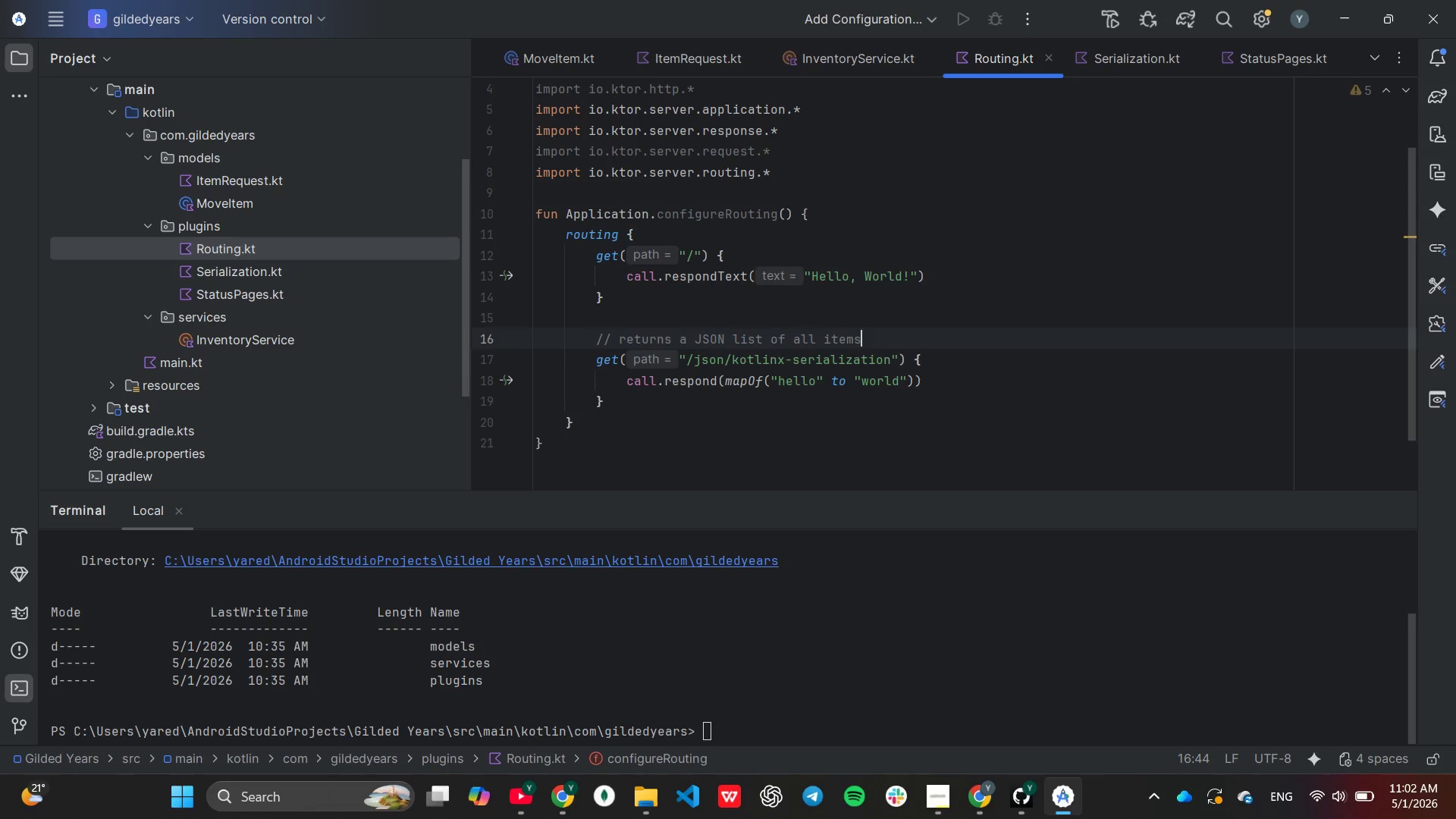 
key(Tab)
 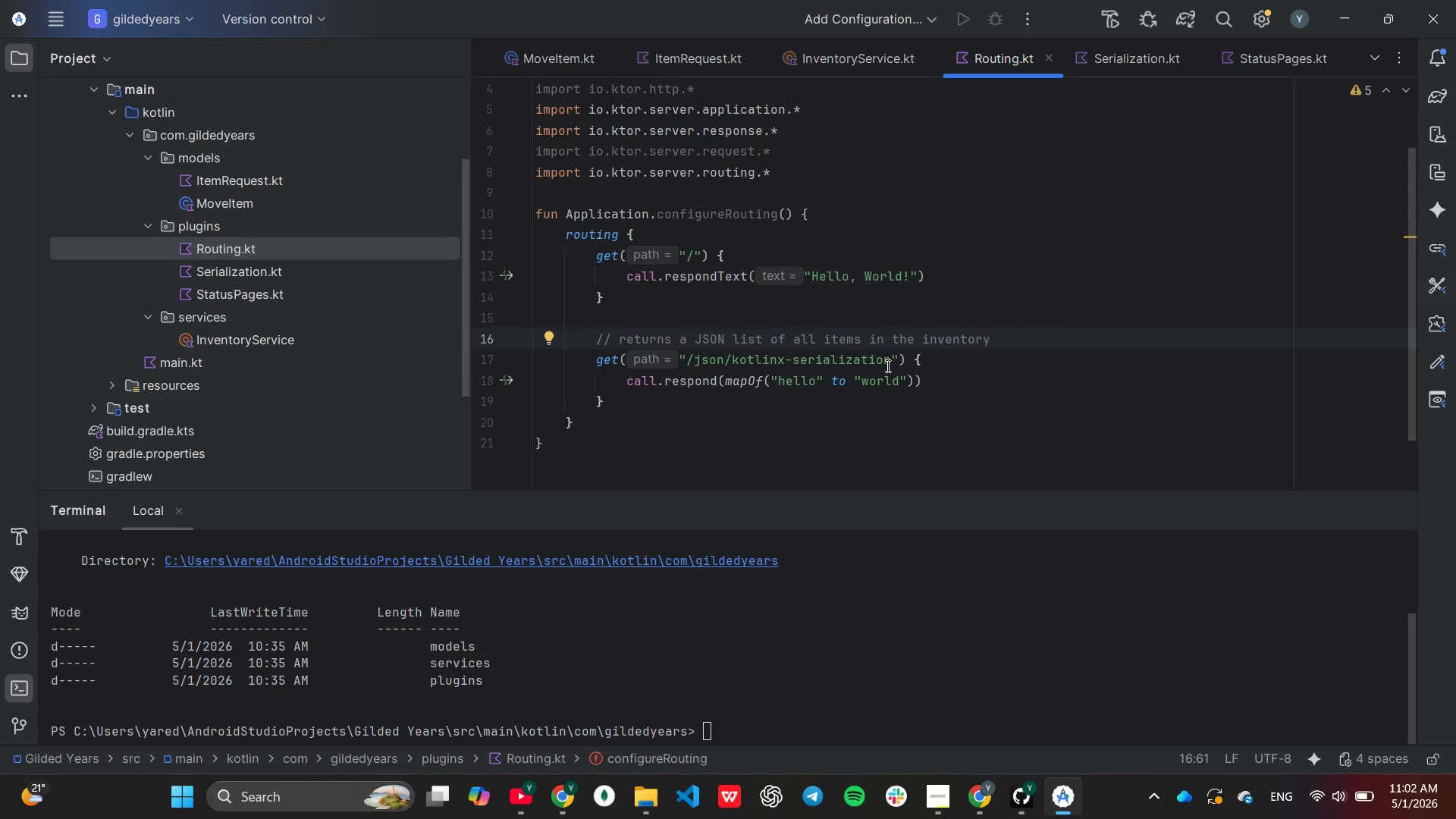 
left_click([885, 366])
 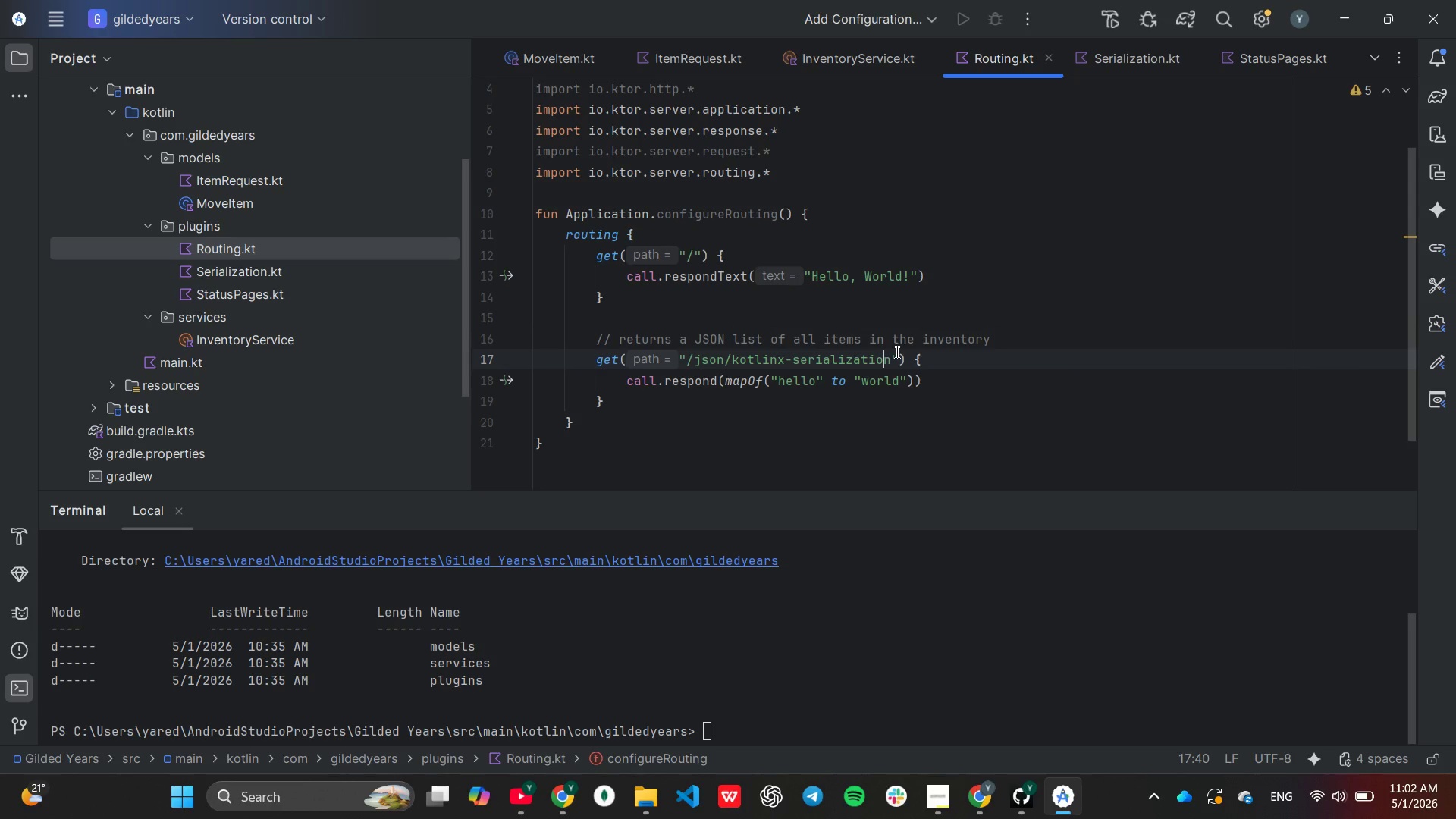 
left_click([896, 352])
 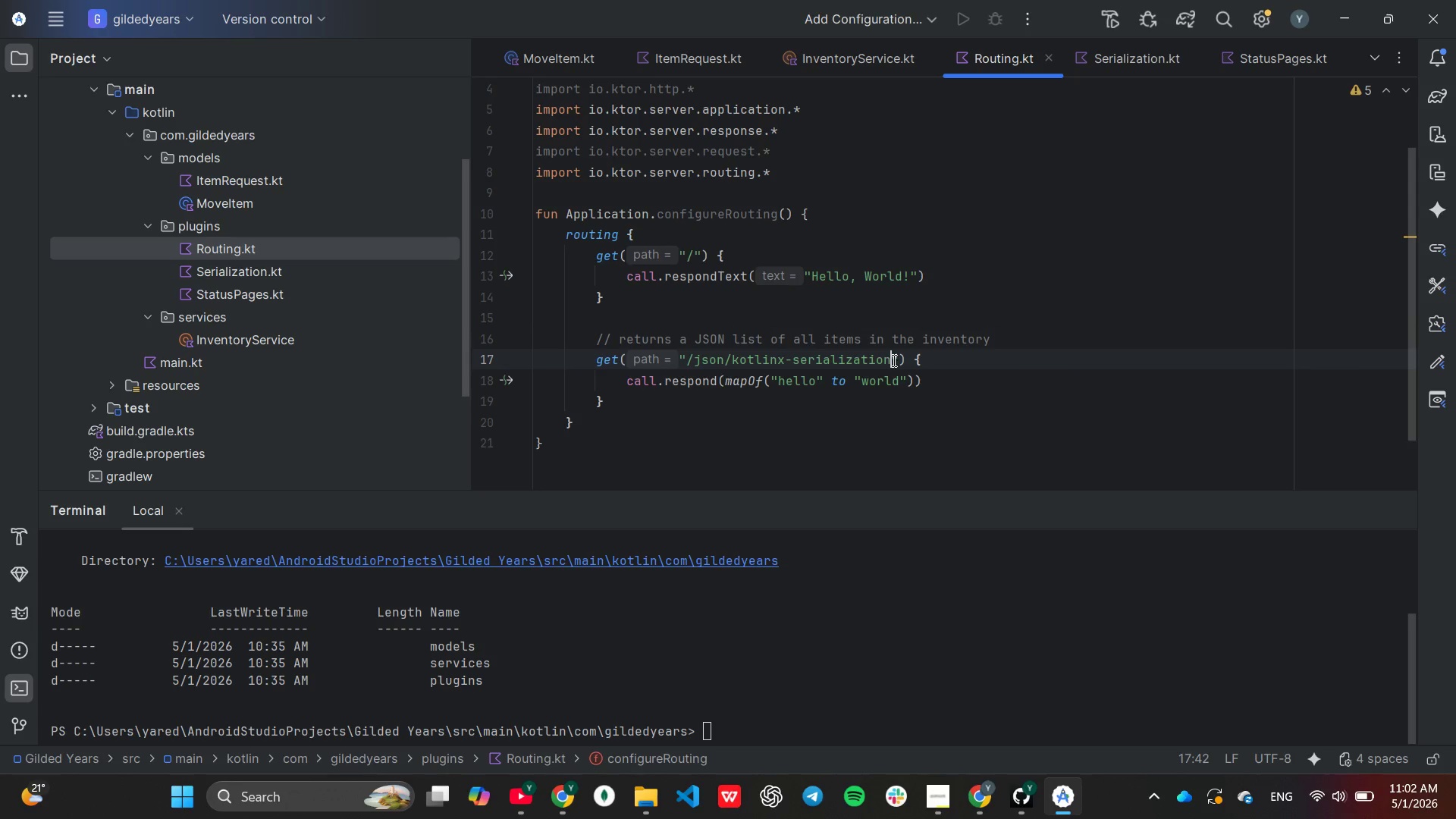 
hold_key(key=Backspace, duration=0.77)
 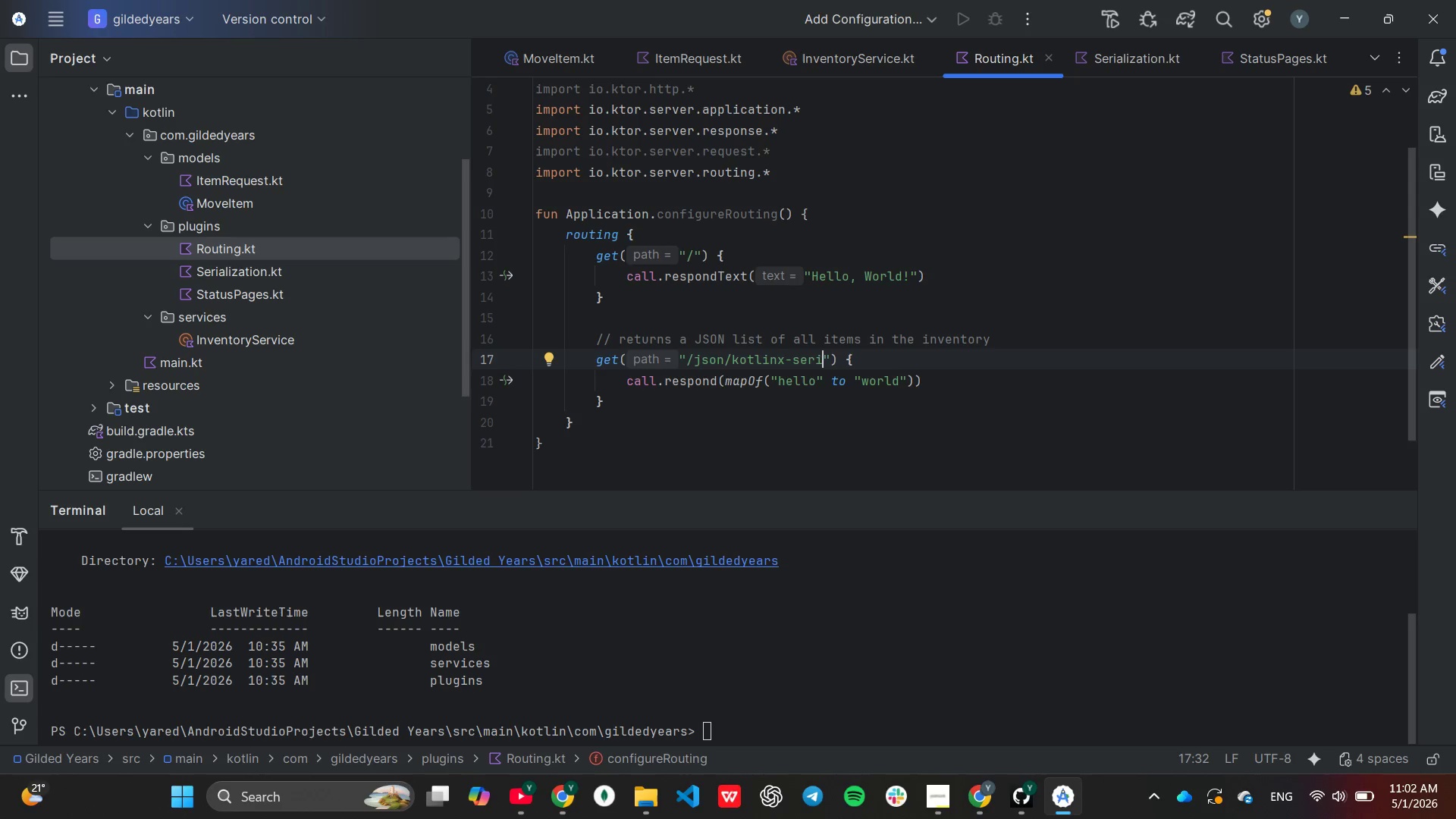 
hold_key(key=Backspace, duration=1.62)
 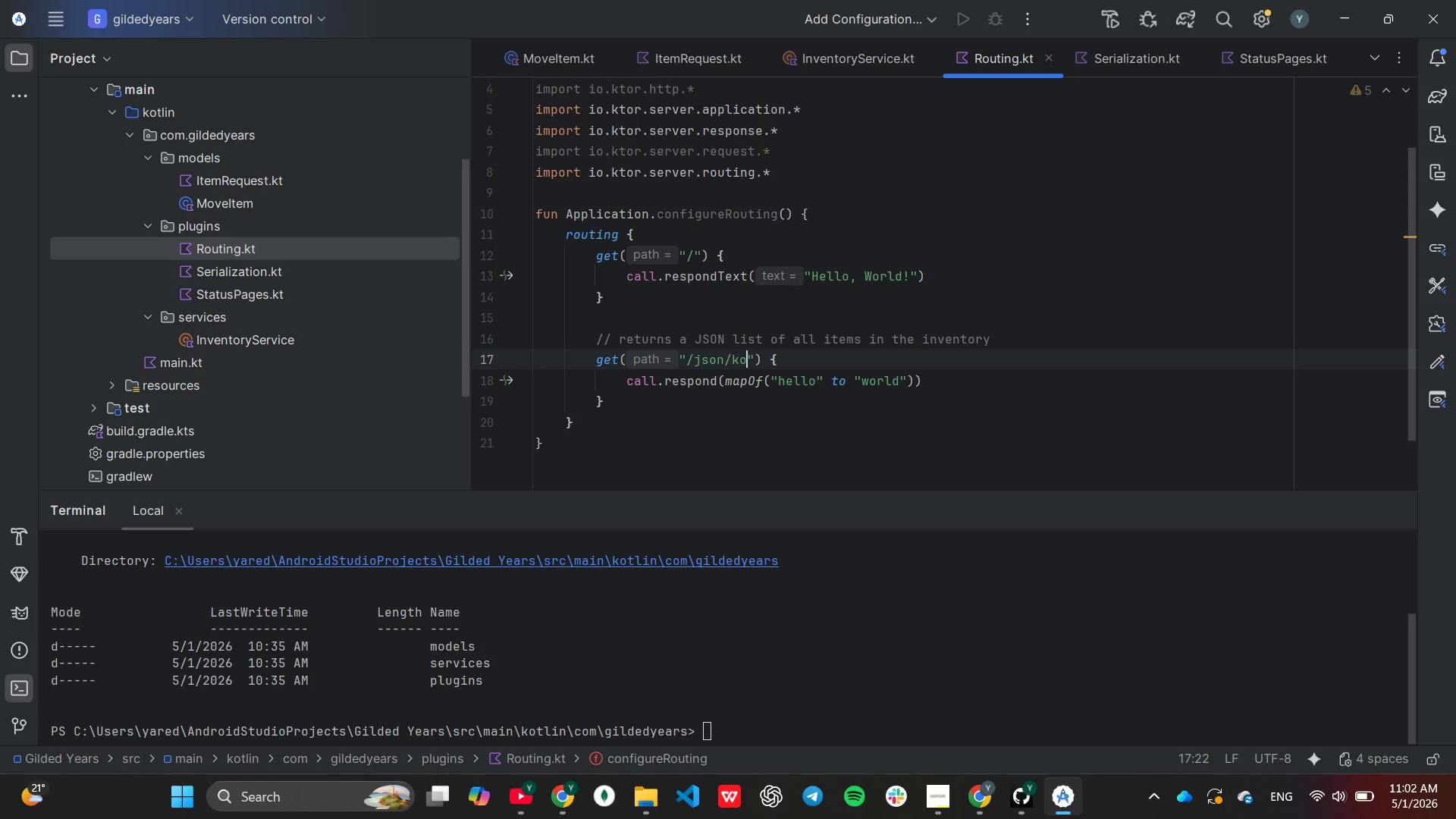 
hold_key(key=Backspace, duration=1.56)
 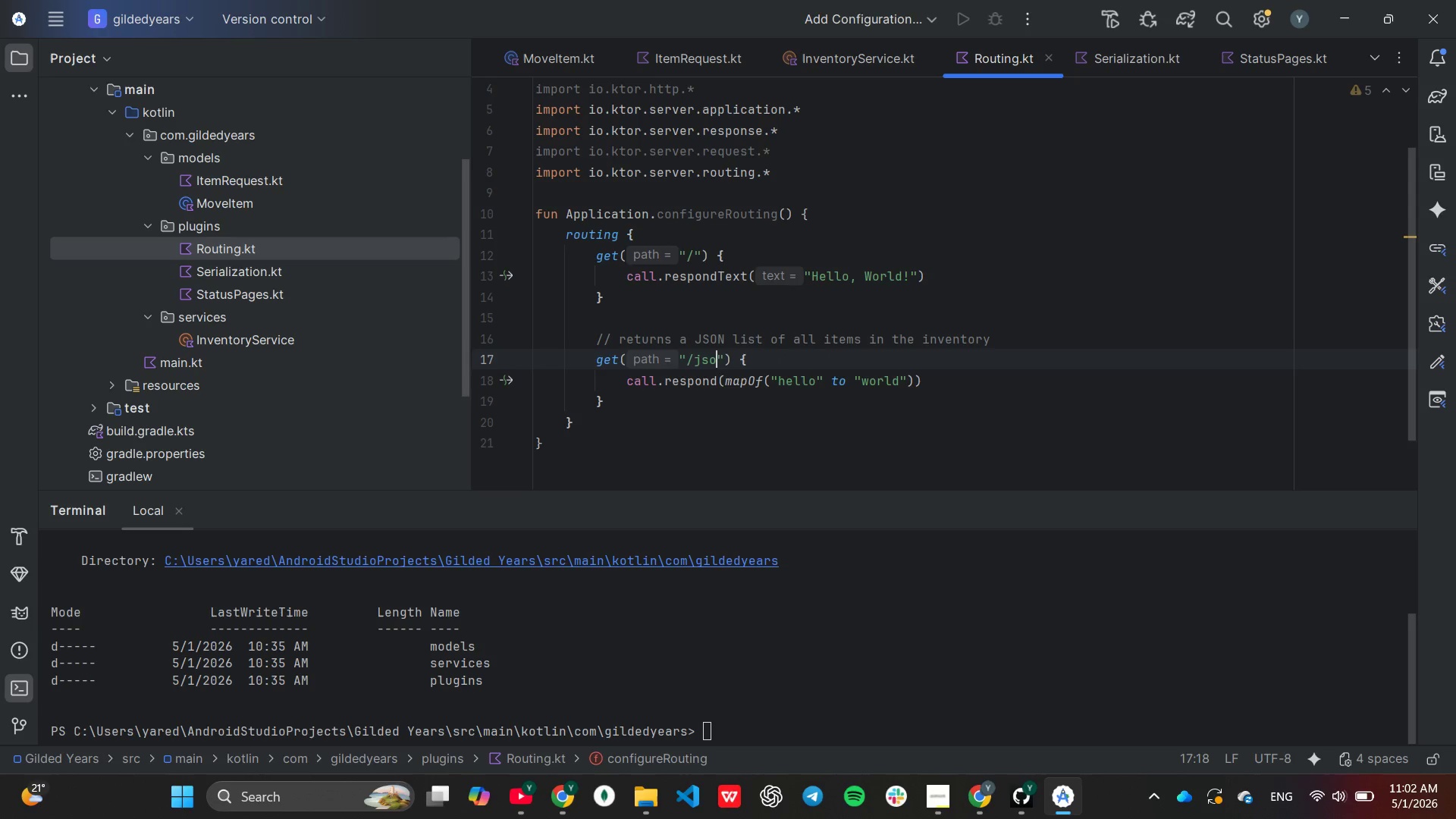 
key(Backspace)
 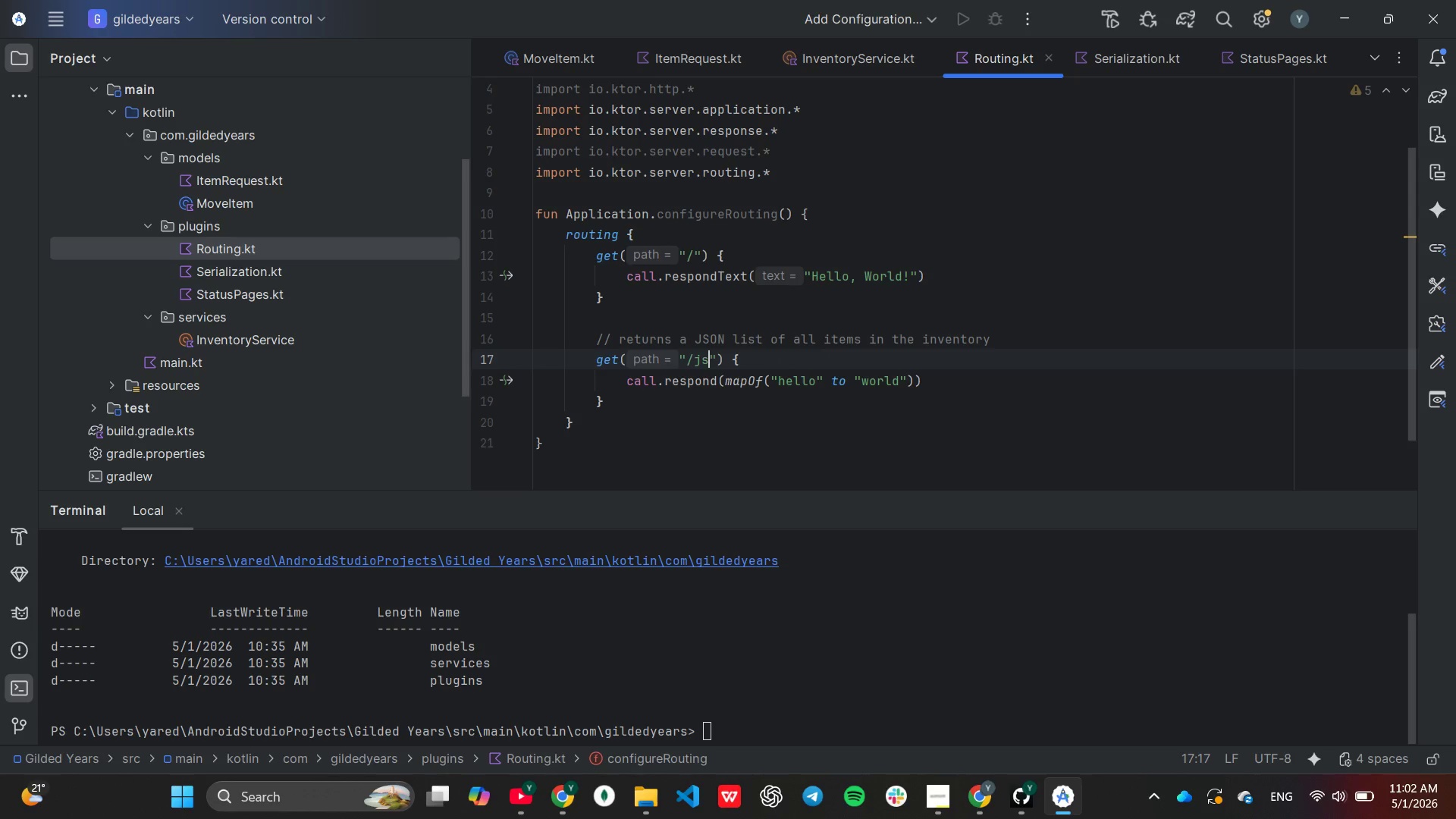 
hold_key(key=Backspace, duration=0.31)
 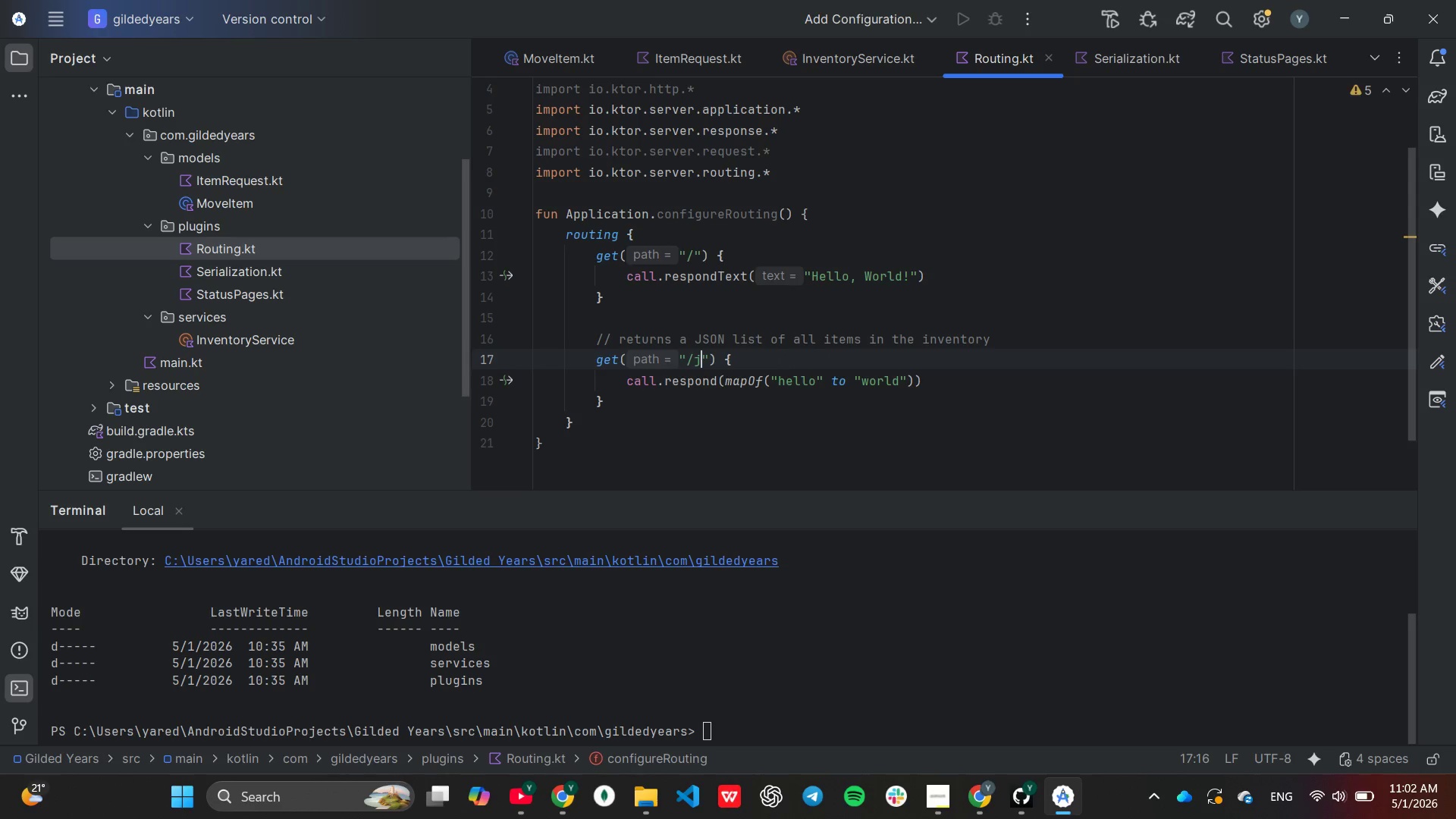 
hold_key(key=Backspace, duration=0.31)
 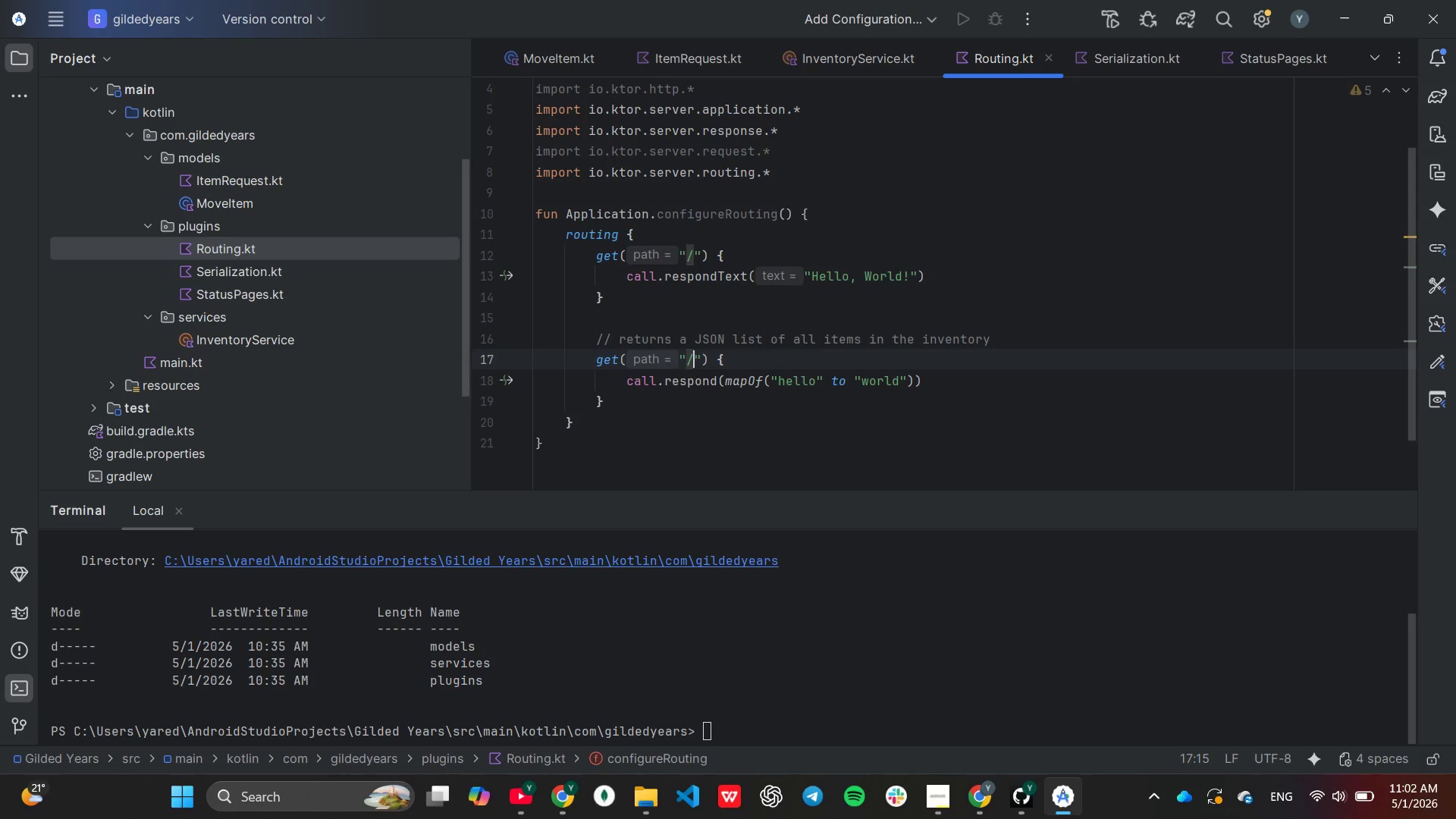 
hold_key(key=Backspace, duration=0.62)
 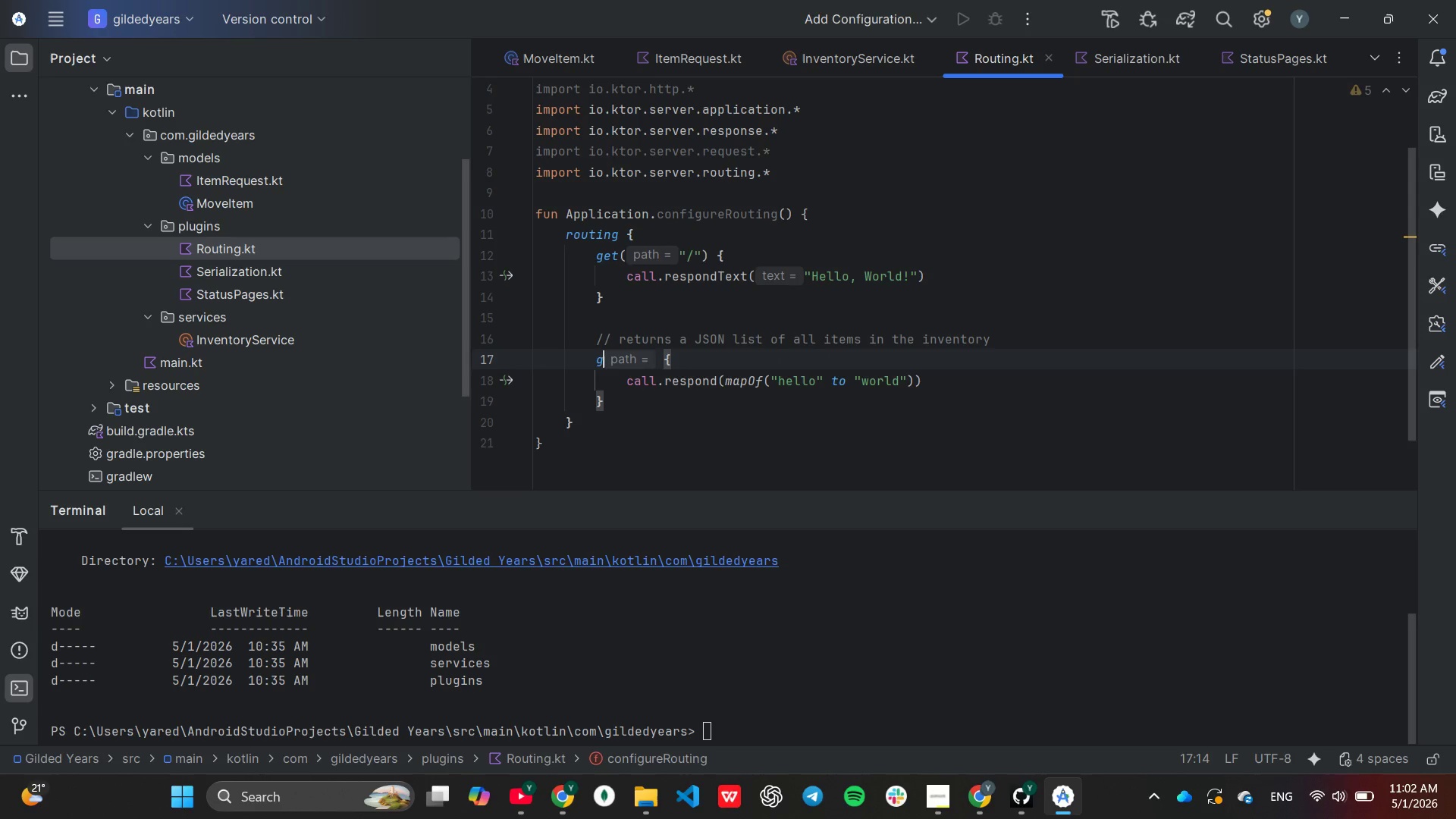 
key(Backspace)
 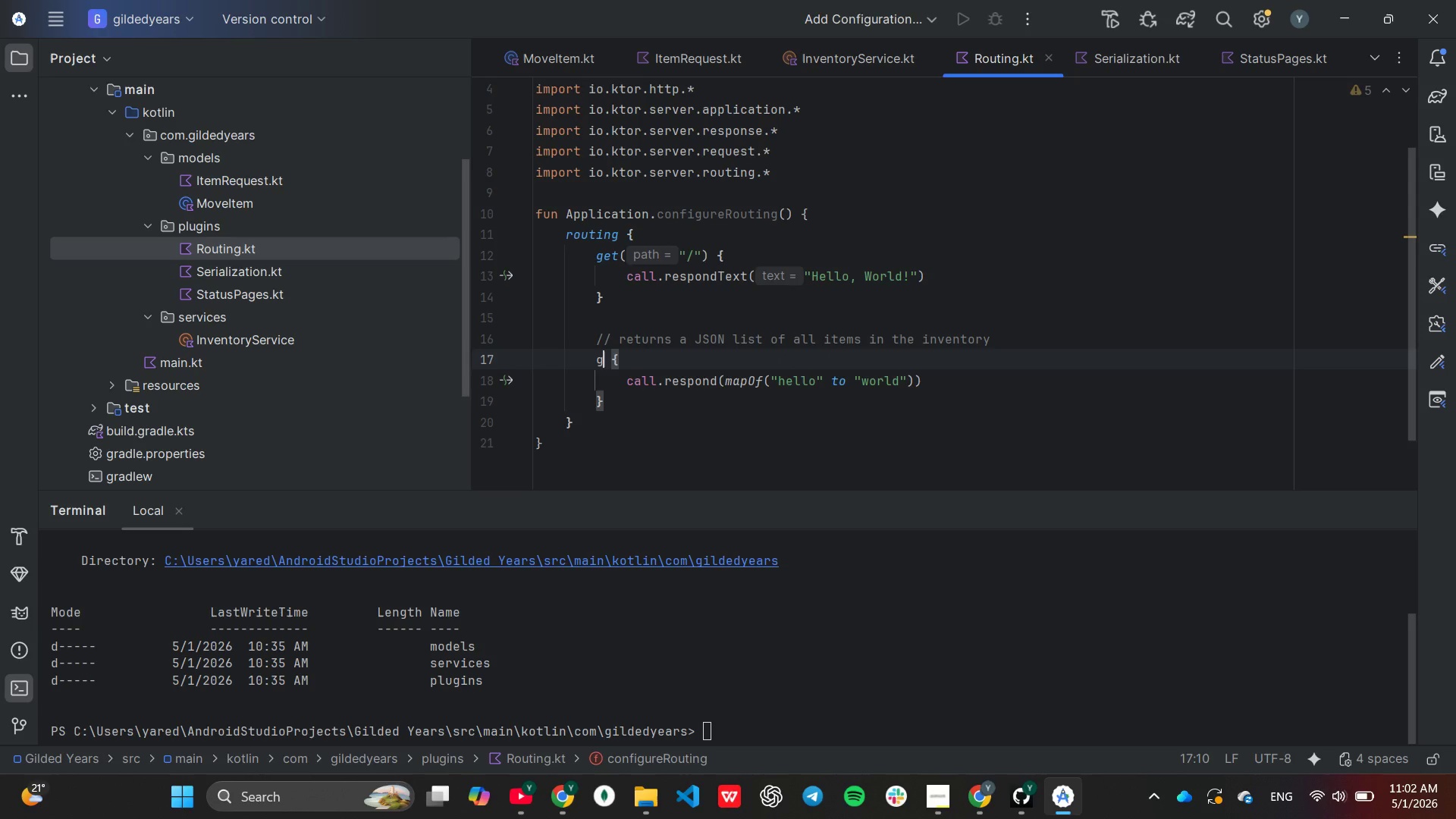 
key(Control+Z)
 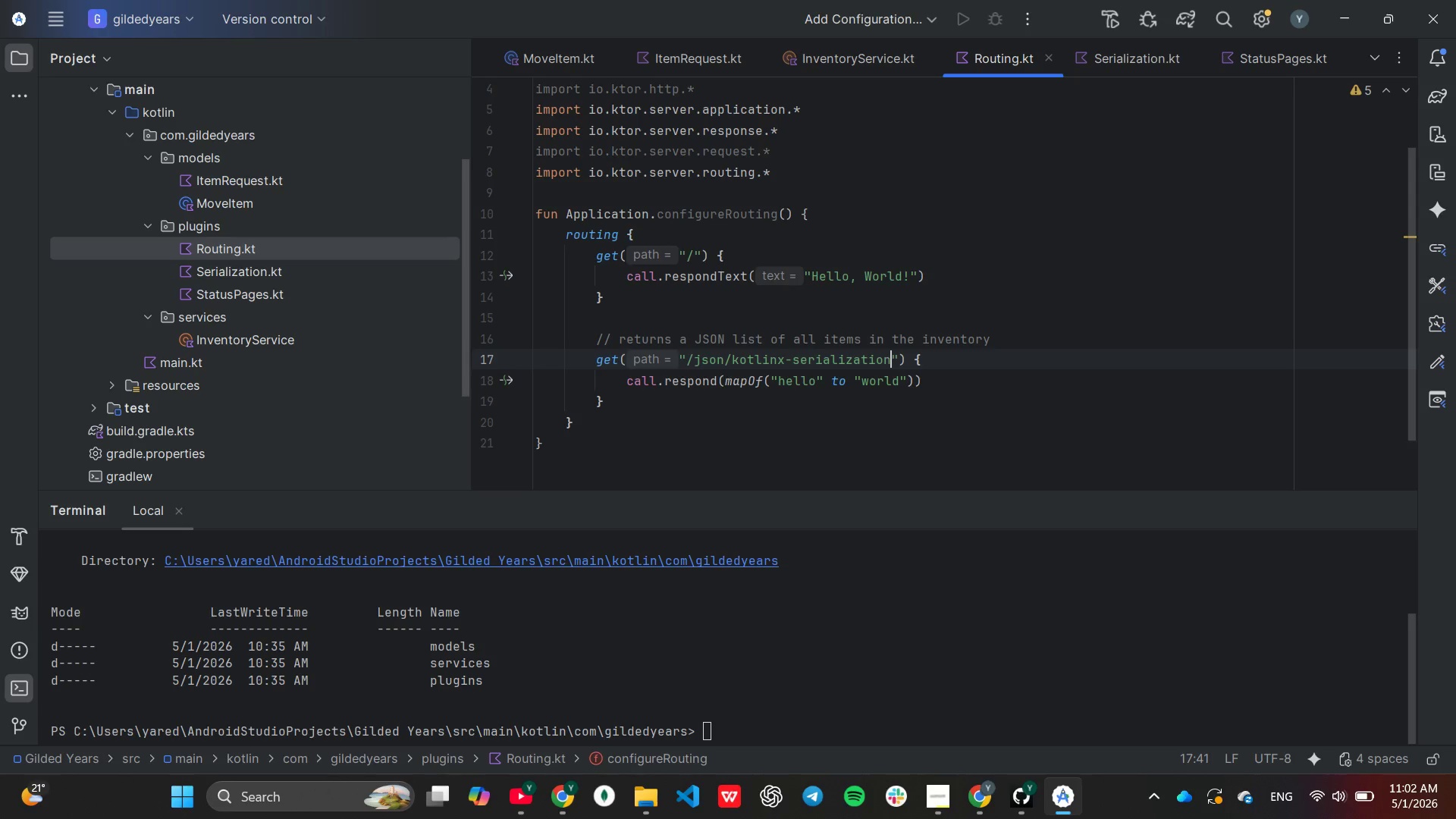 
hold_key(key=Backspace, duration=0.91)
 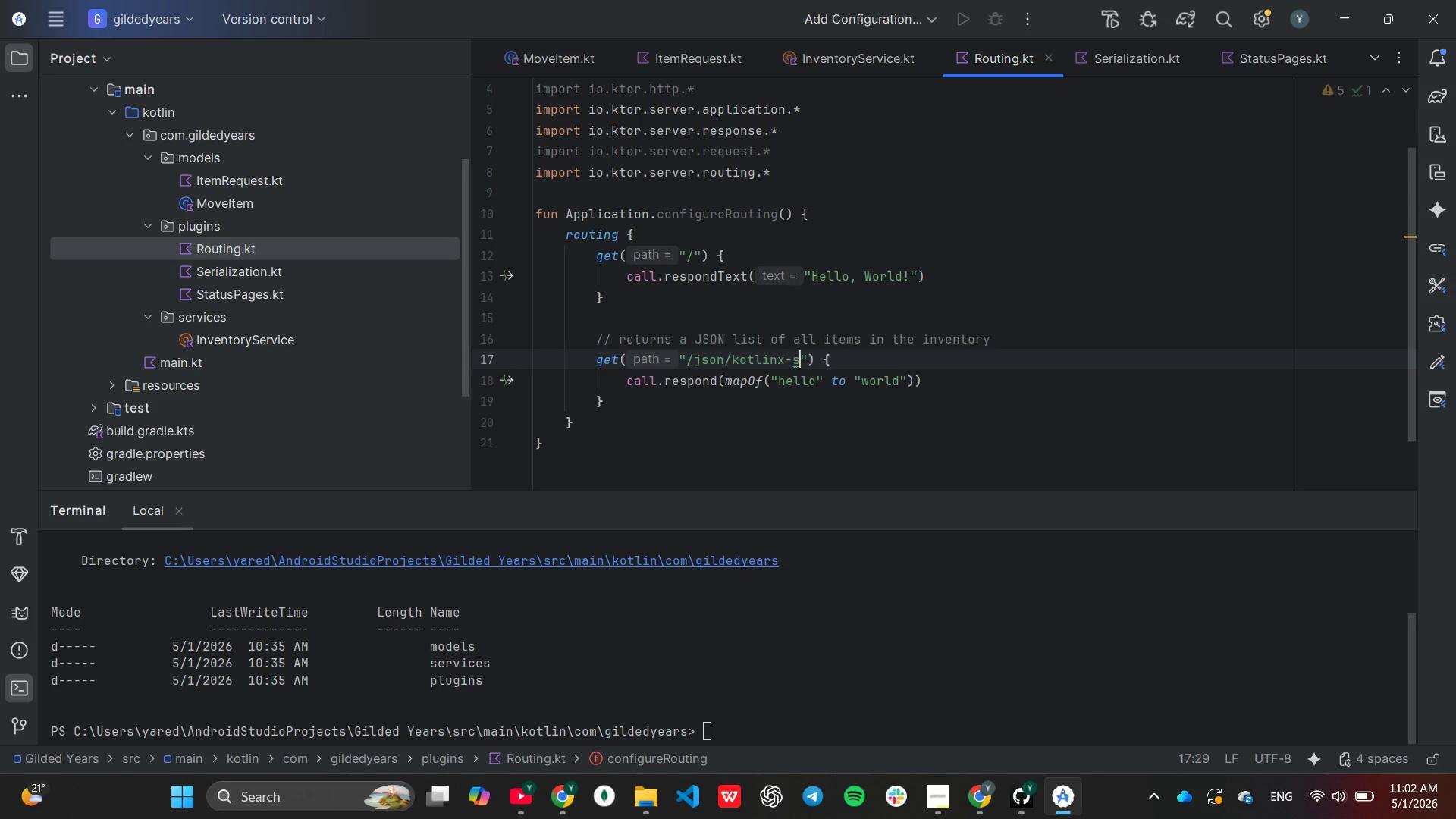 
hold_key(key=Backspace, duration=0.84)
 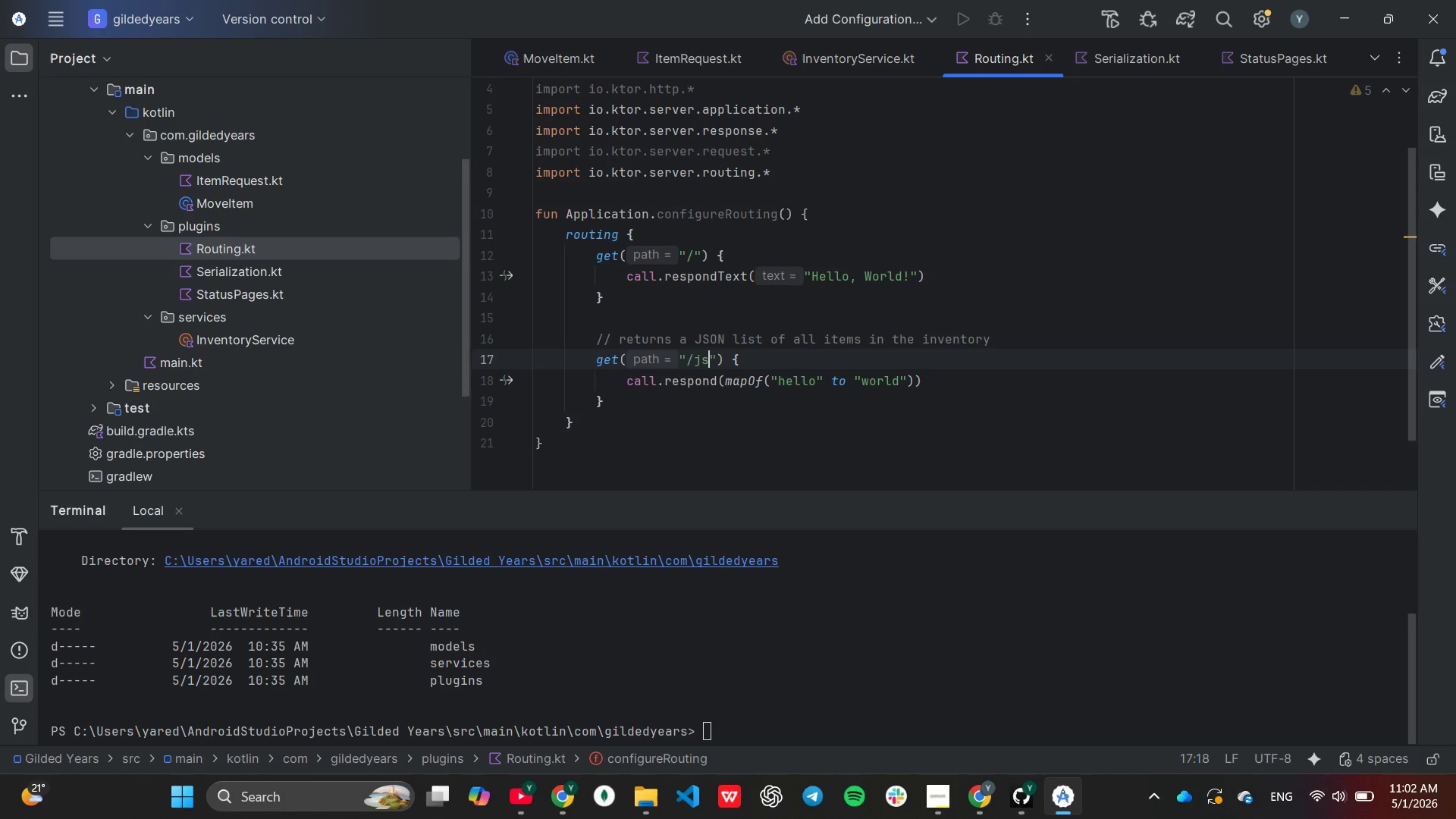 
key(Backspace)
key(Backspace)
key(Backspace)
type(items)
 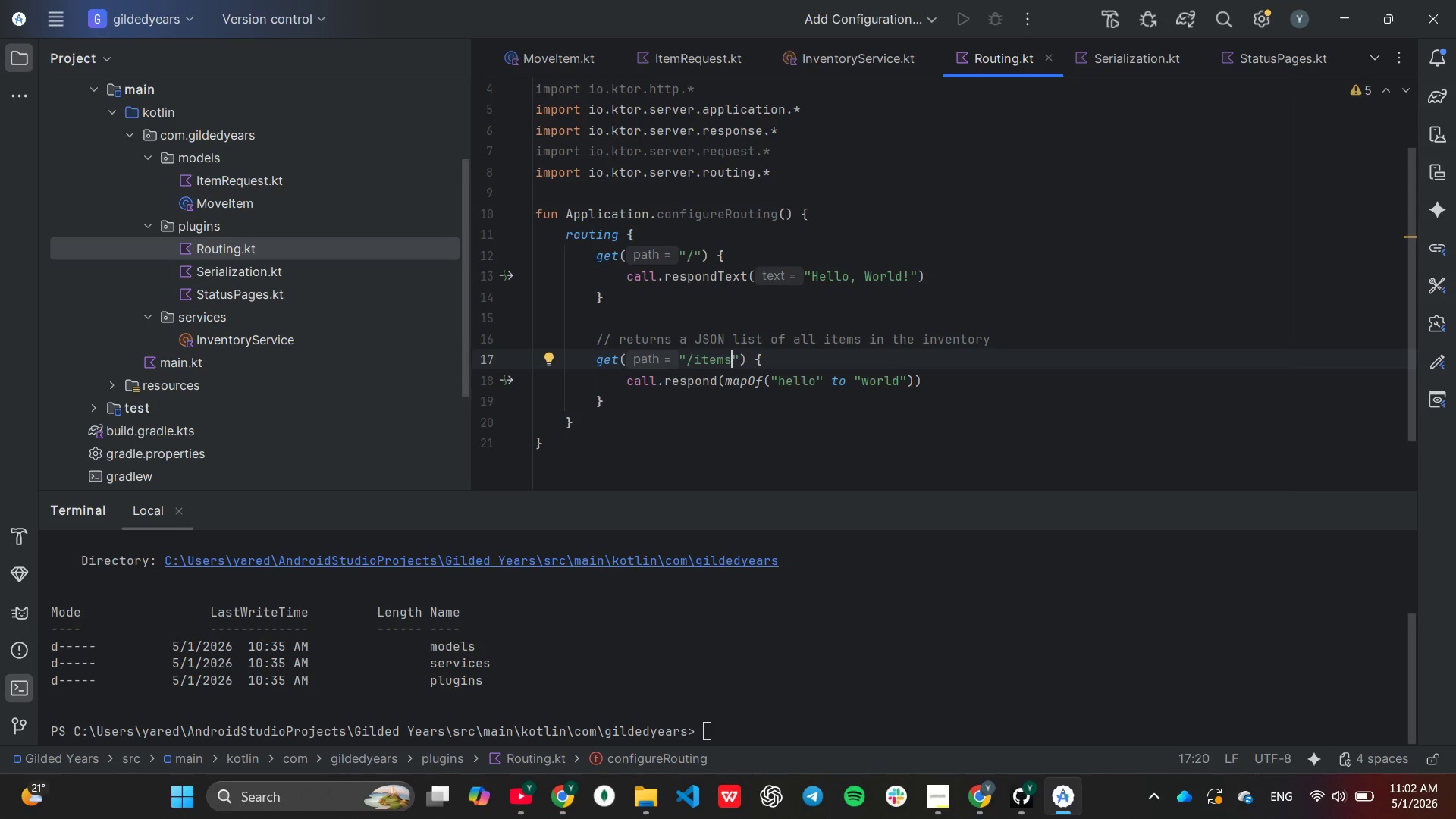 
left_click([896, 359])
 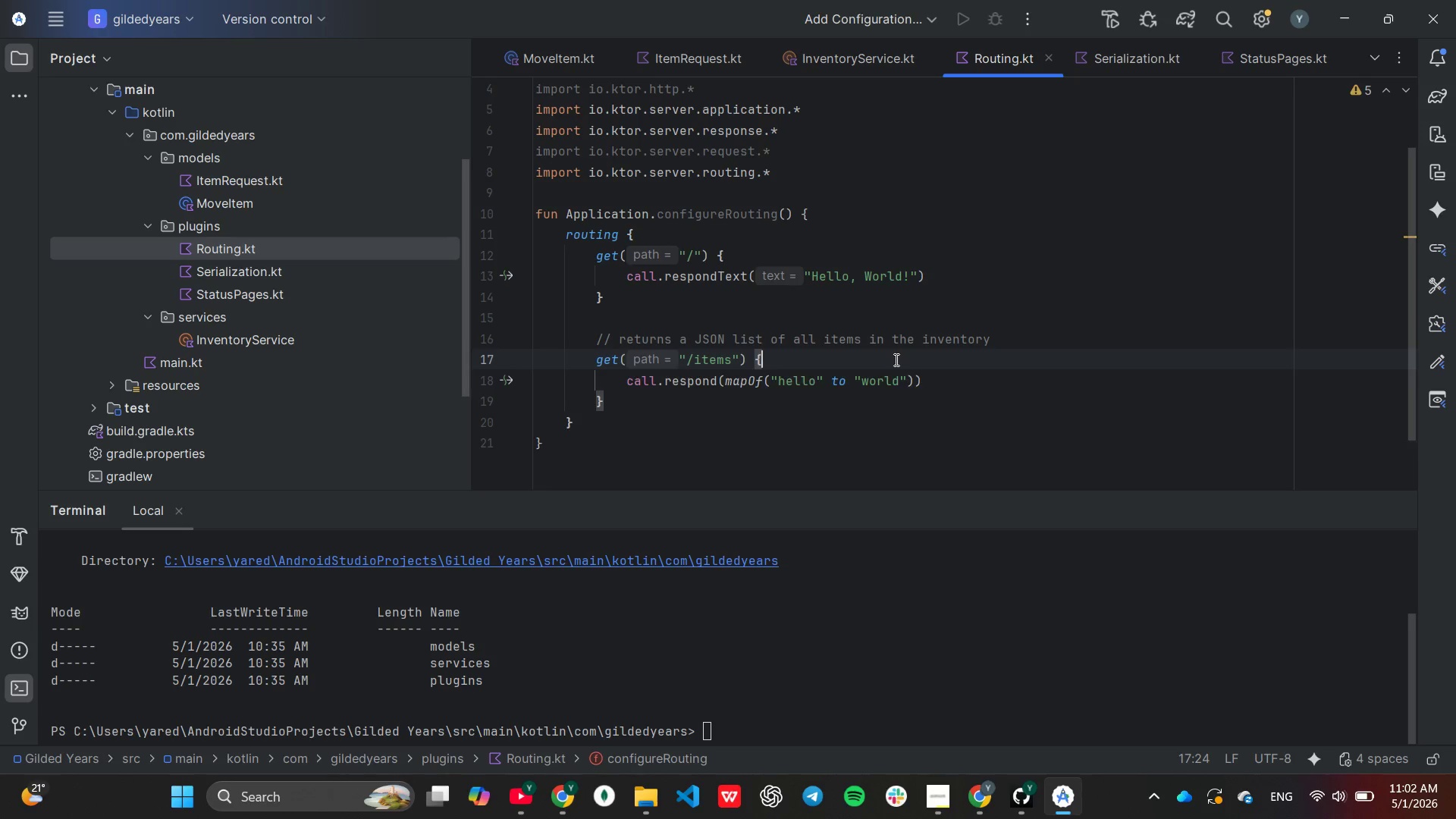 
key(Enter)
 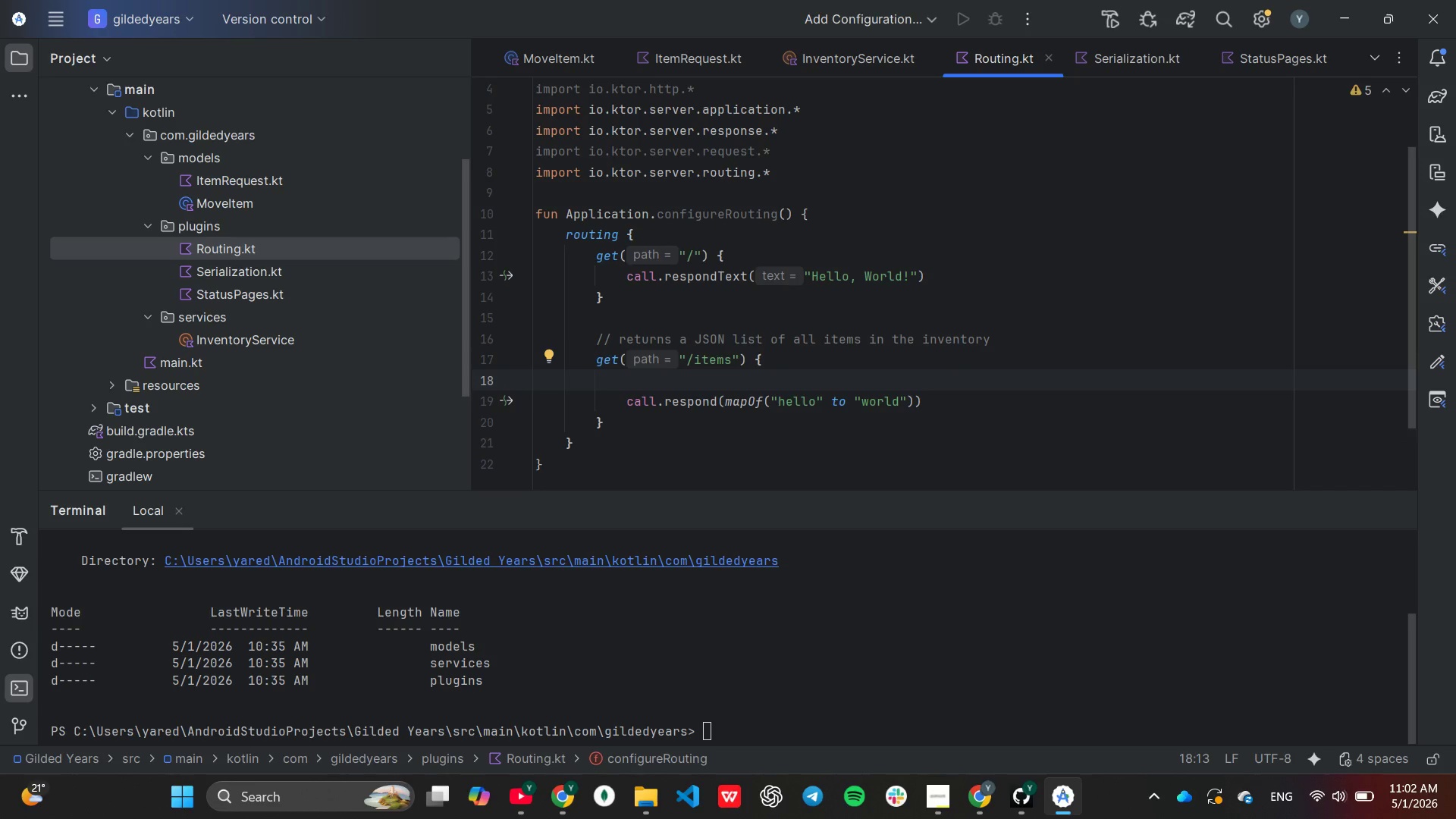 
type(val items =)
key(Tab)
 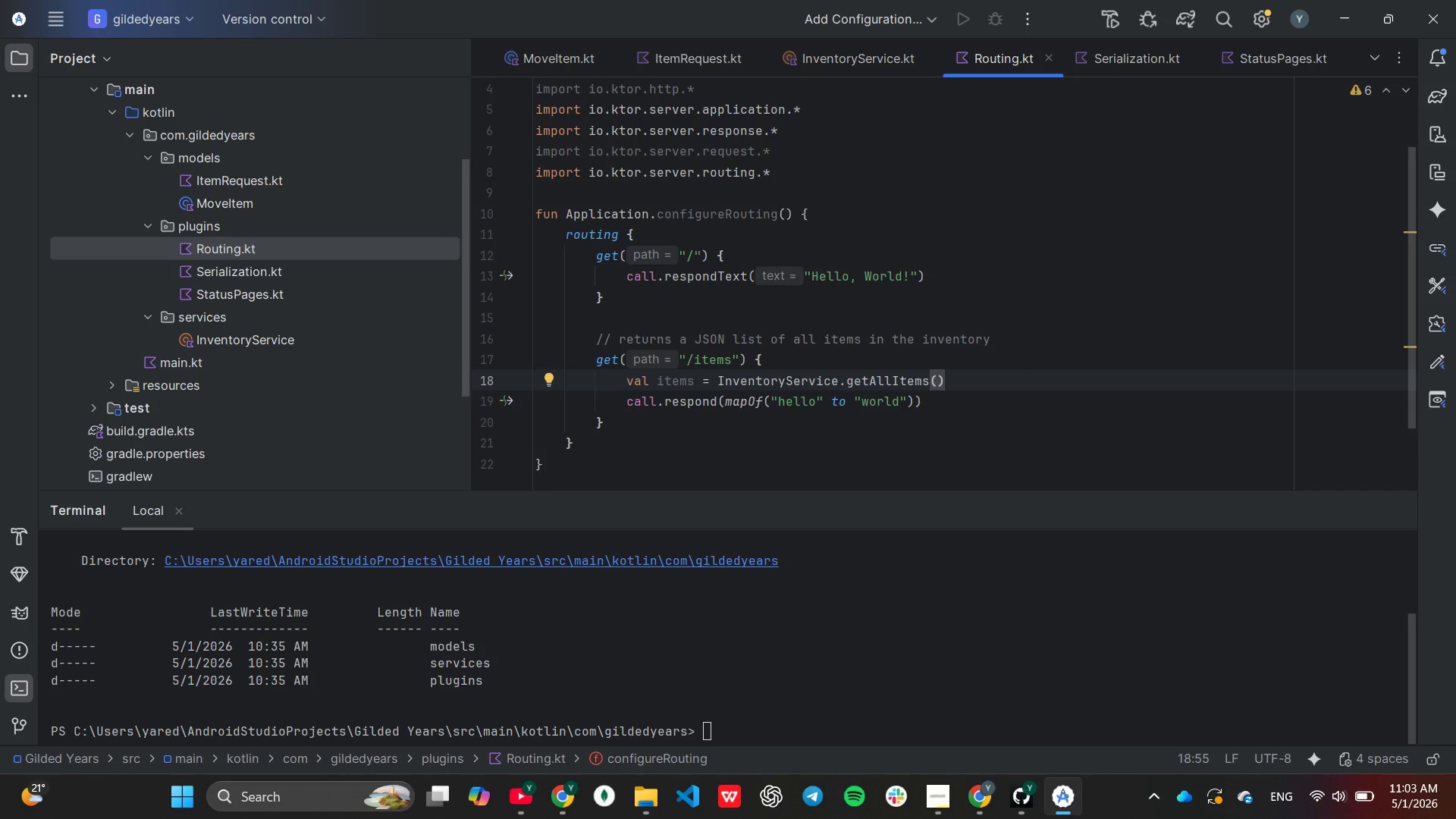 
key(ArrowDown)
 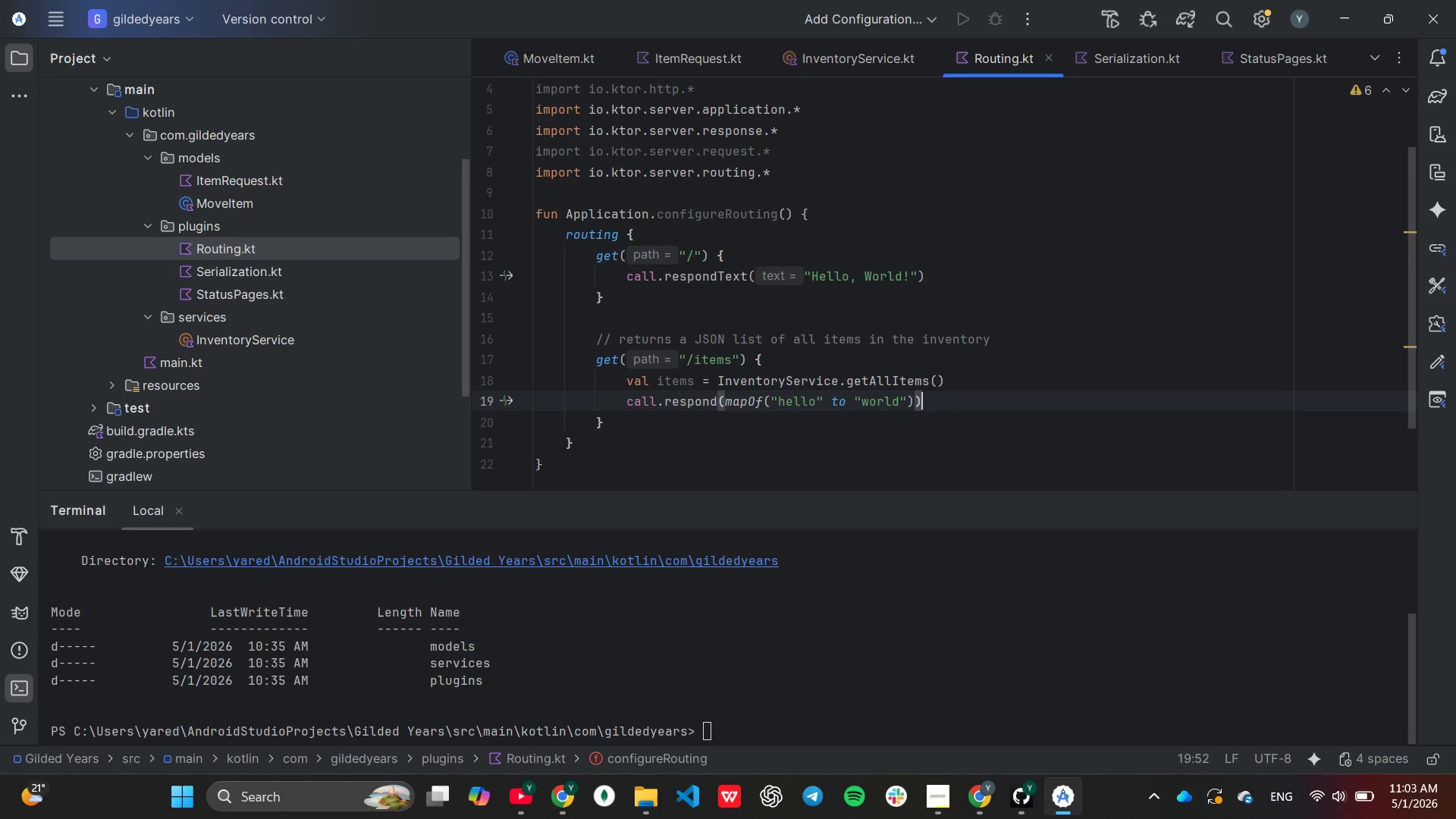 
key(ArrowLeft)
 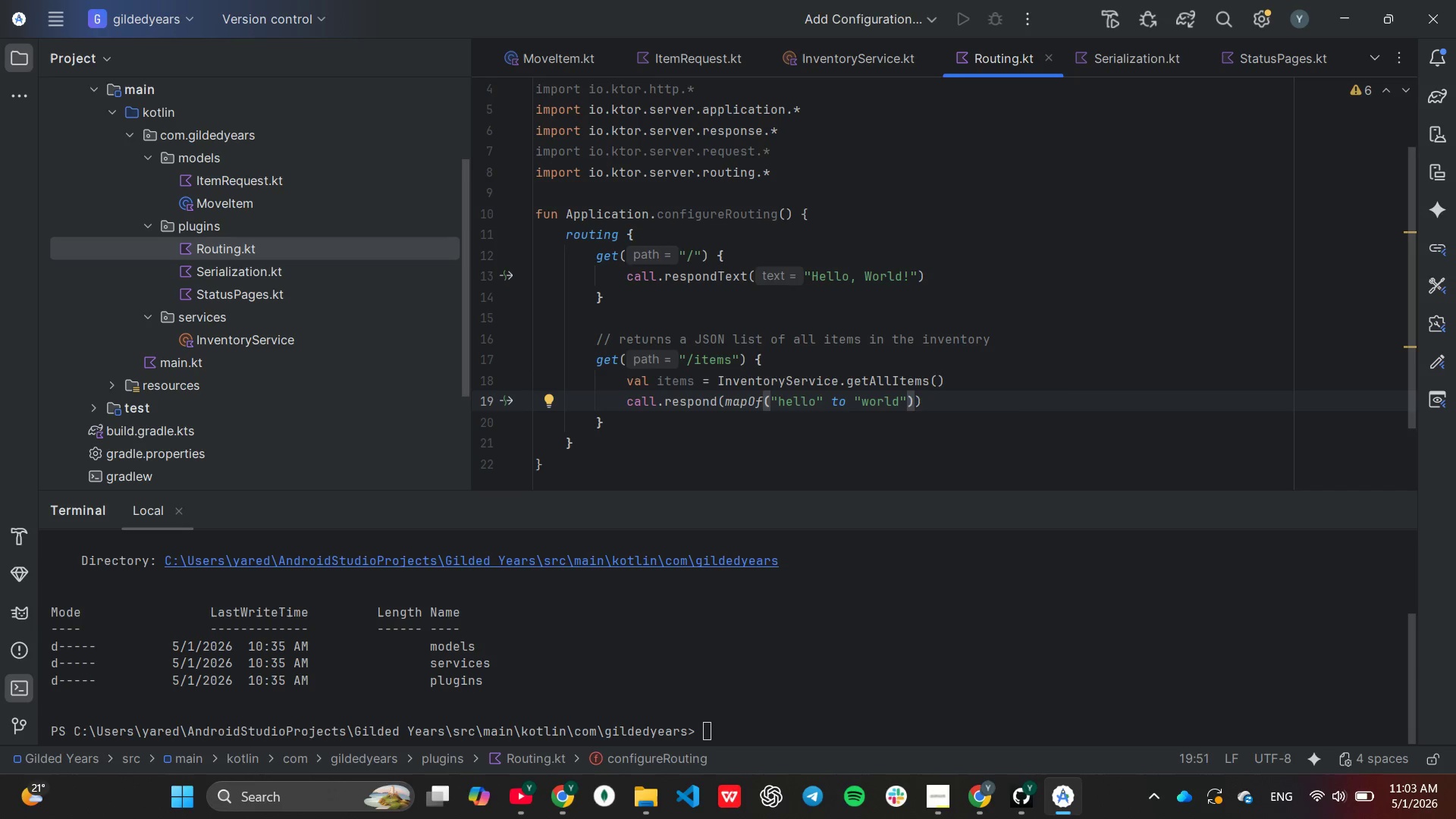 
hold_key(key=Backspace, duration=1.14)
 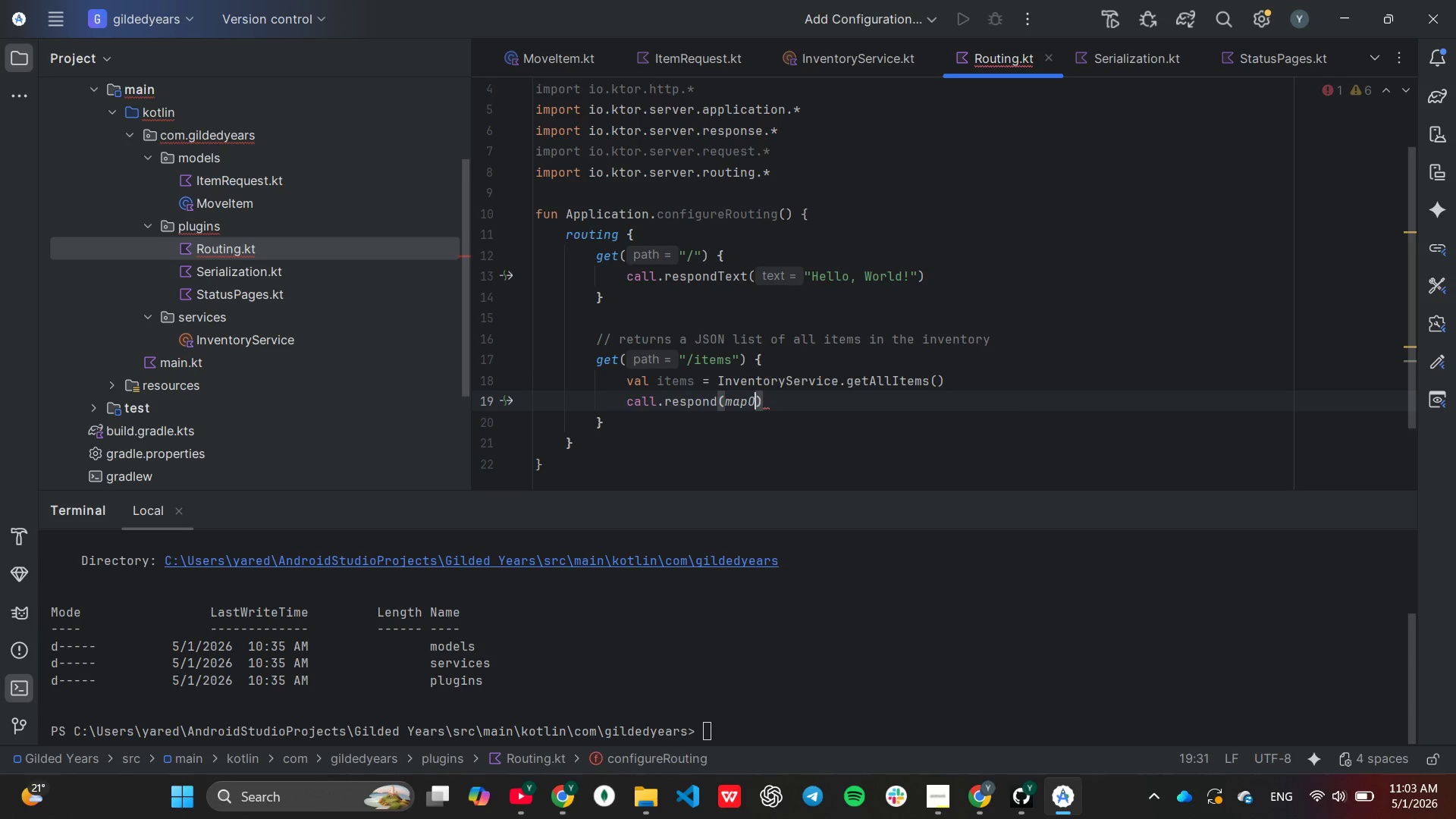 
key(Backspace)
 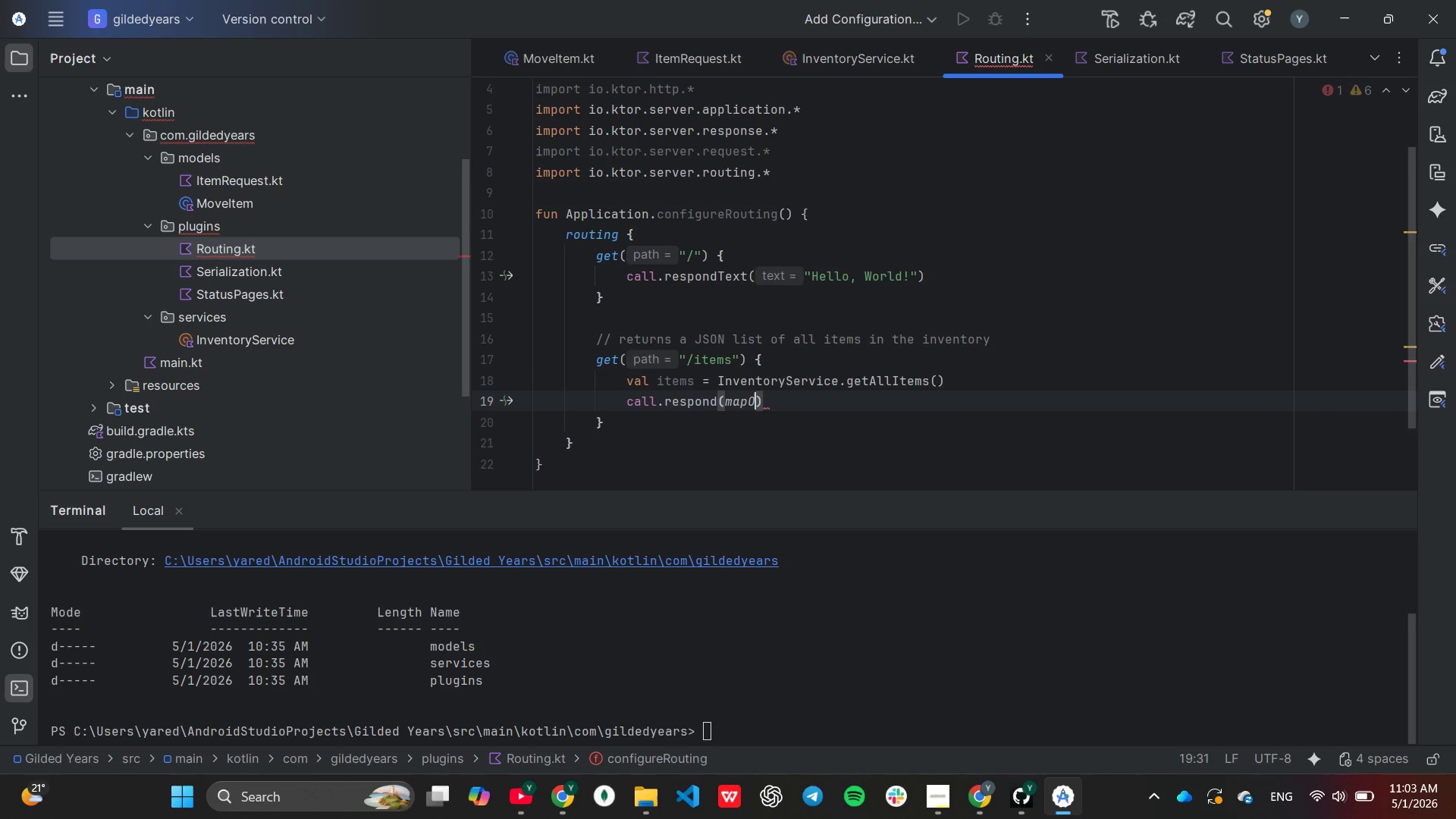 
key(Backspace)
 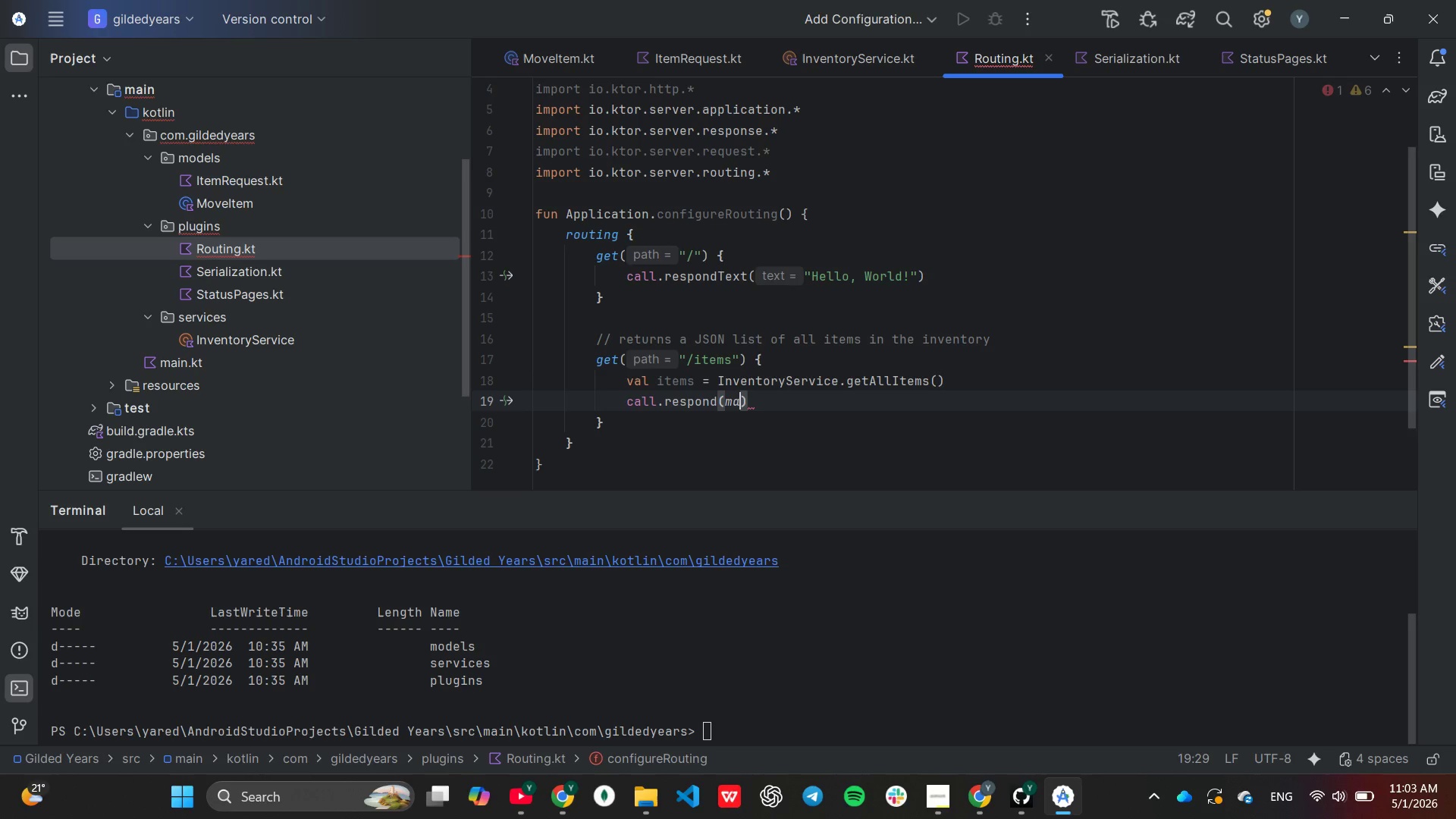 
key(Backspace)
 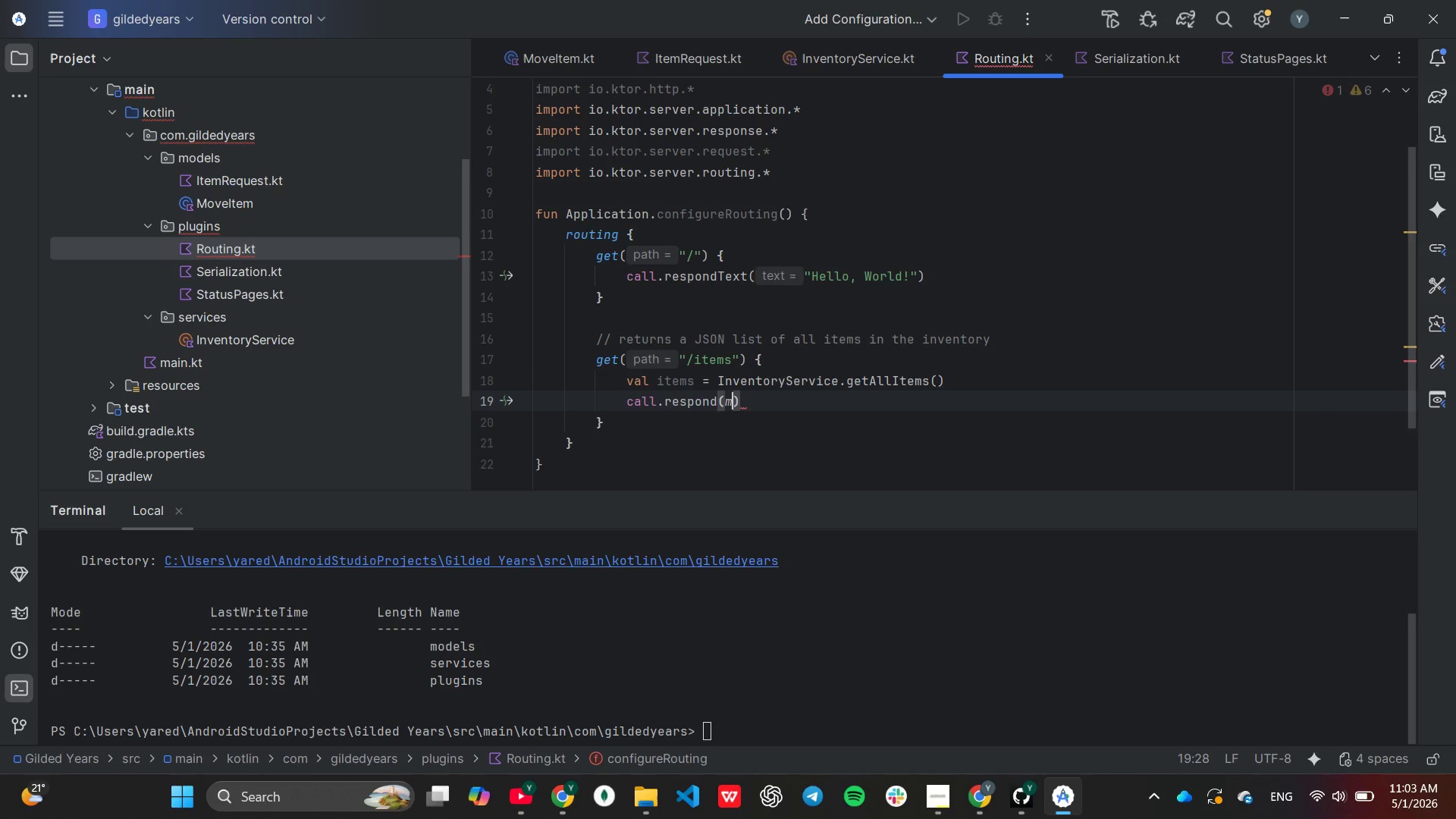 
key(Backspace)
 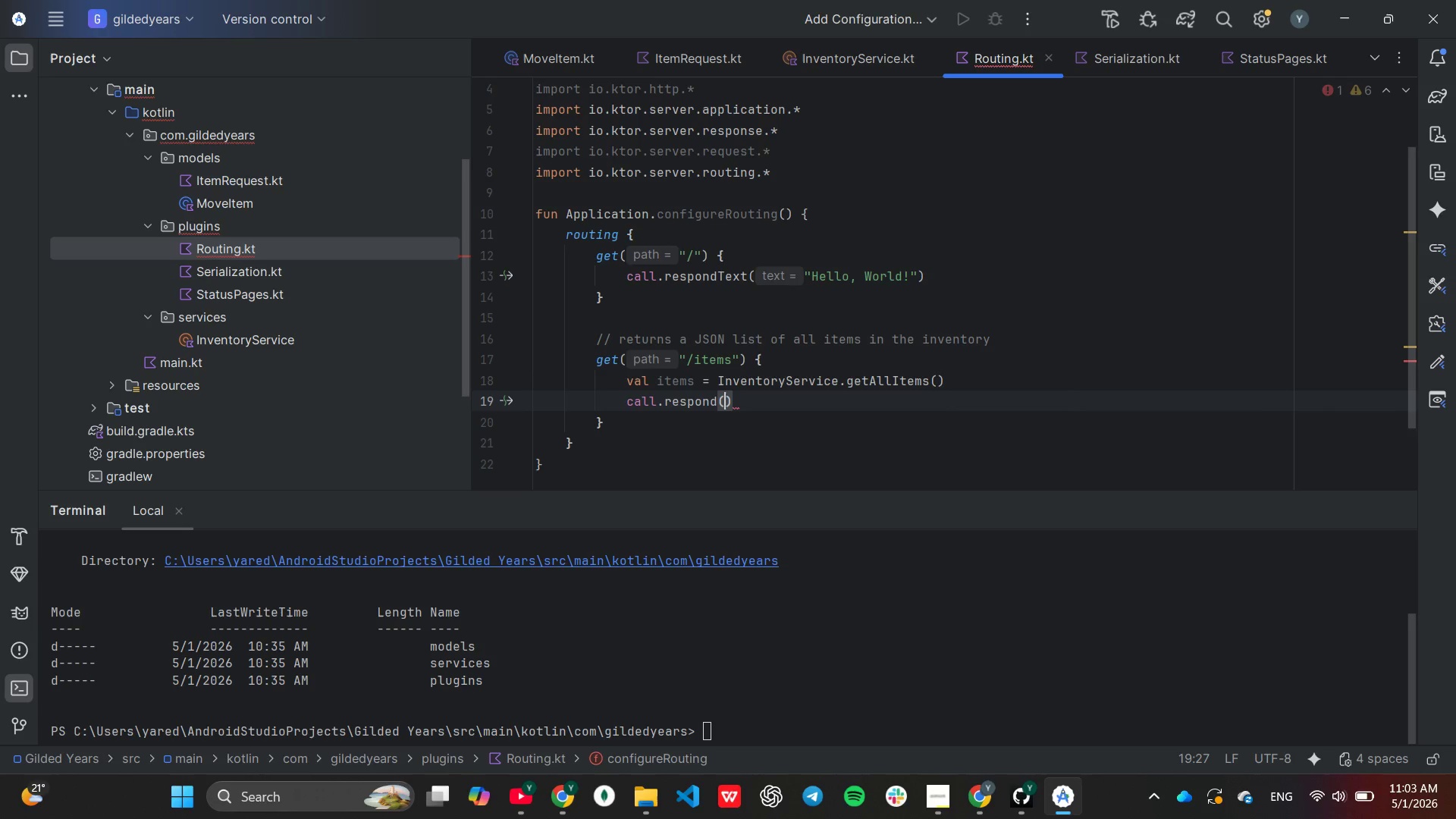 
key(Backspace)
 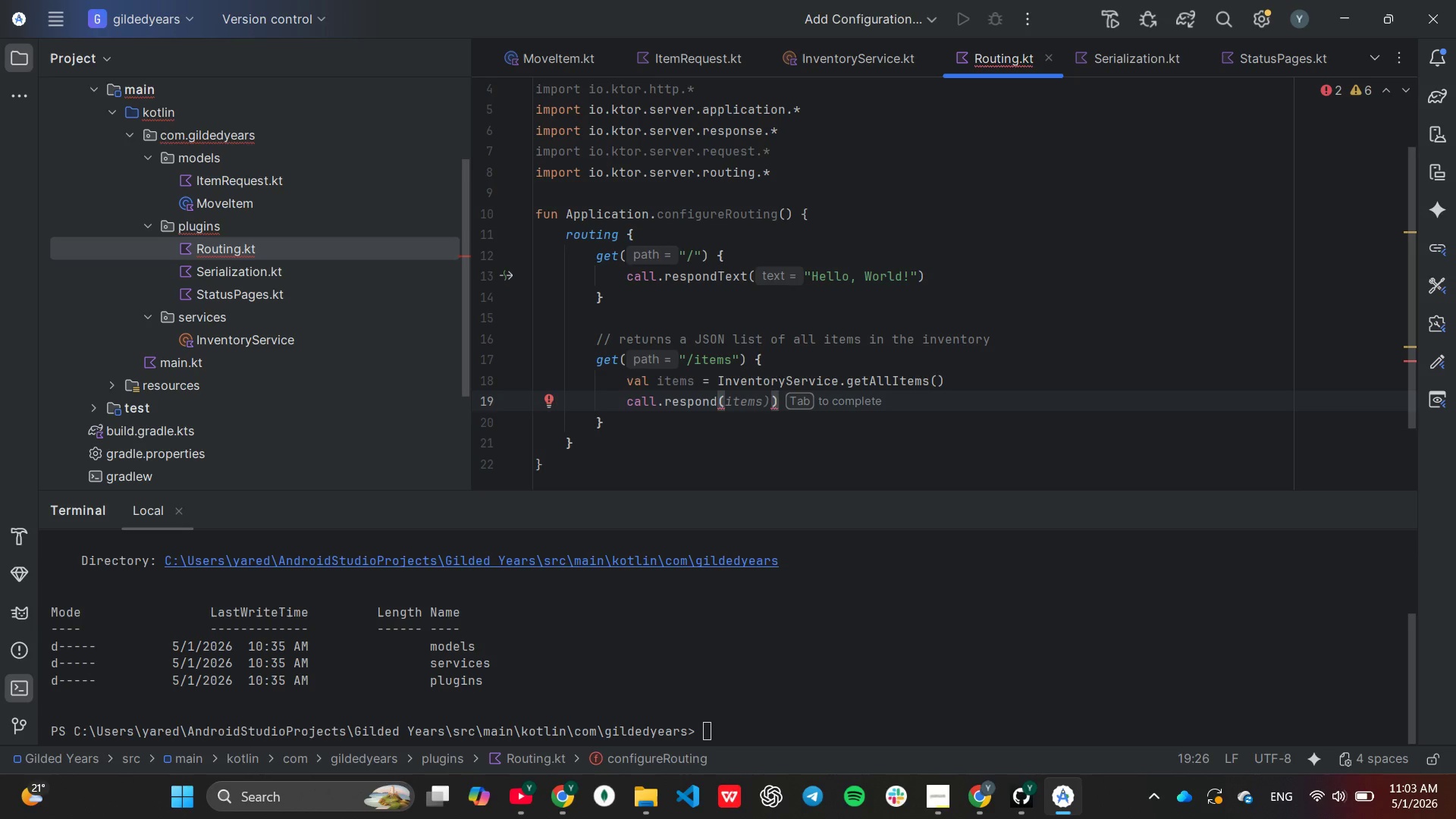 
key(Shift+ShiftLeft)
 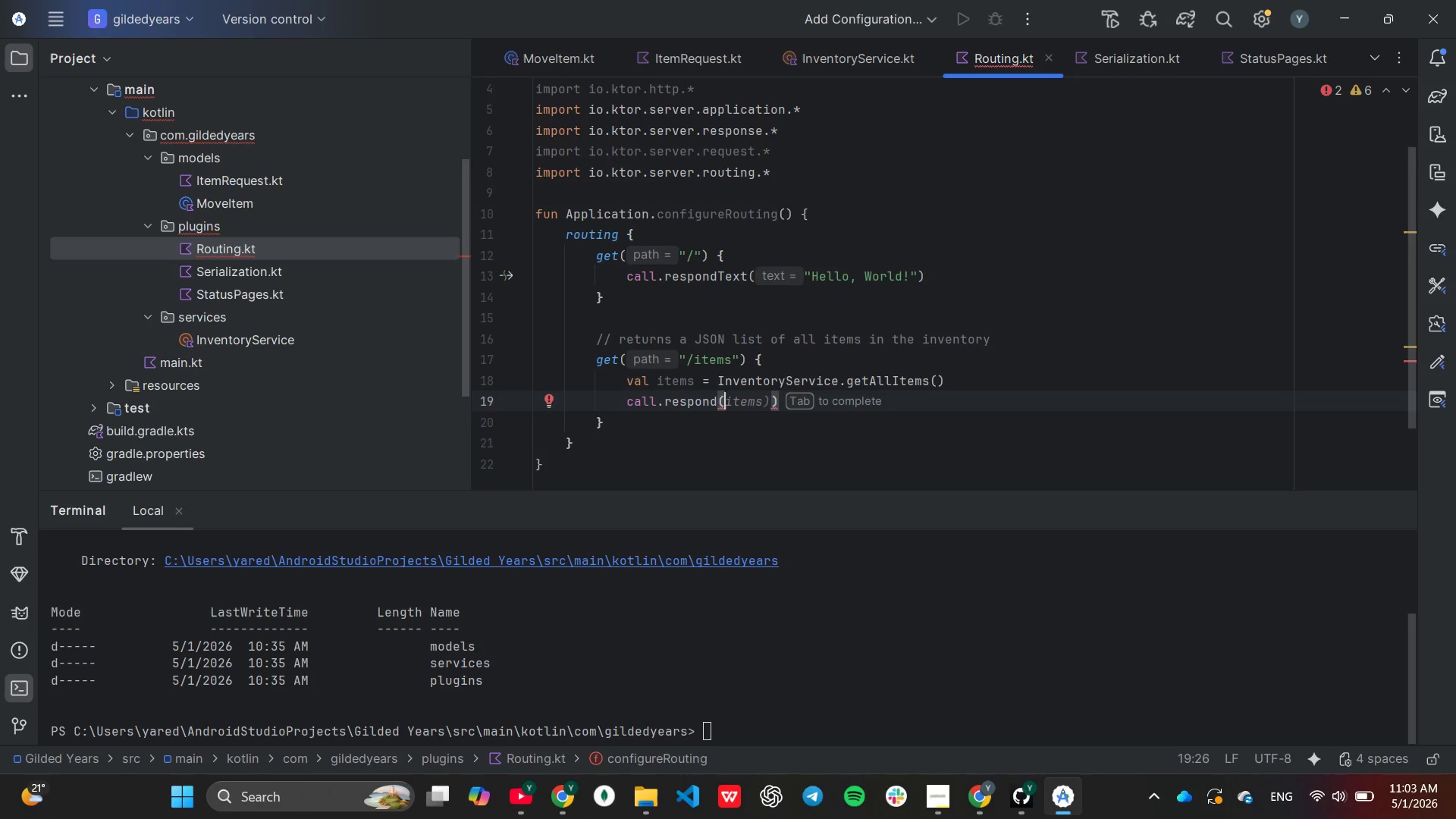 
key(Shift+H)
 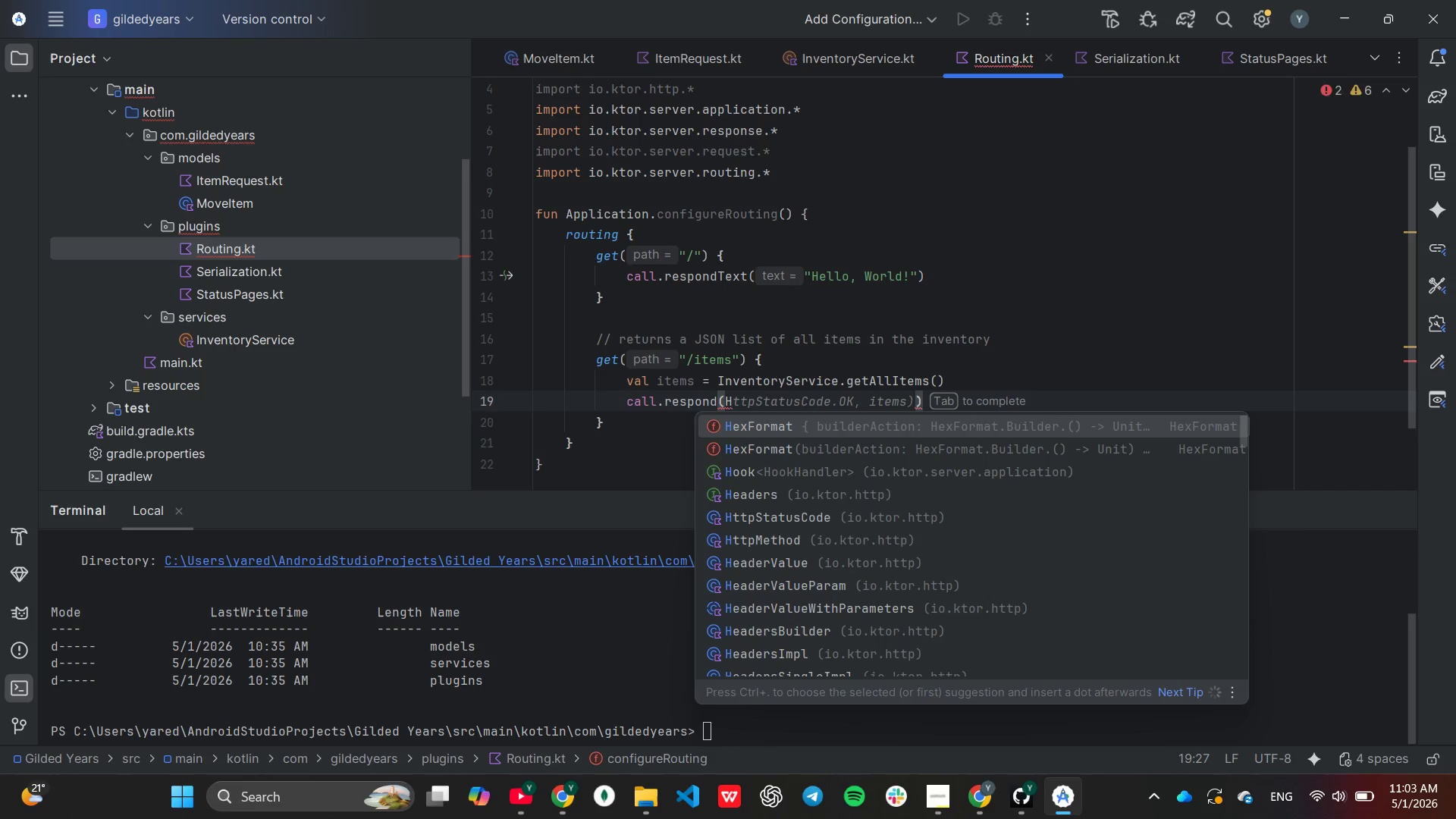 
key(Tab)
 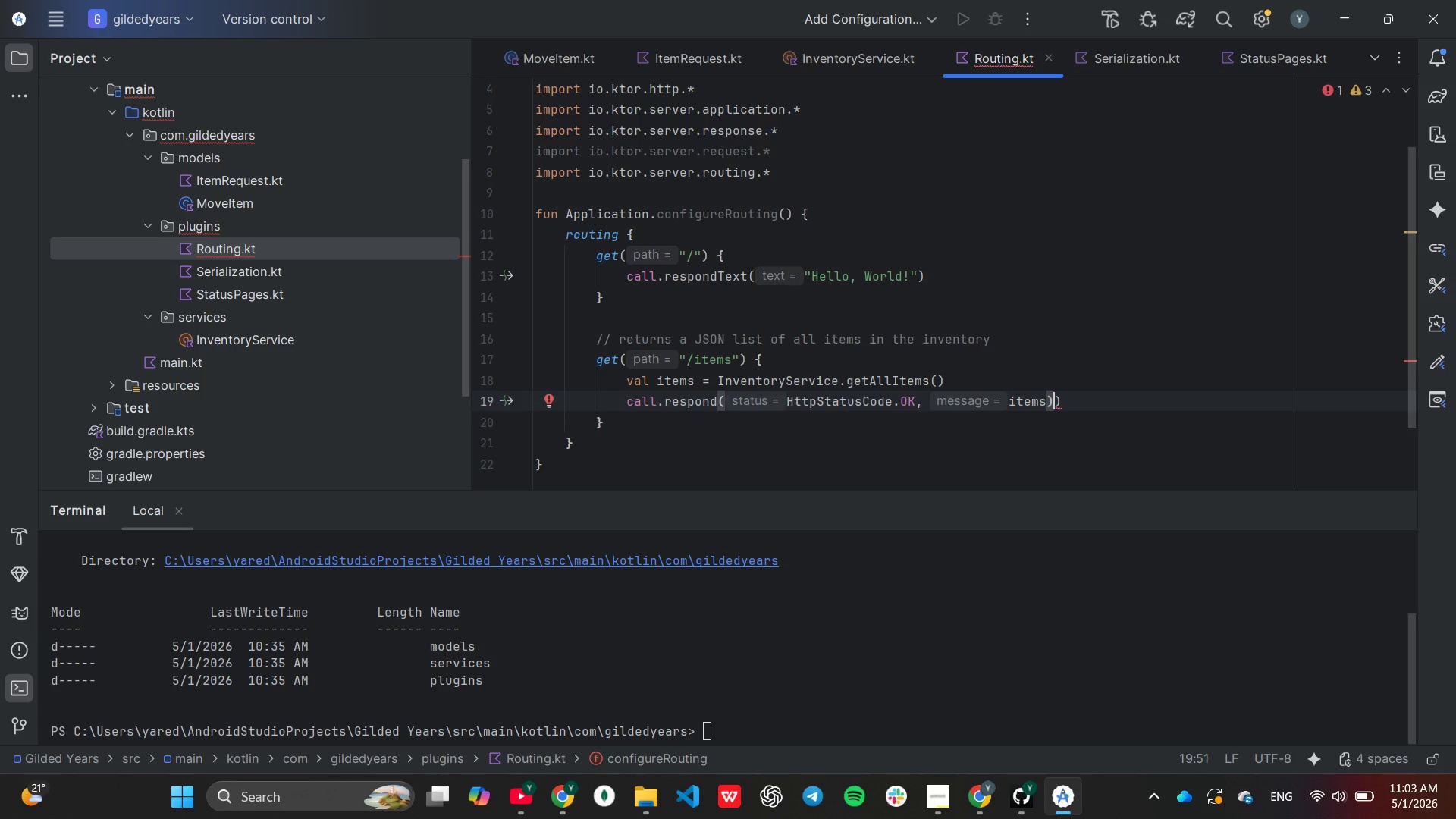 
key(Backspace)
 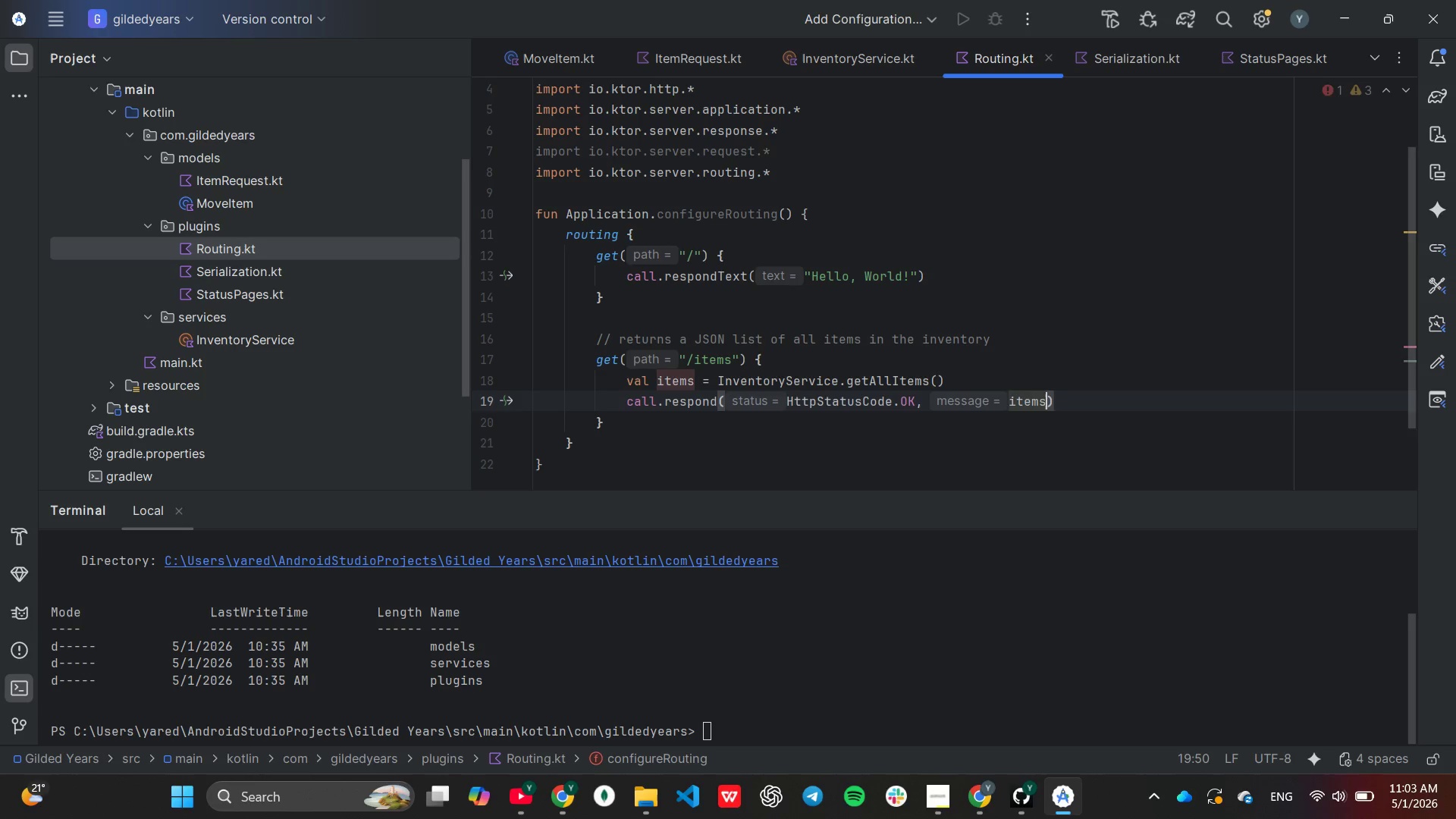 
key(ArrowRight)
 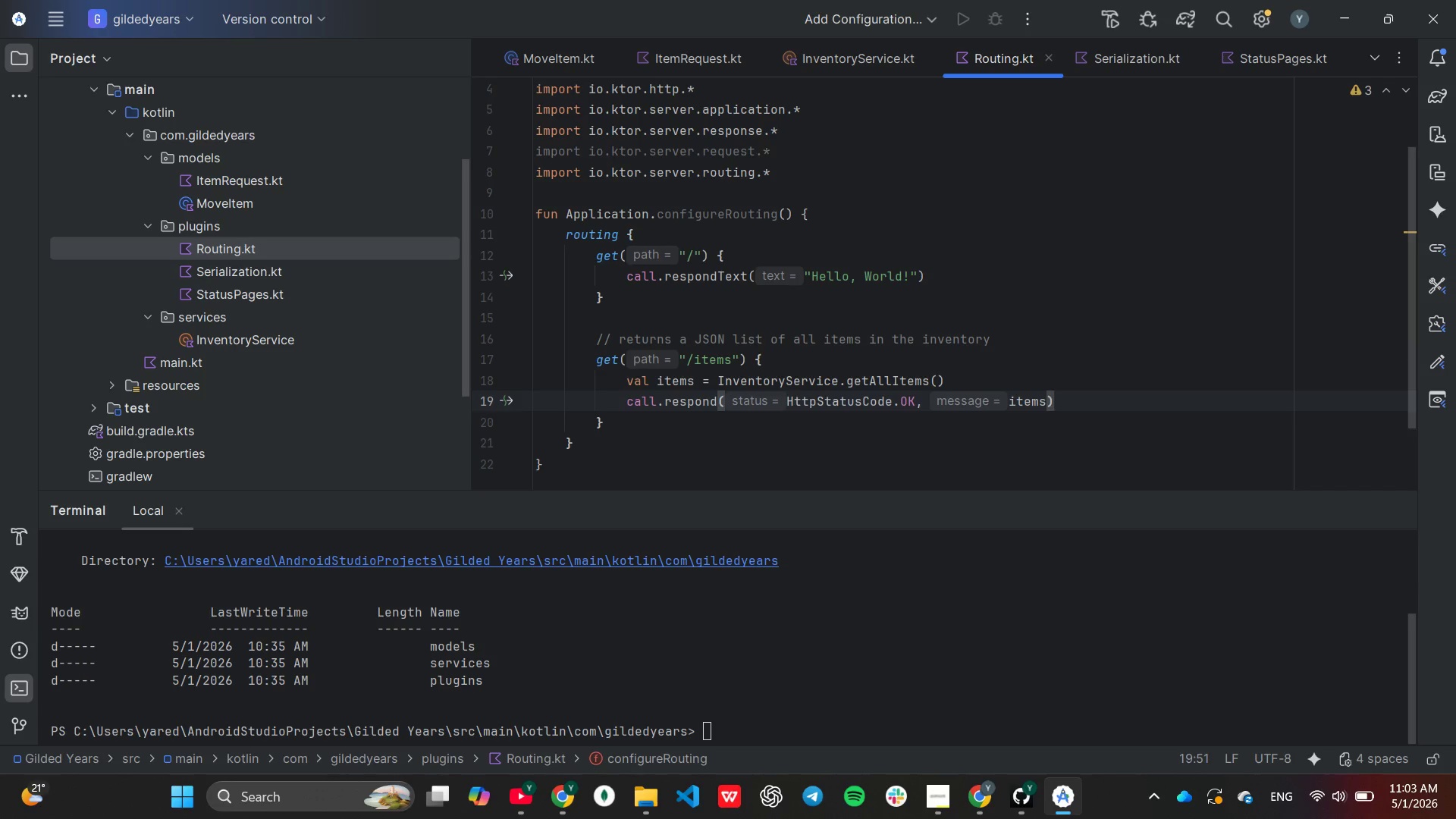 
key(ArrowDown)
 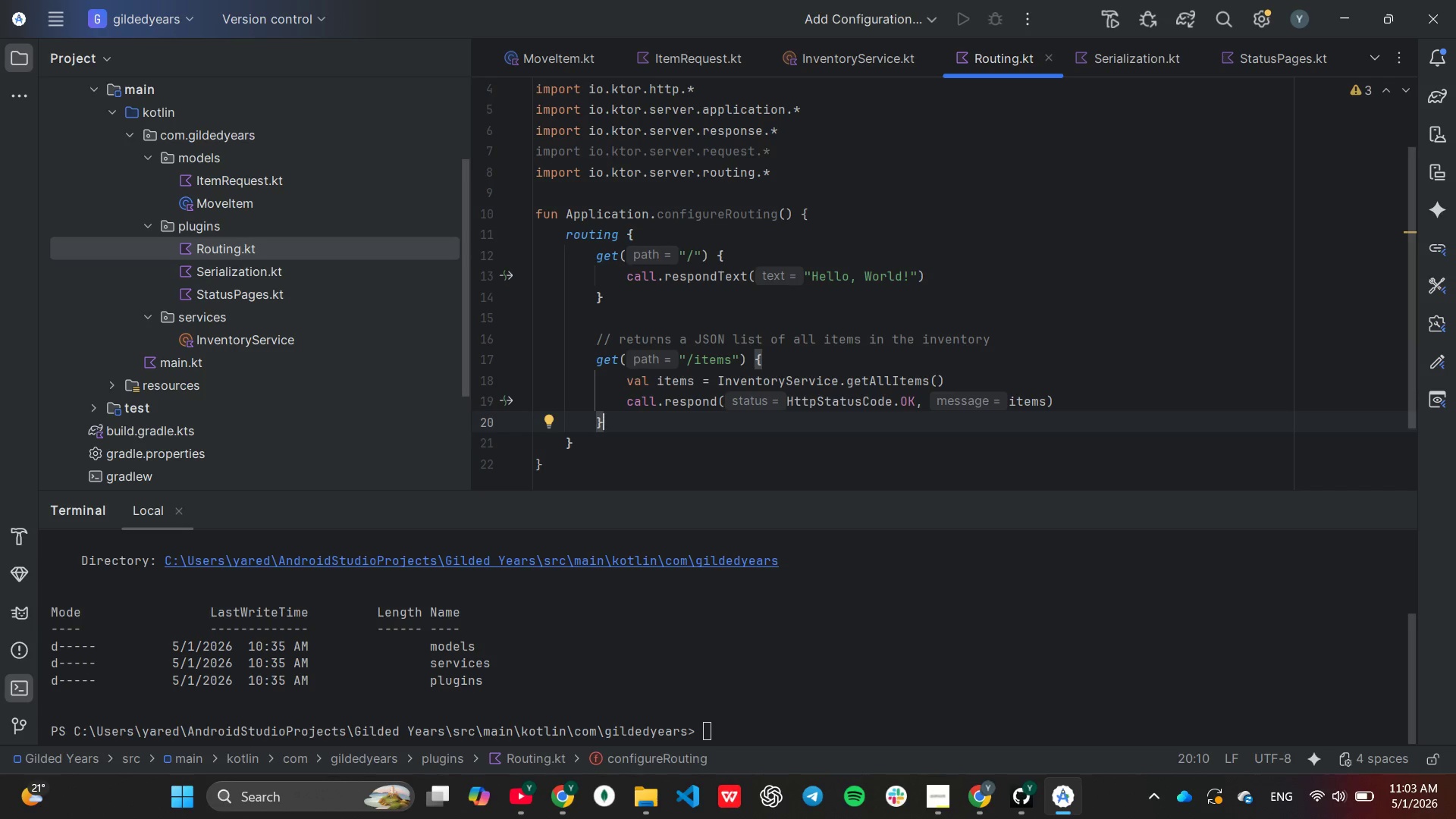 
key(Enter)
 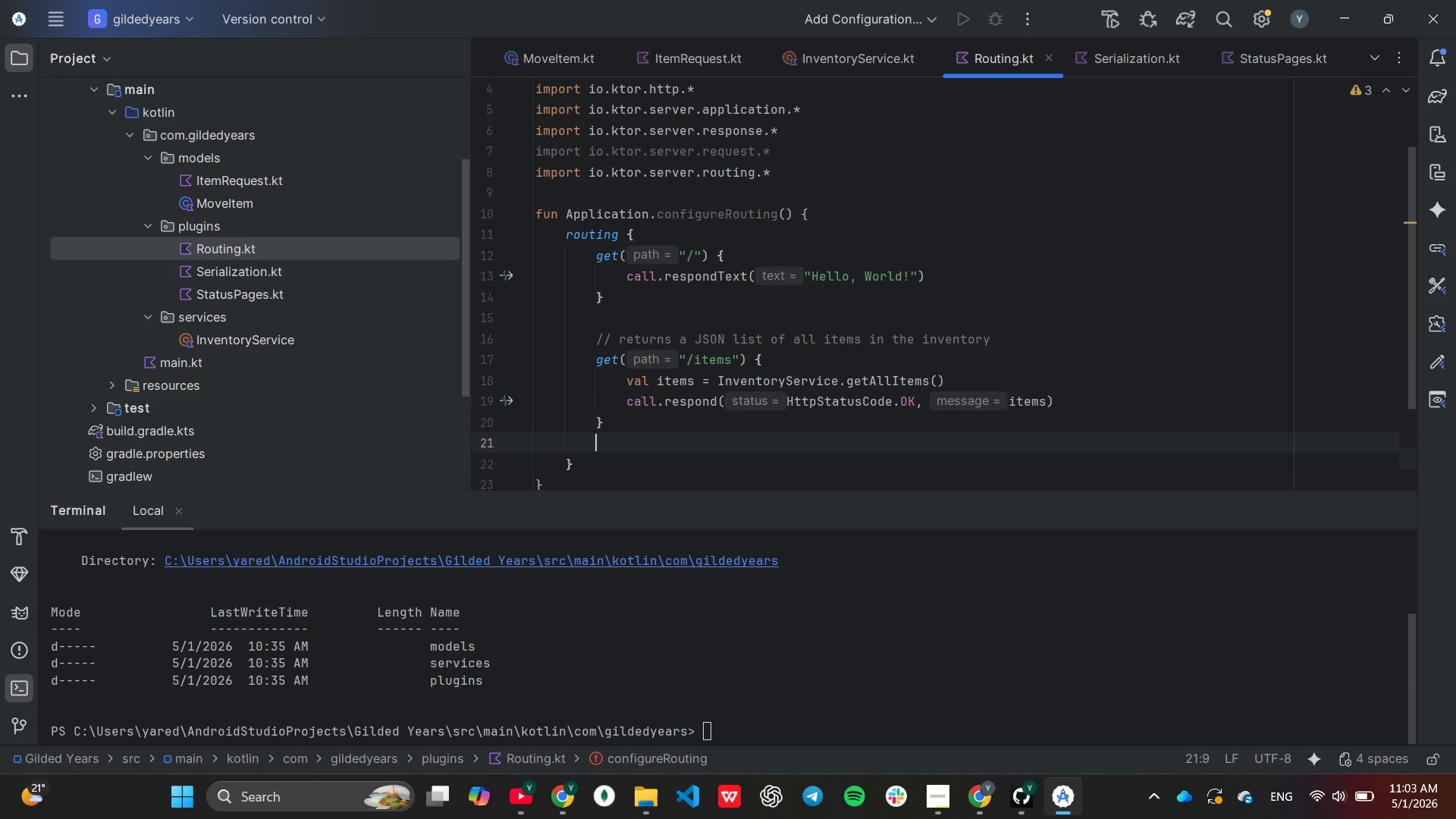 
key(Enter)
 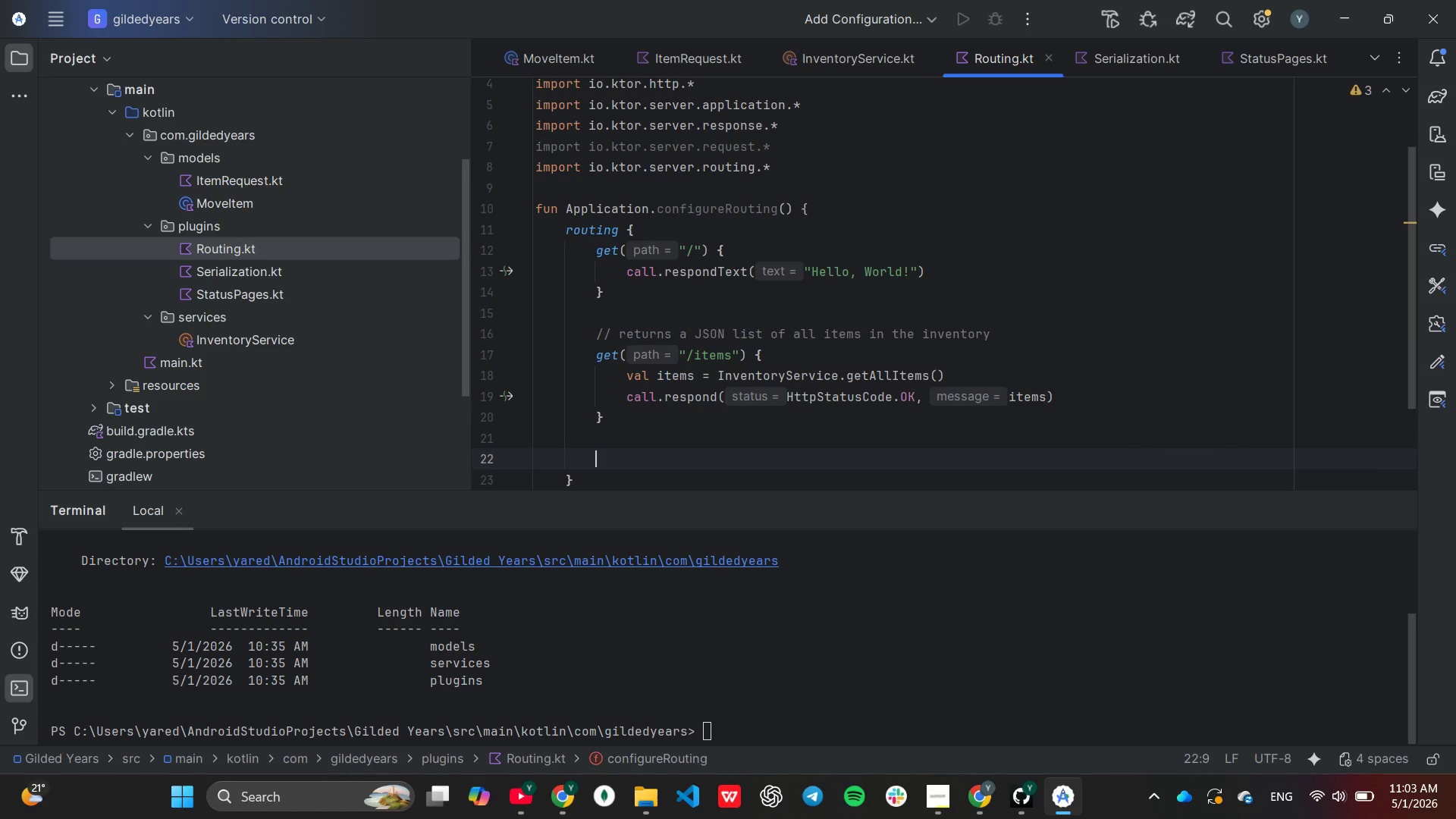 
key(Slash)
 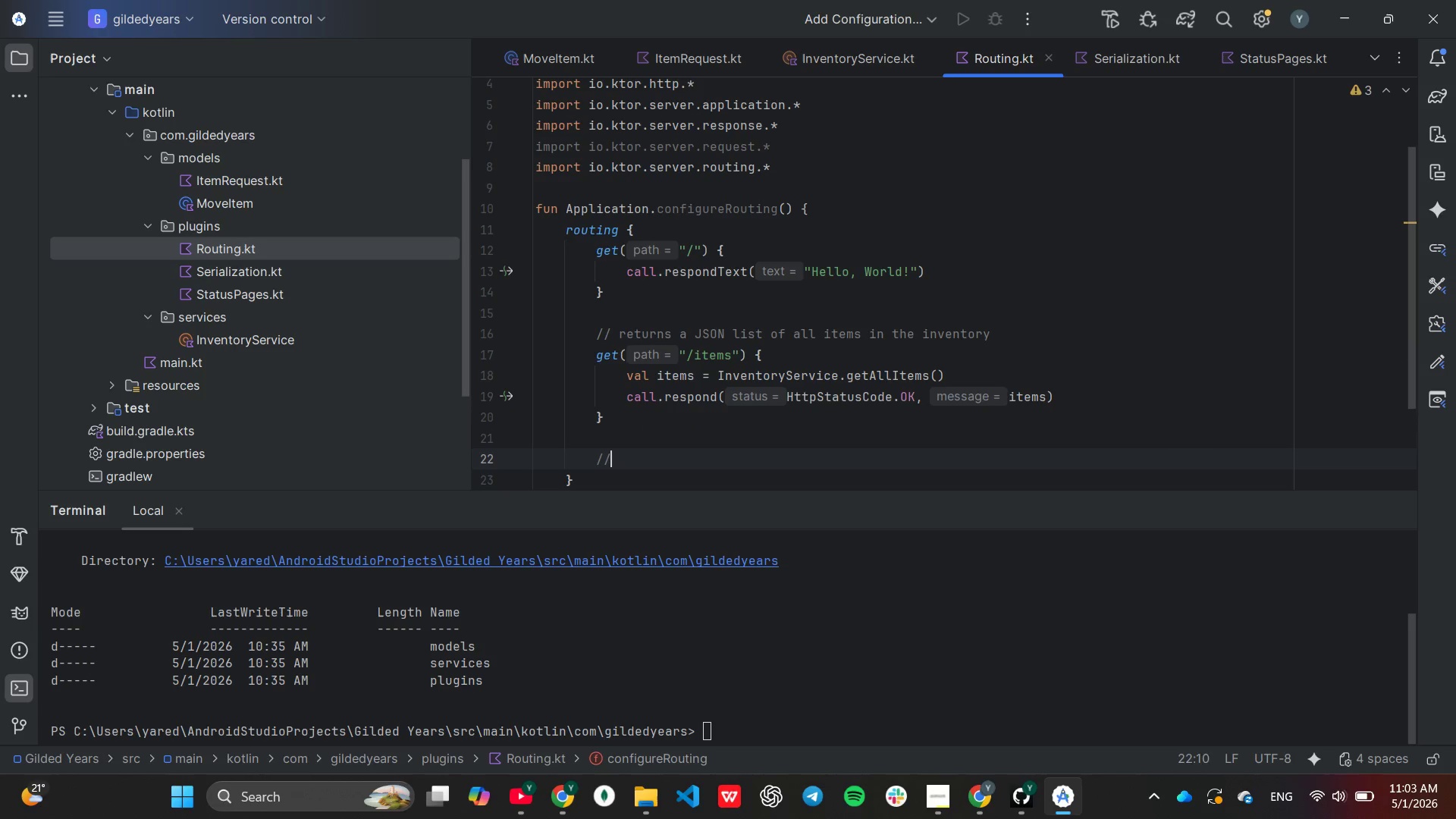 
key(Slash)
 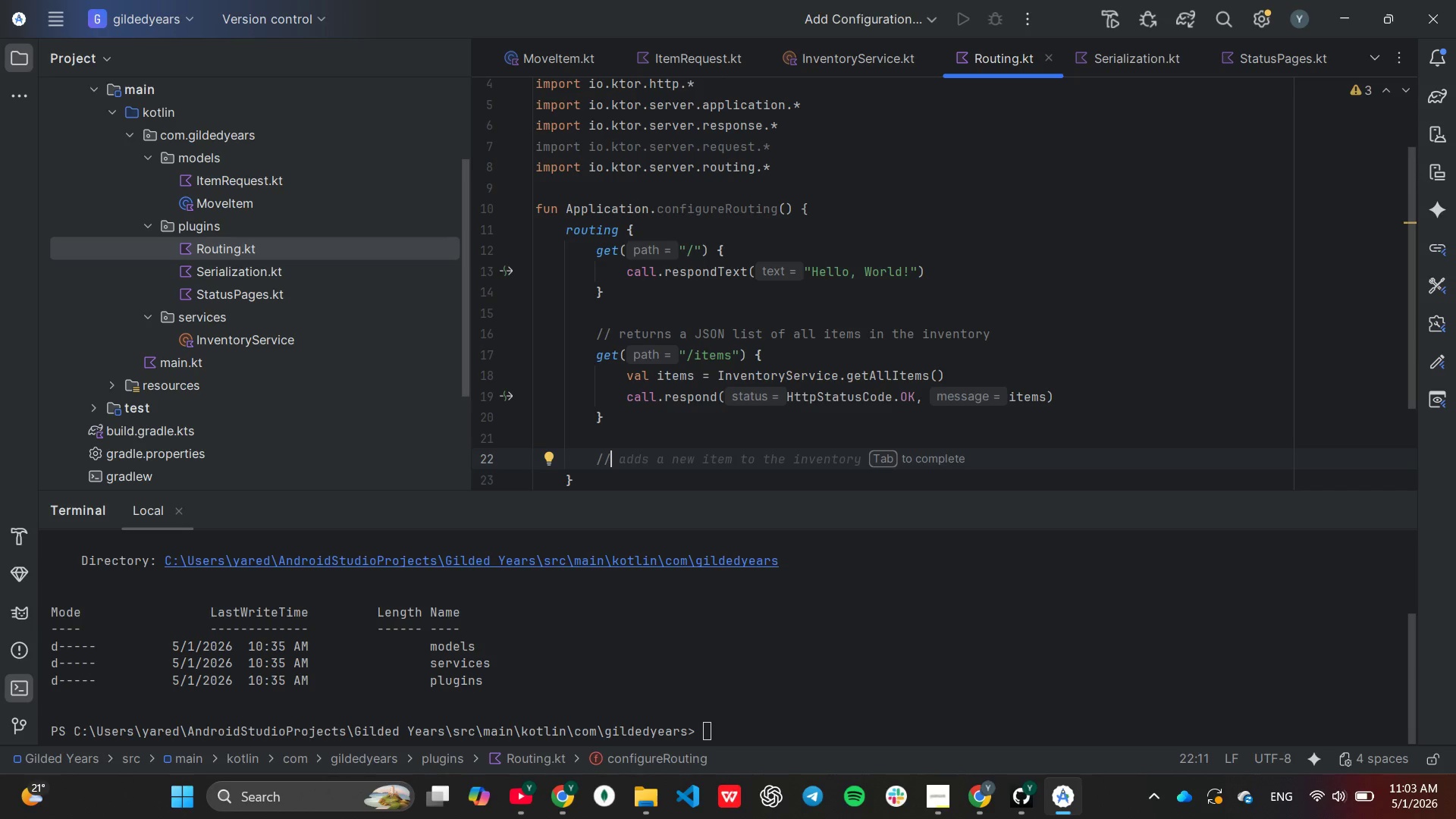 
key(CapsLock)
 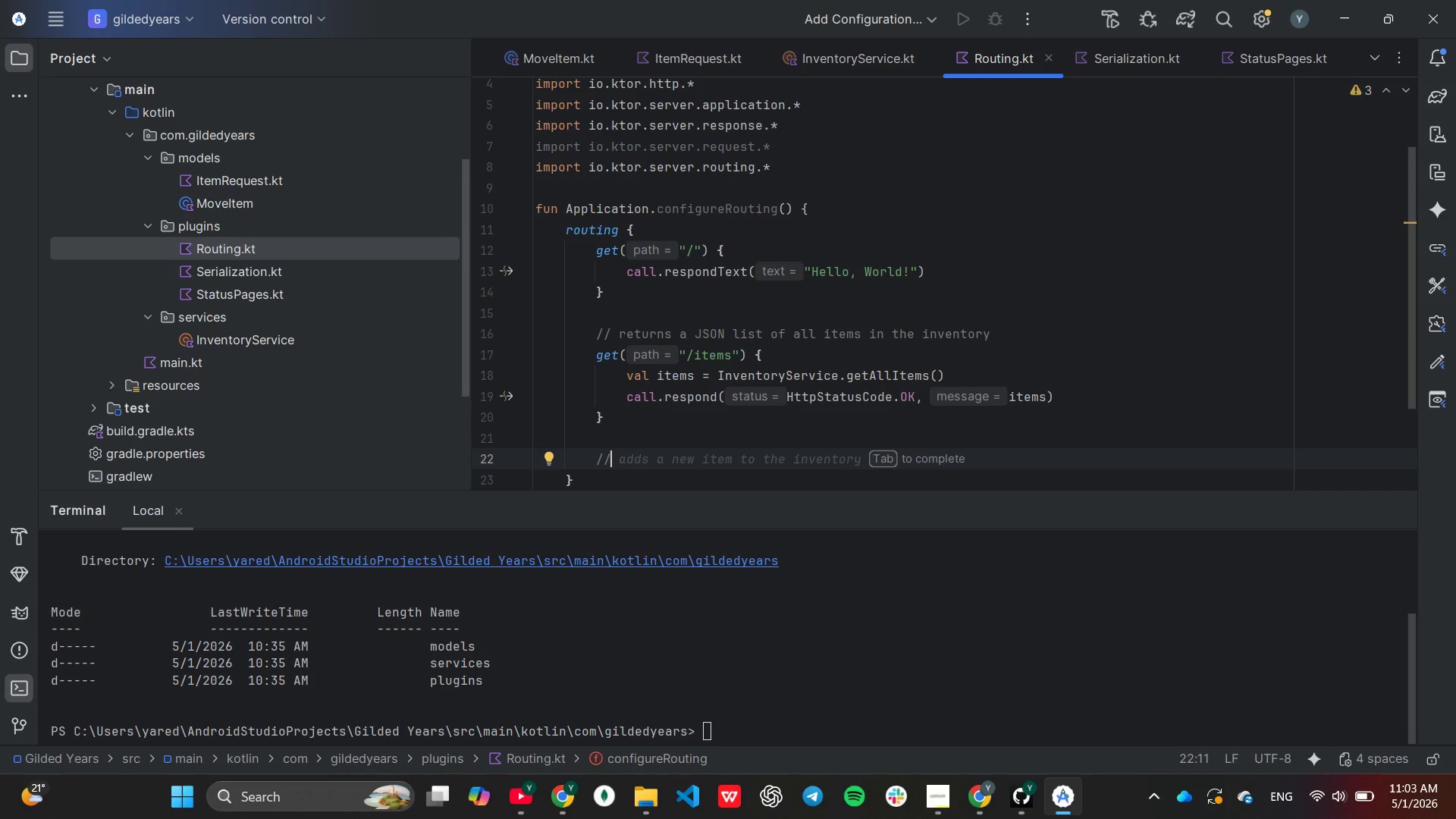 
key(CapsLock)
 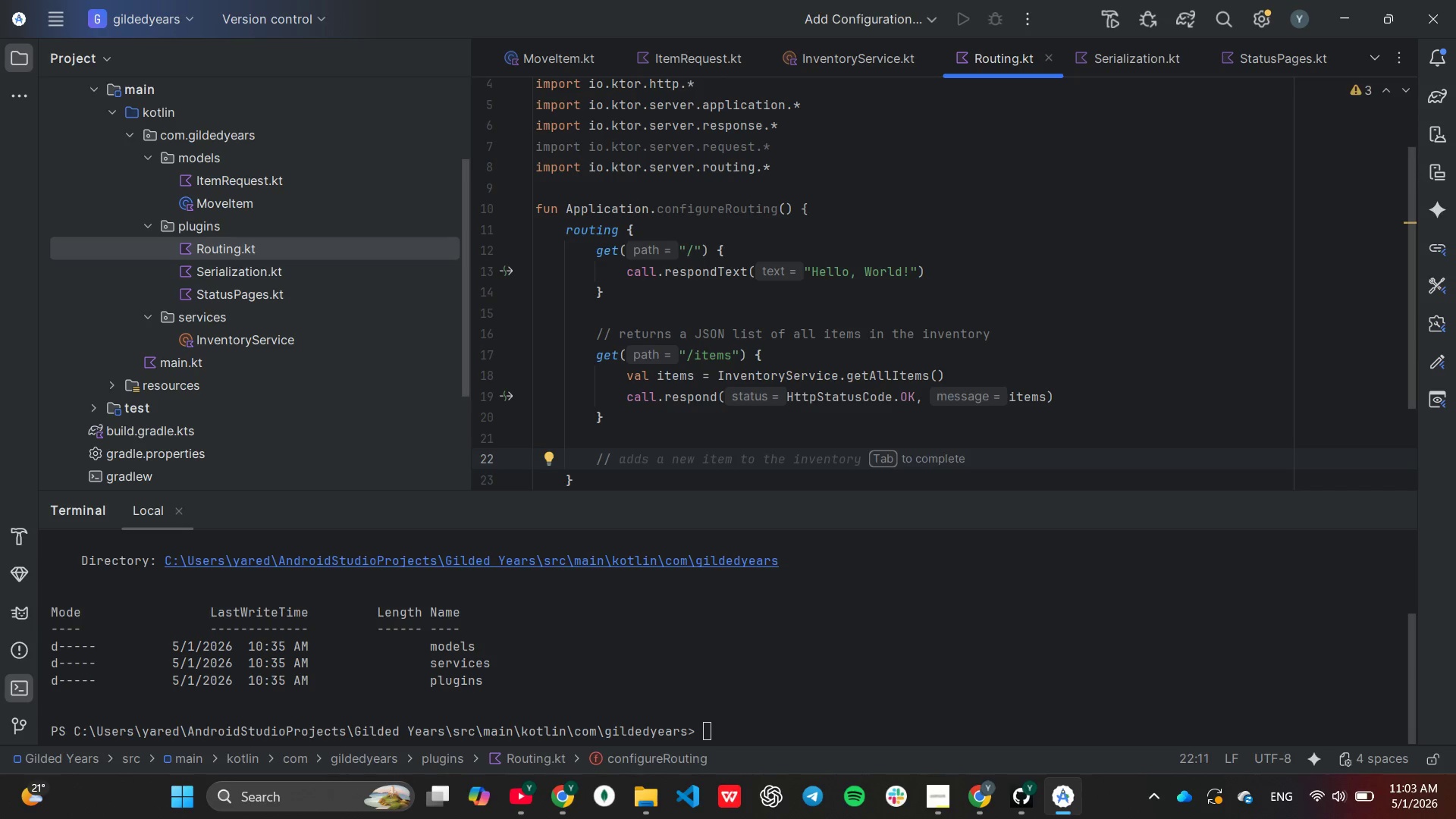 
key(Tab)
 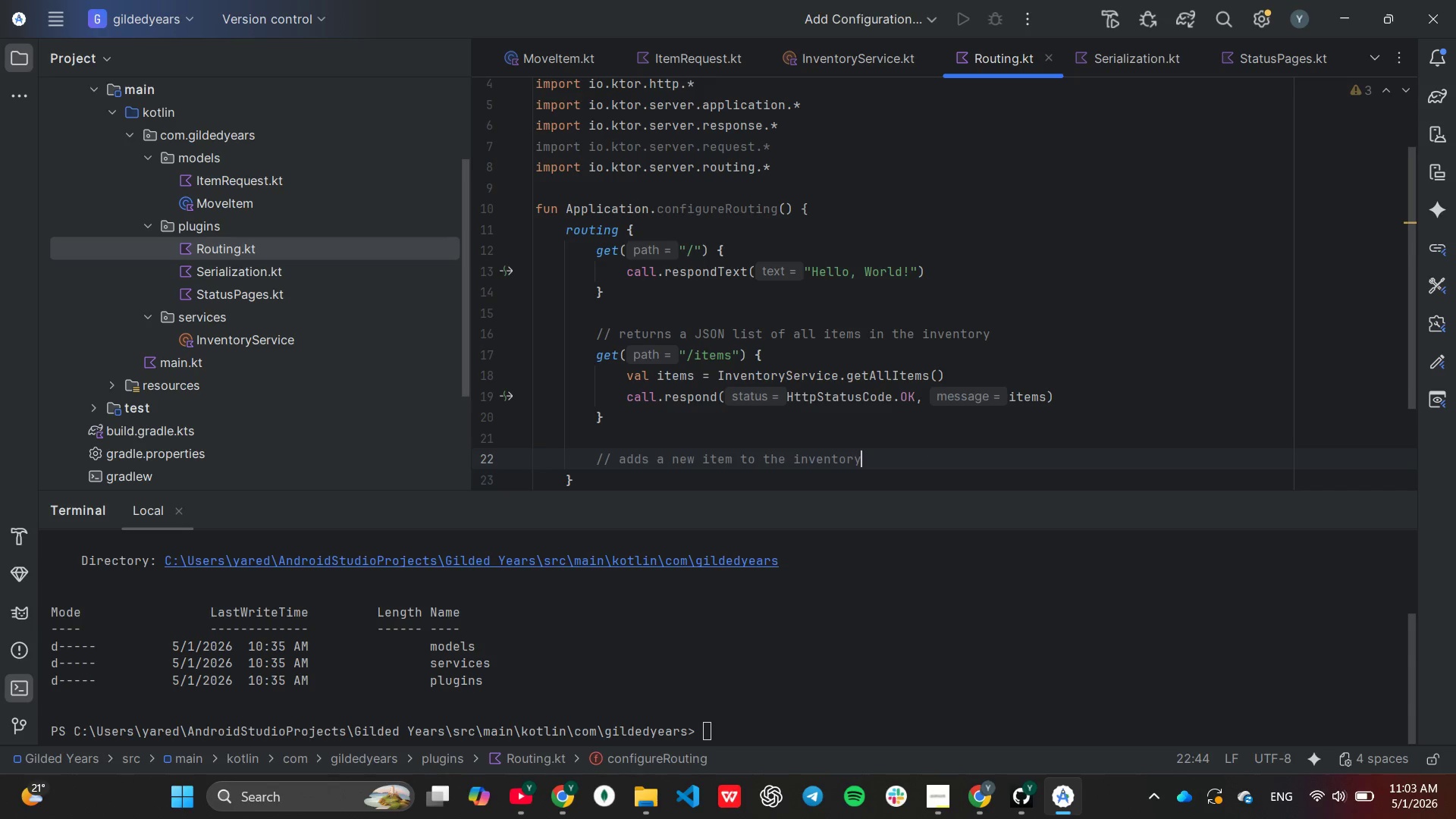 
key(Enter)
 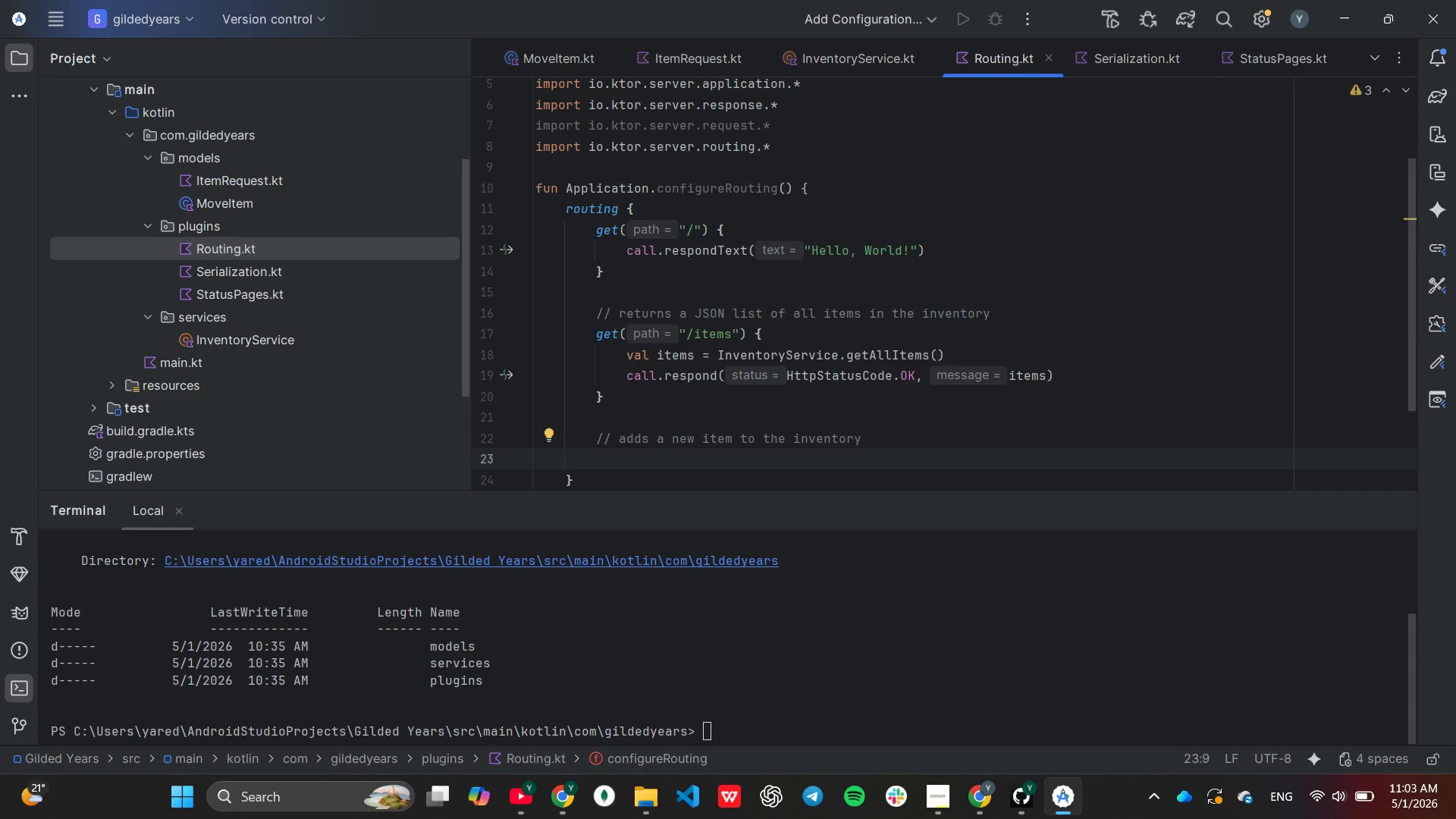 
type(get()
 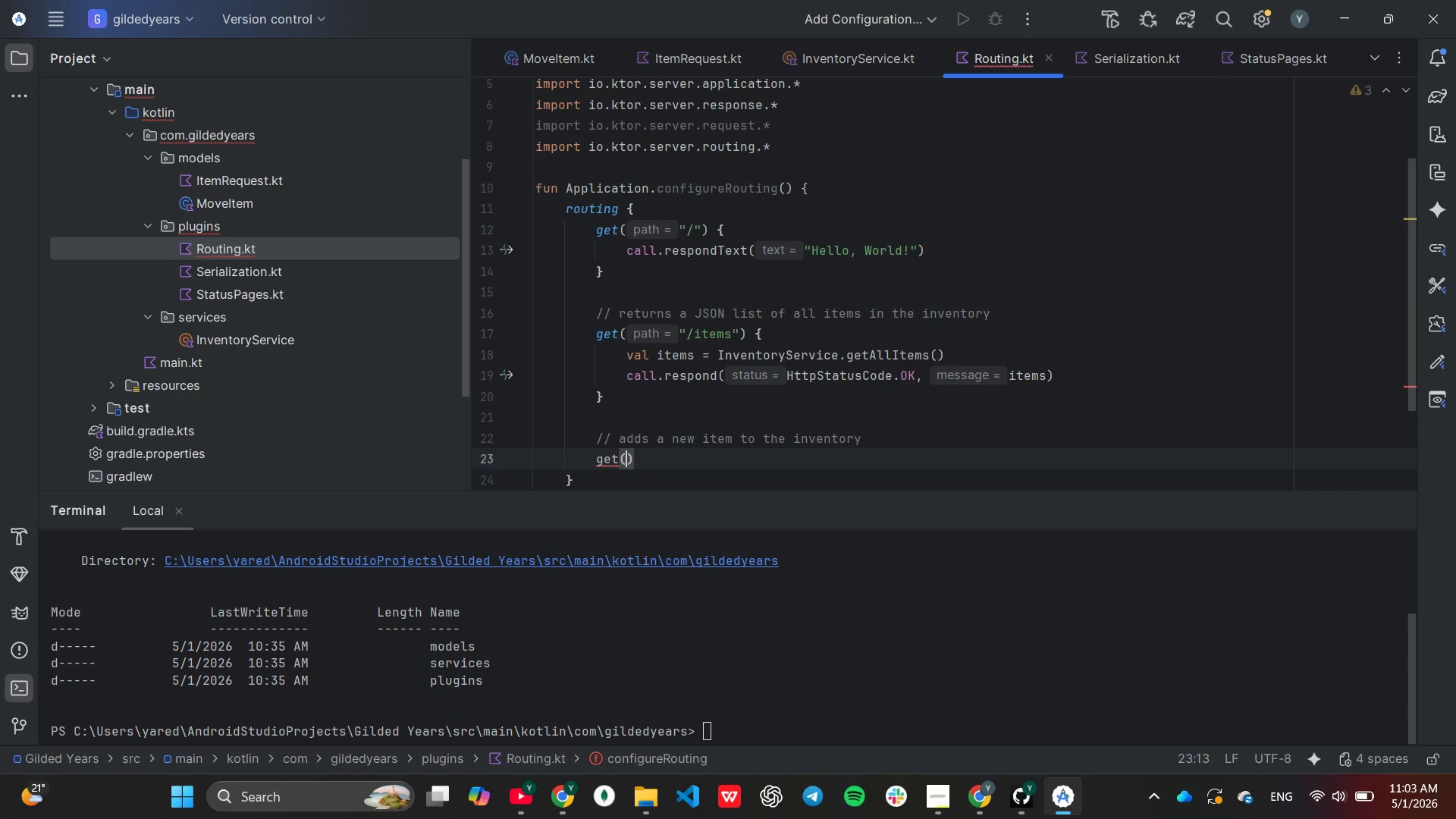 
key(Backspace)
key(Backspace)
key(Backspace)
key(Backspace)
type(post()
key(Tab)
 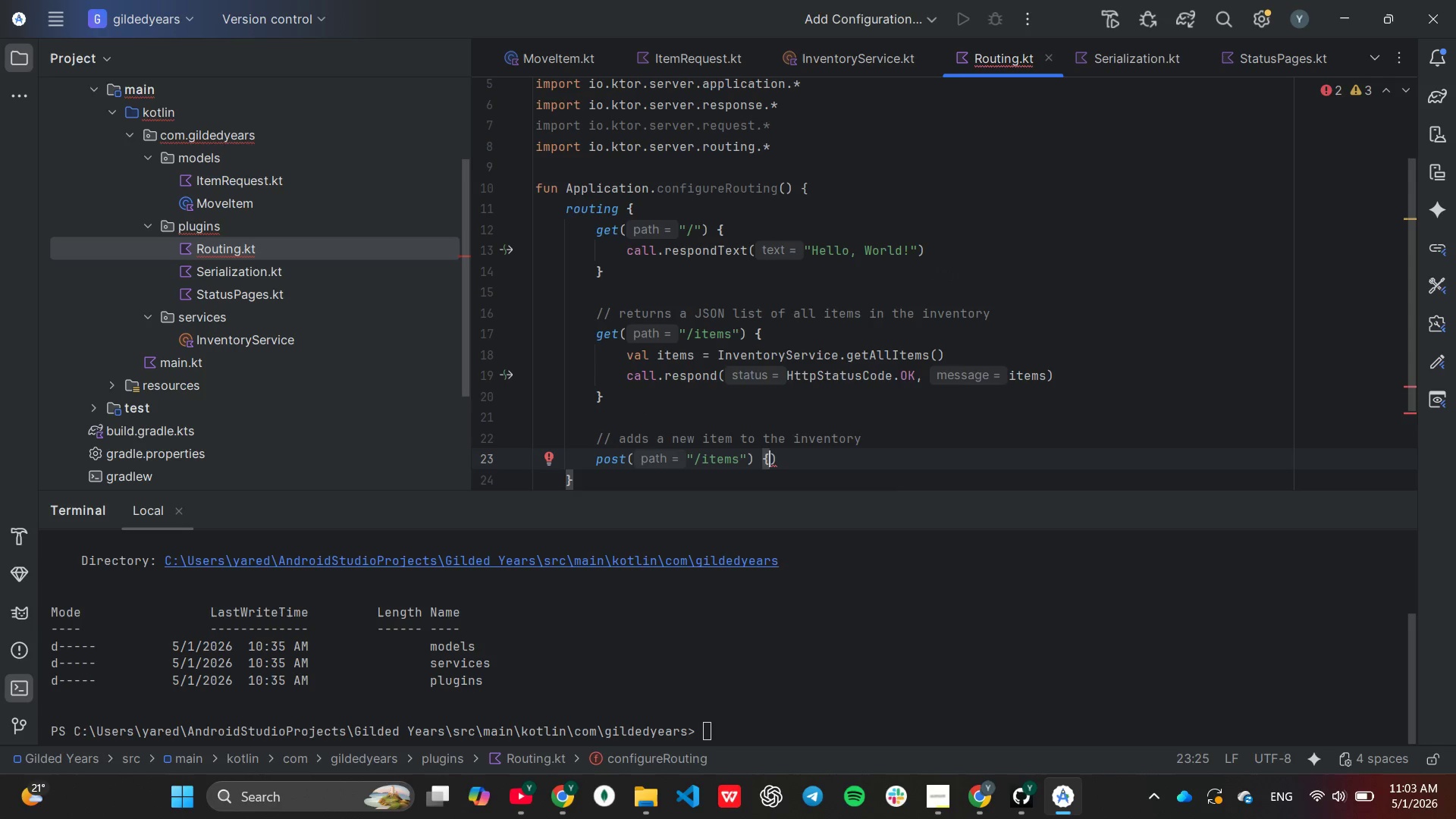 
key(ArrowRight)
 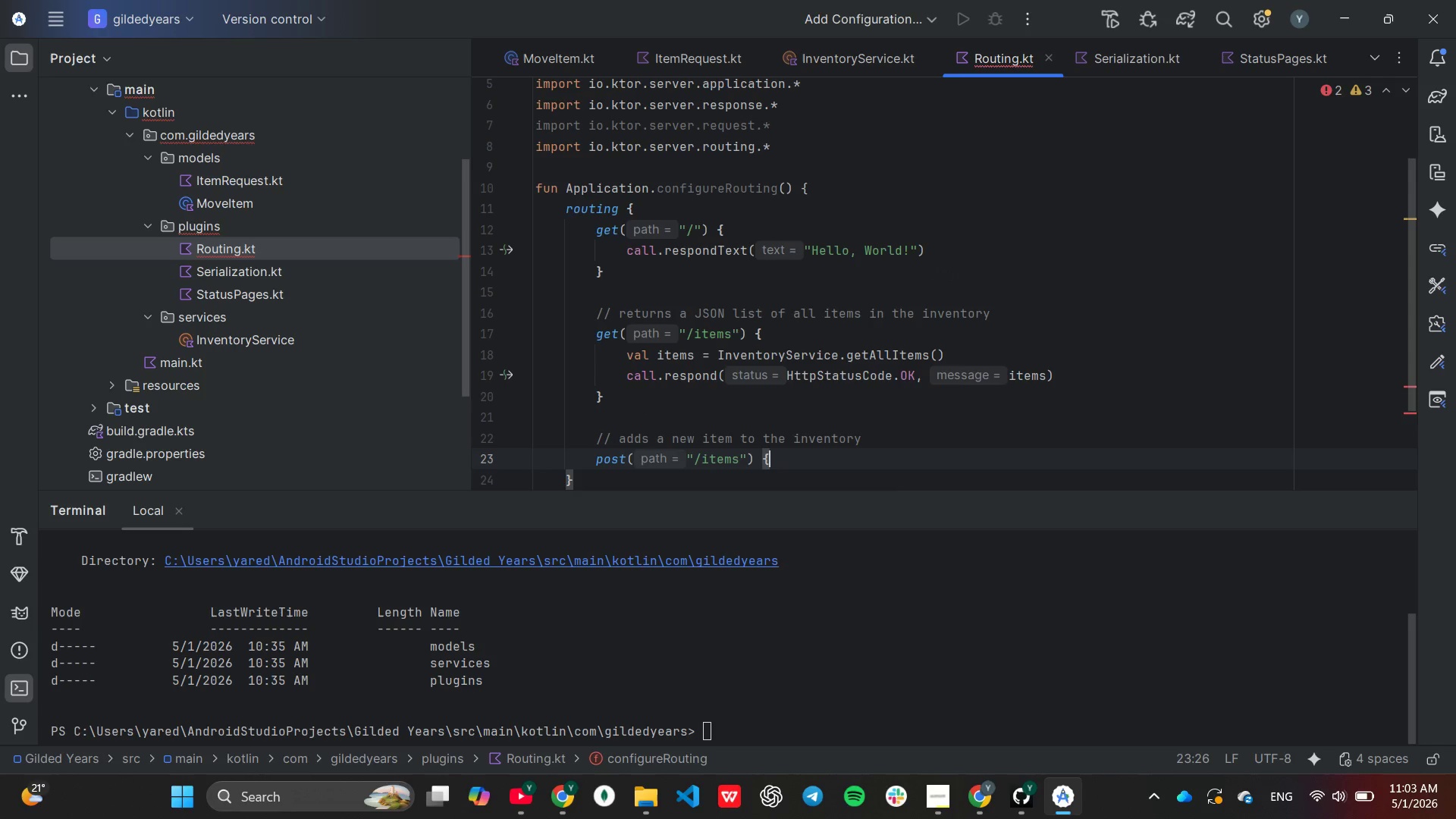 
key(Backspace)
 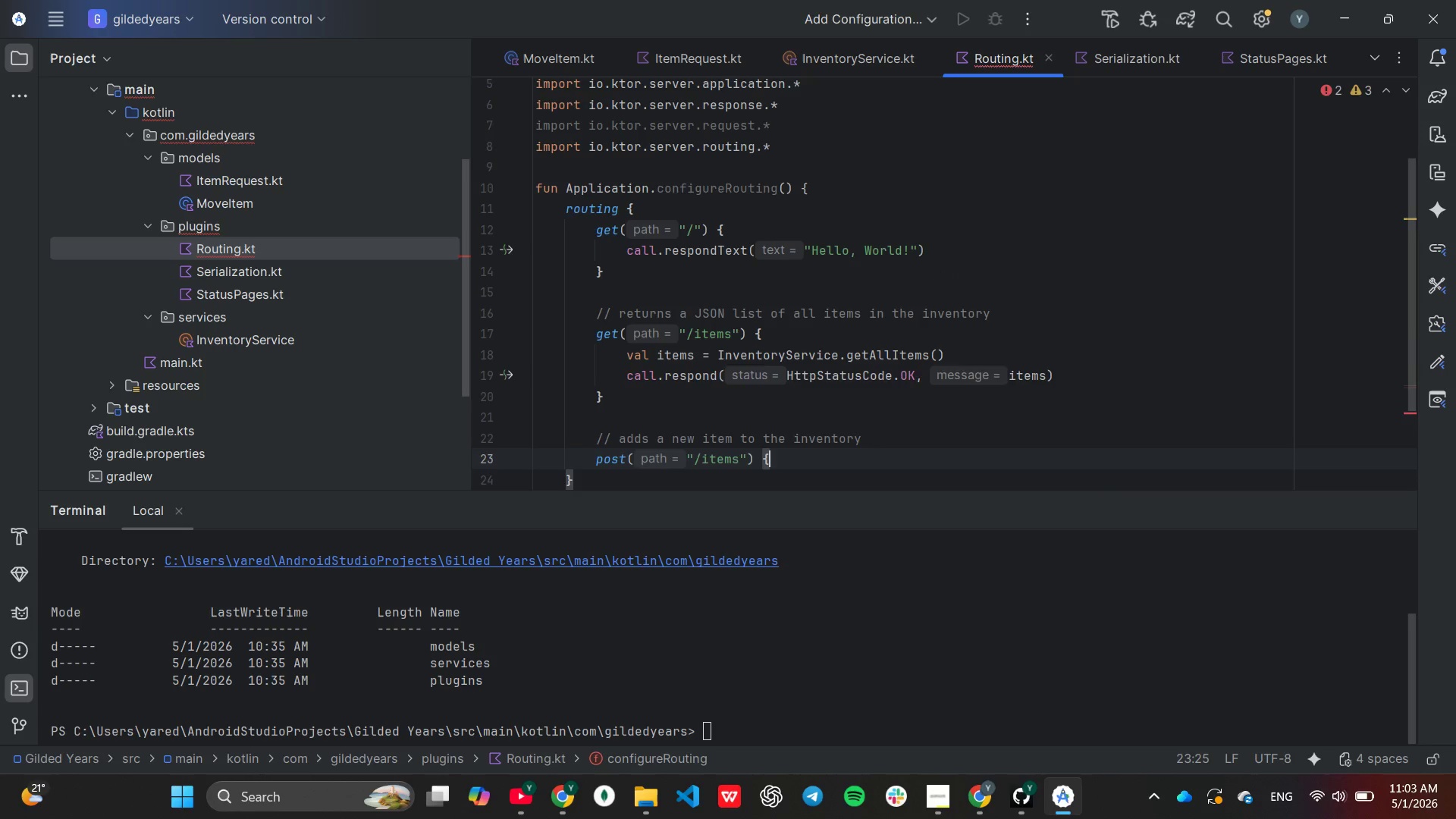 
key(Enter)
 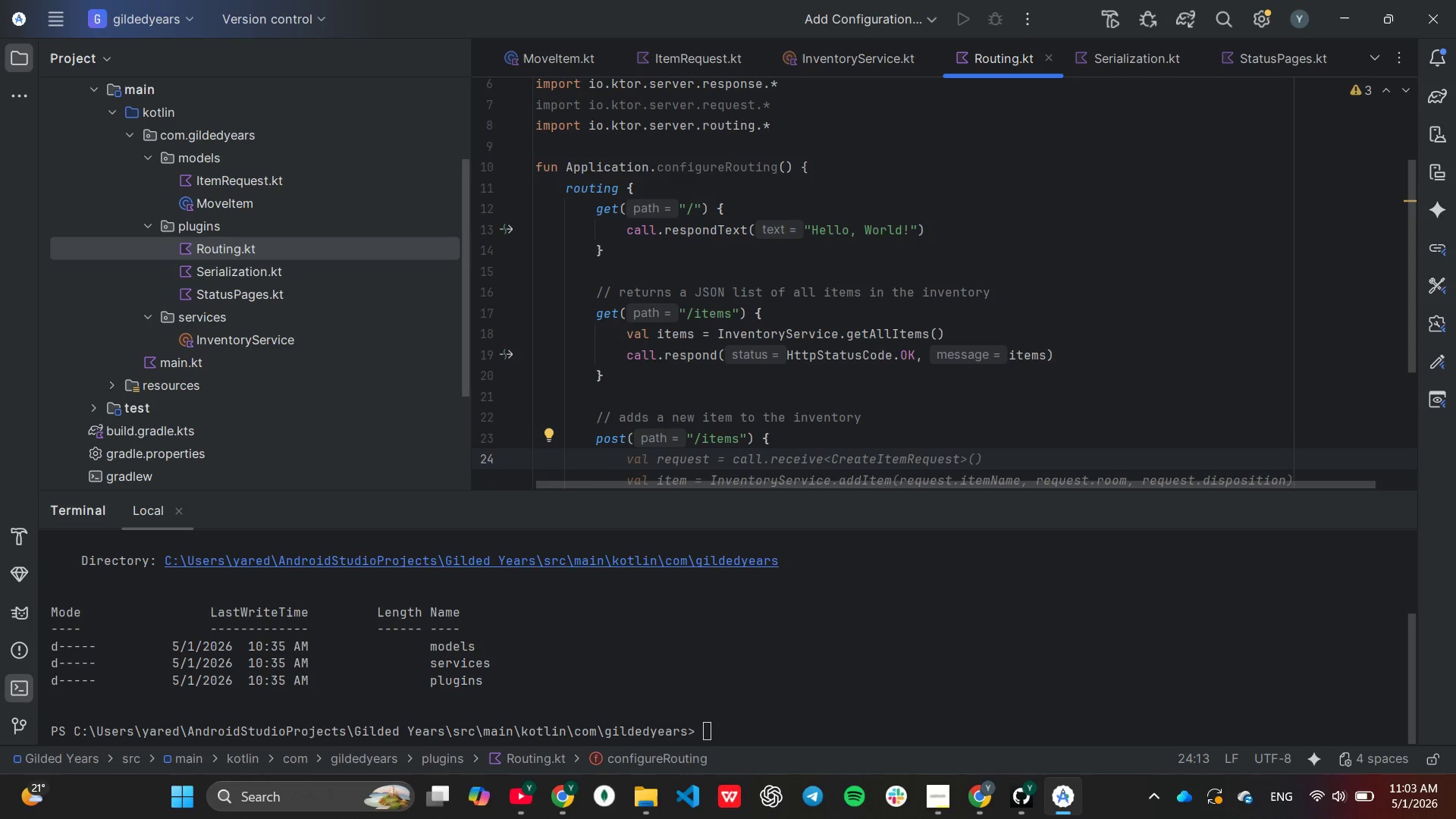 
scroll: coordinate [989, 275], scroll_direction: down, amount: 2.0
 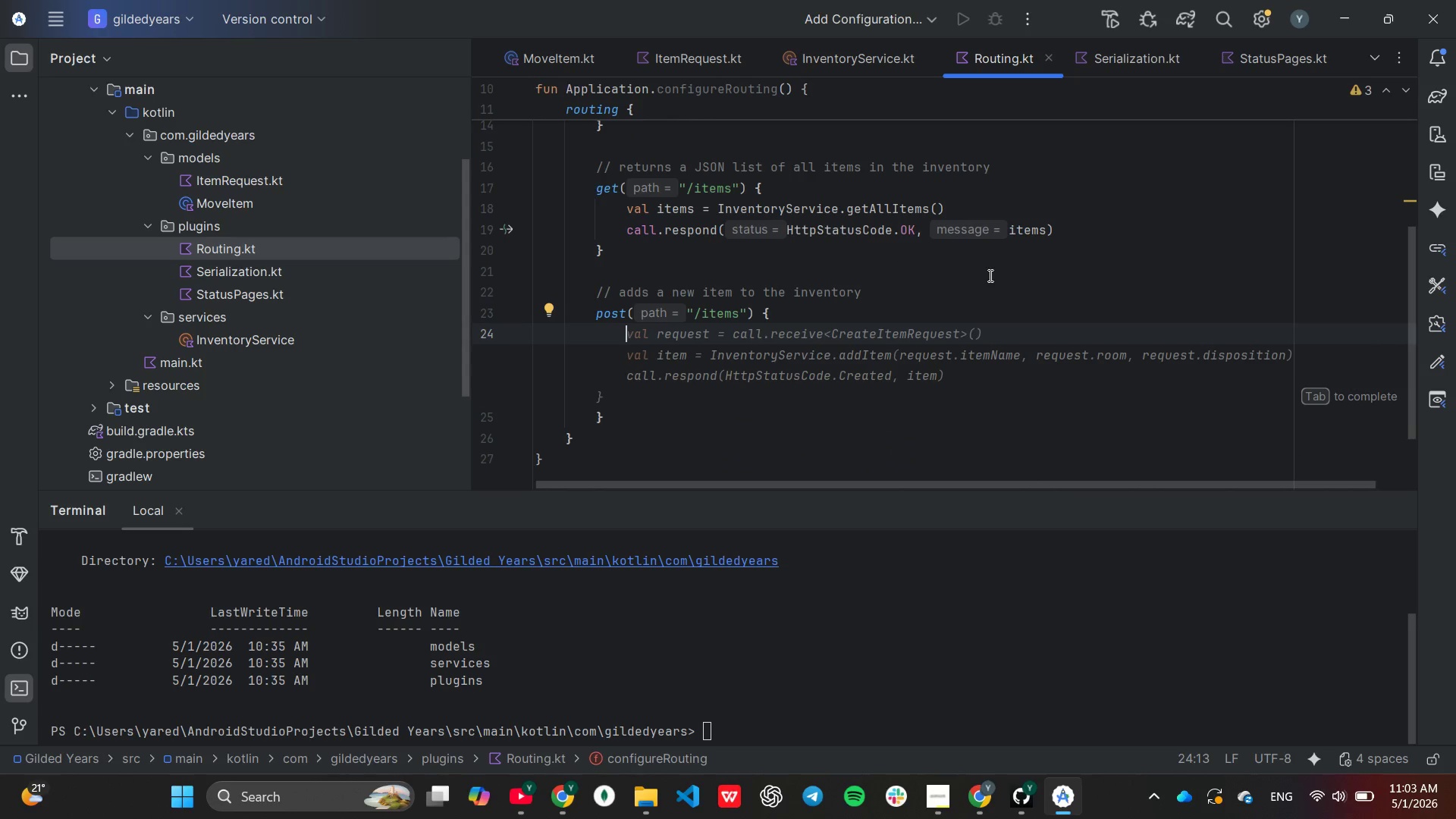 
wait(5.89)
 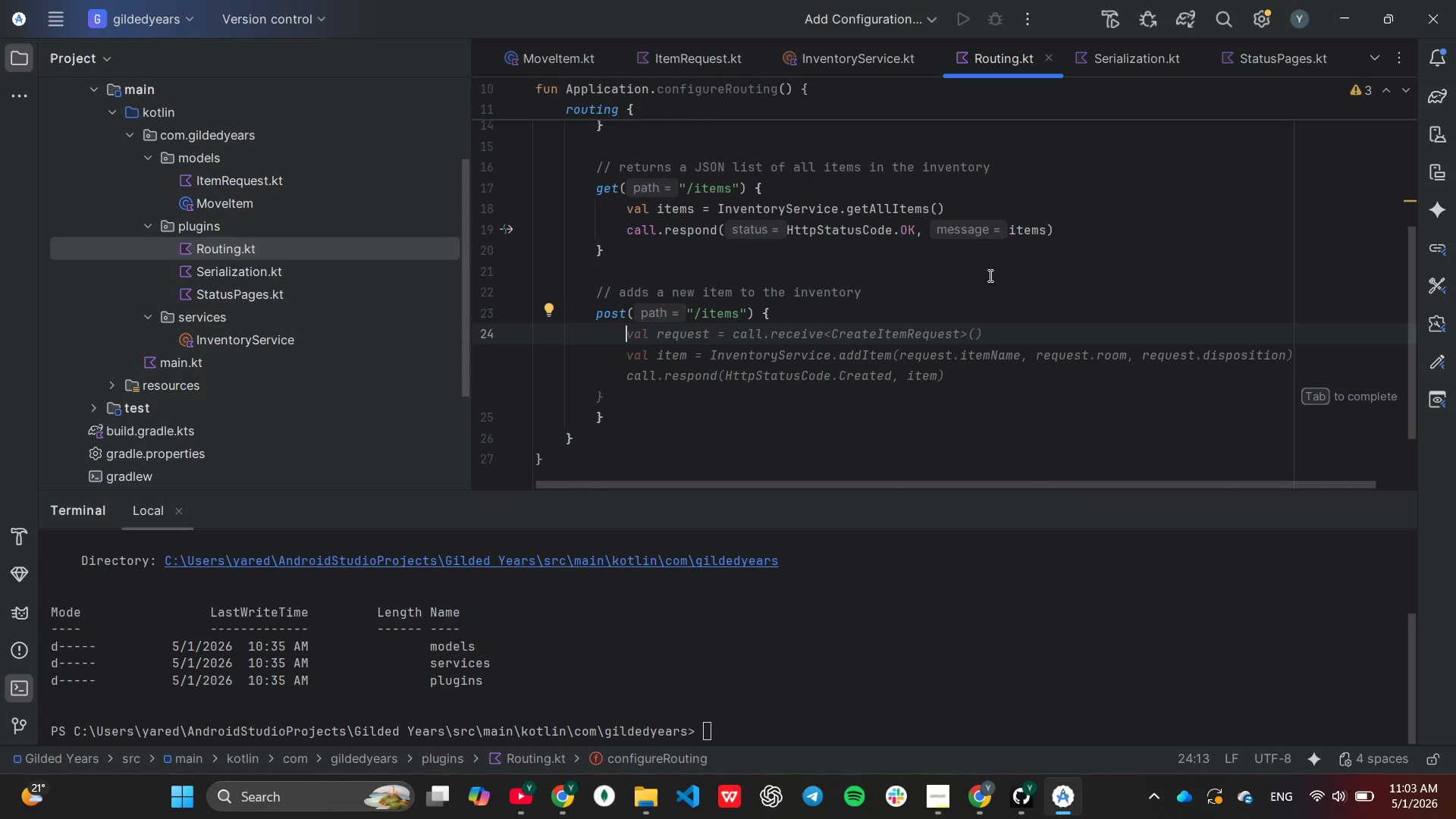 
key(Tab)
 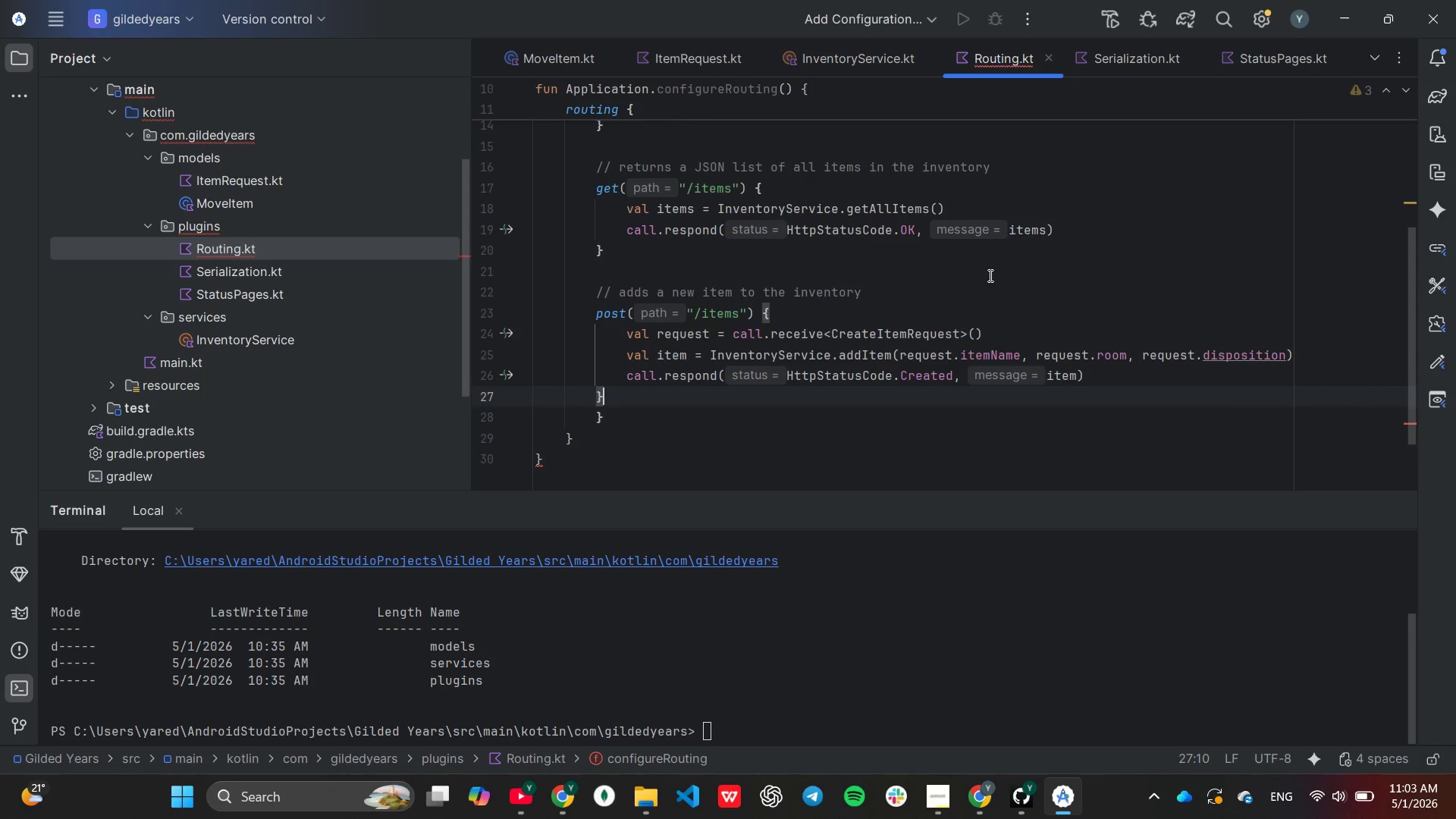 
key(Backspace)
 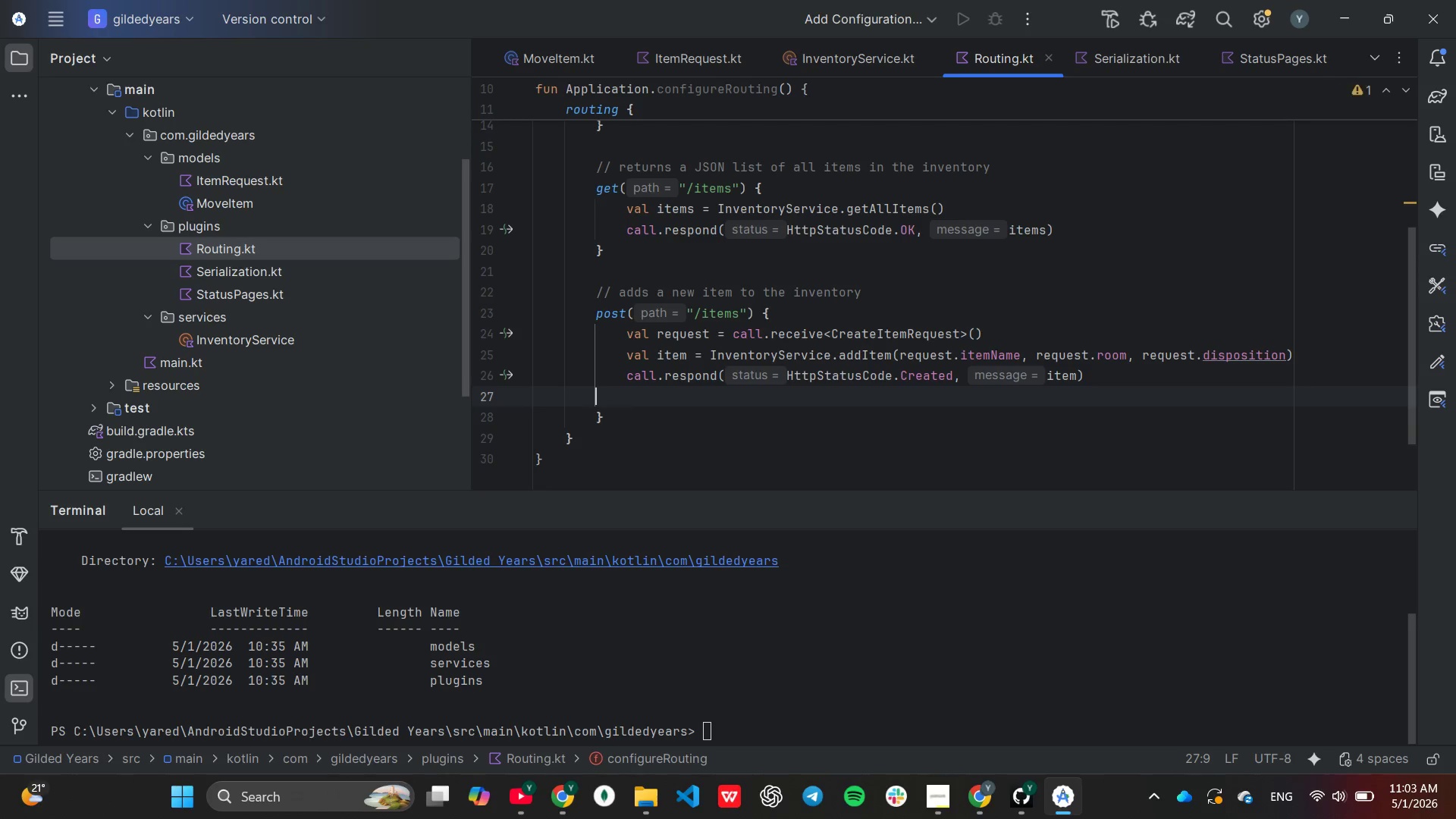 
key(Backspace)
 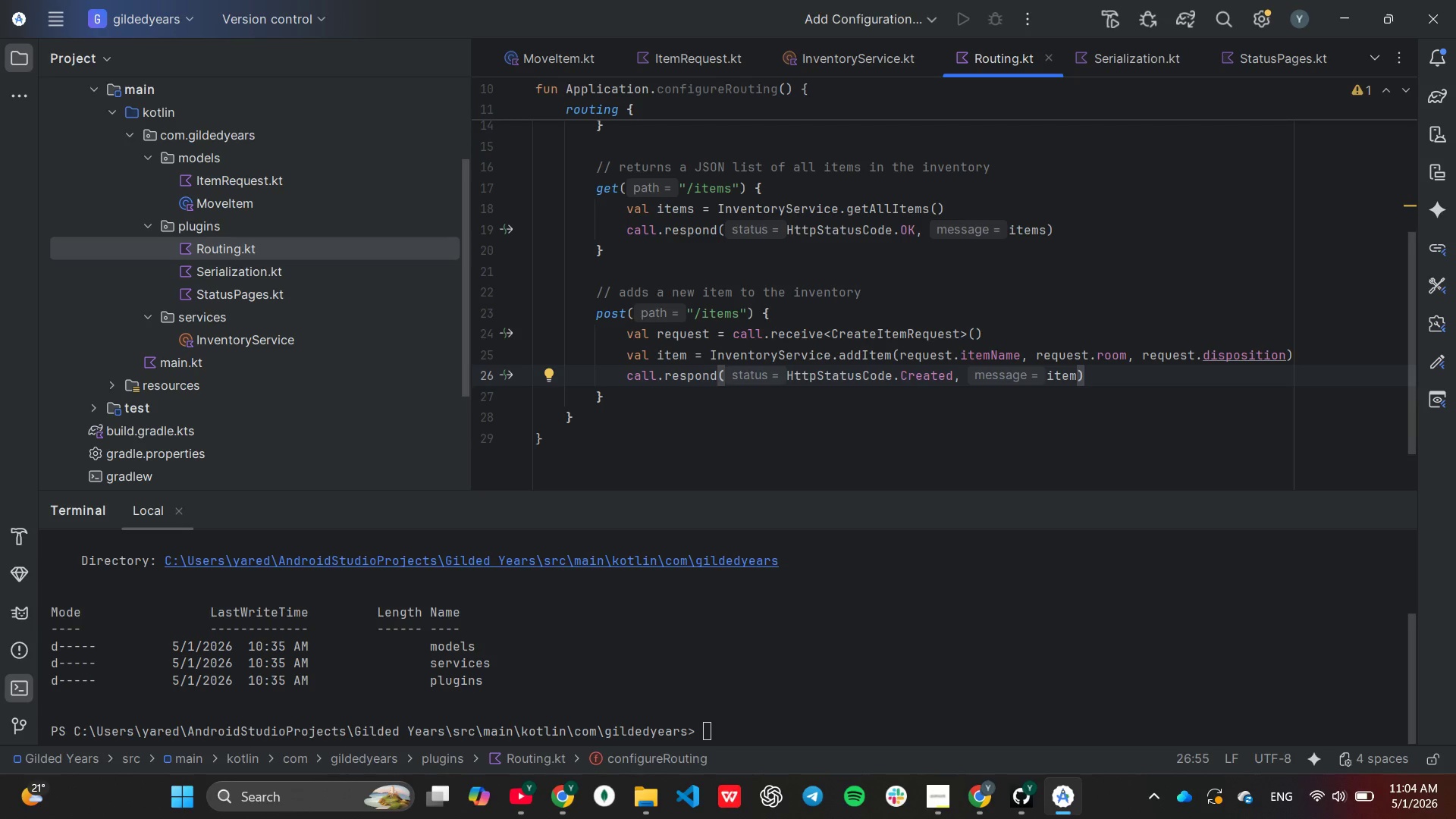 
wait(24.47)
 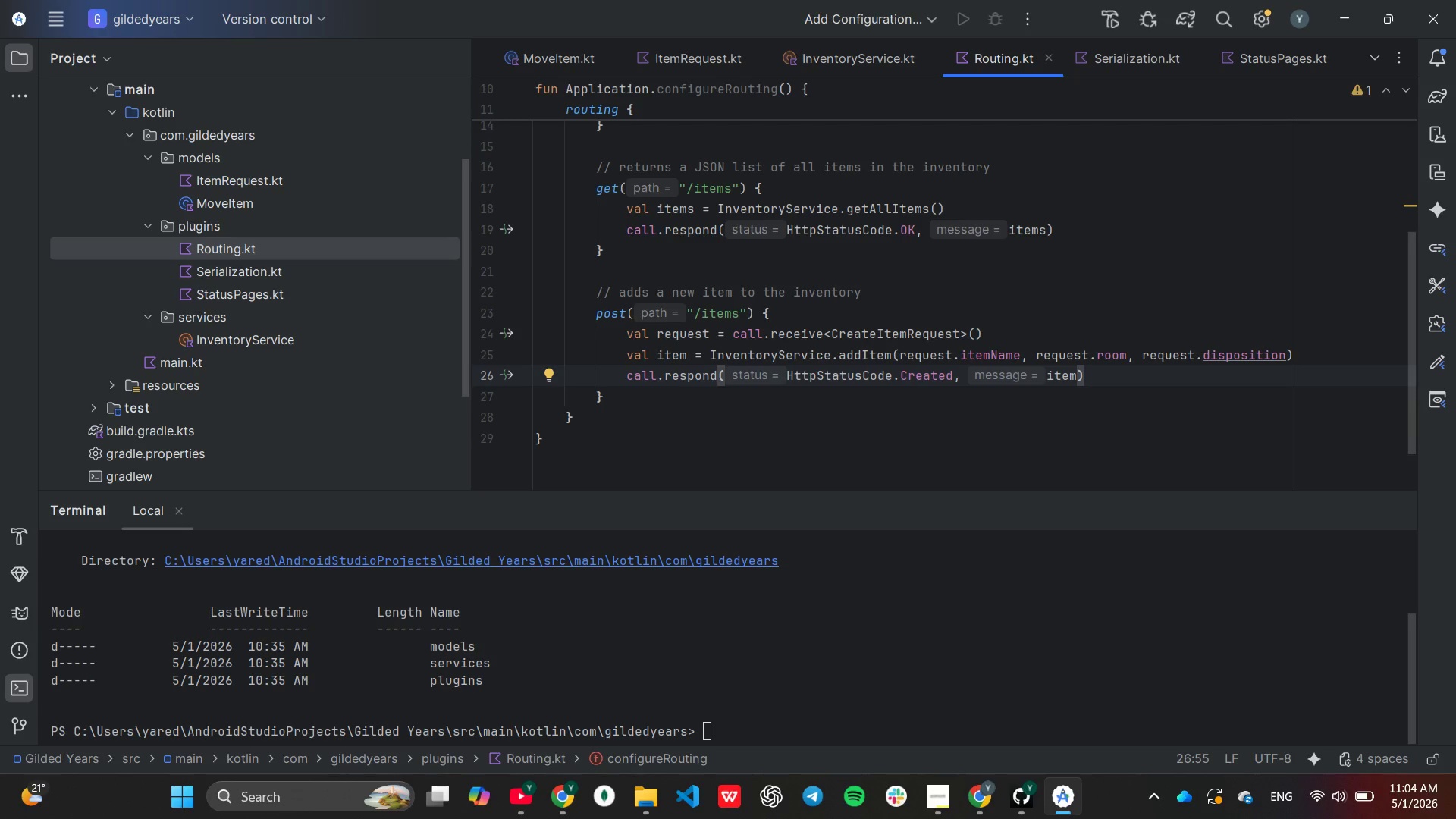 
key(ArrowDown)
 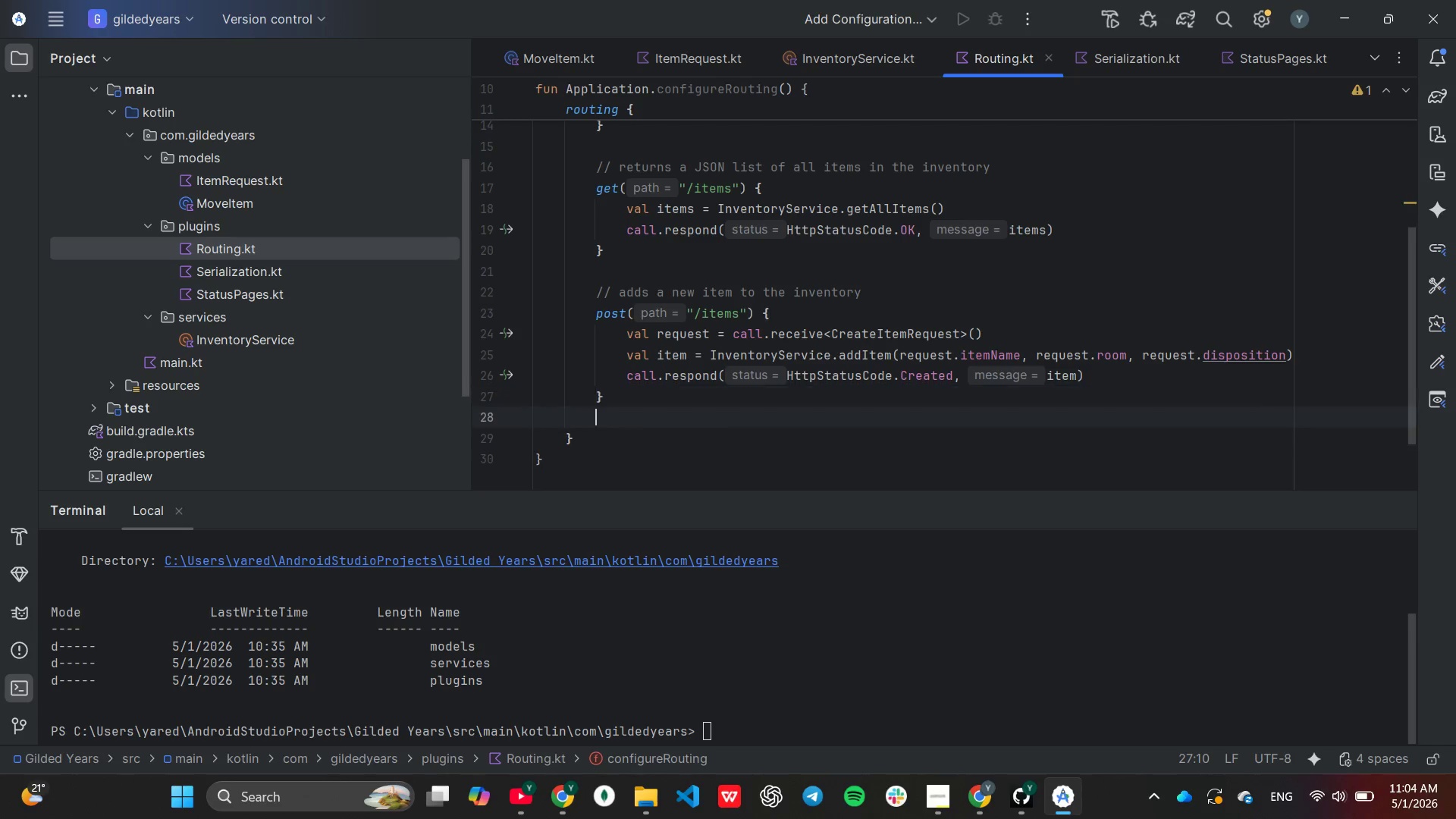 
key(Enter)
 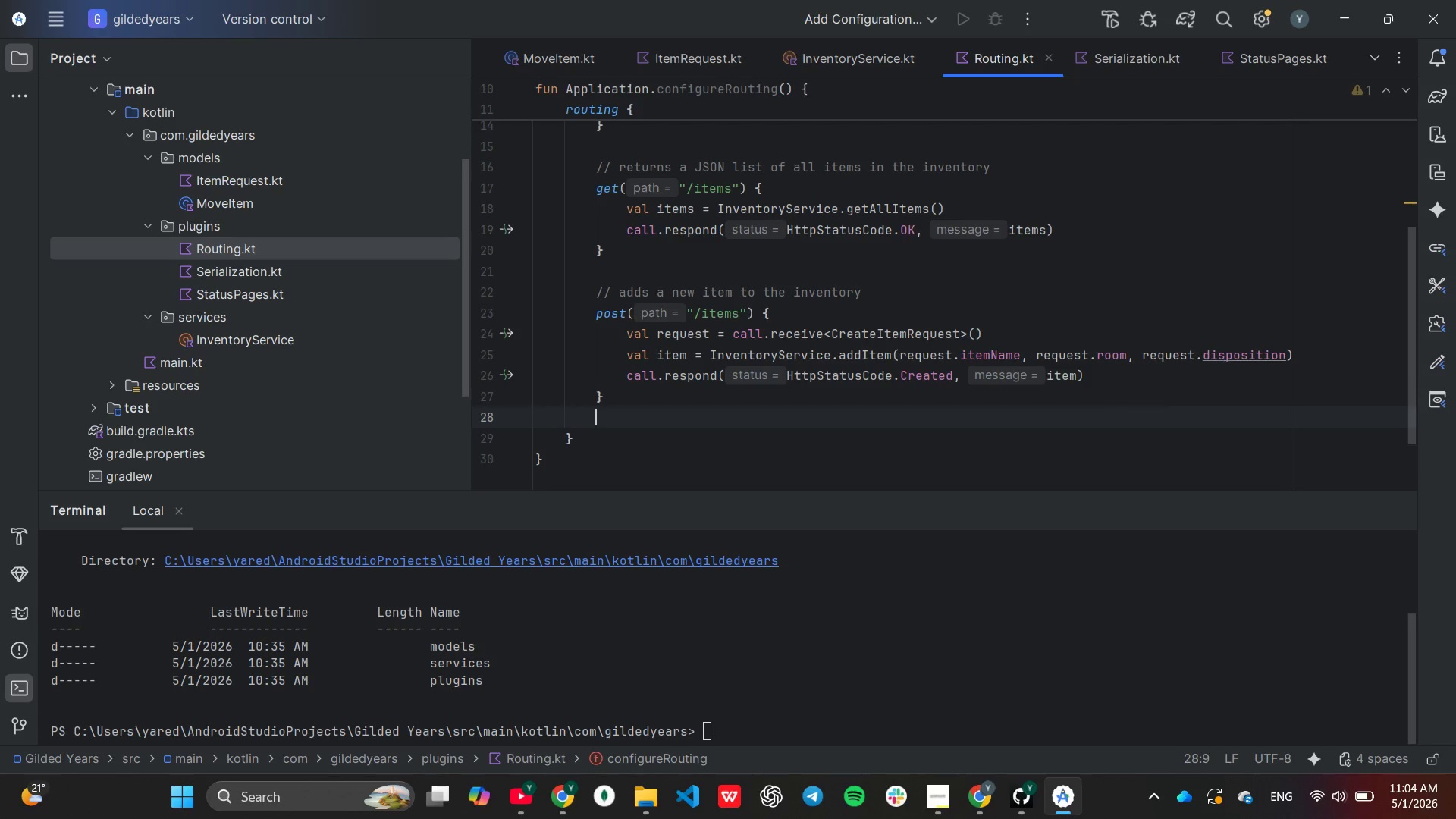 
key(Enter)
 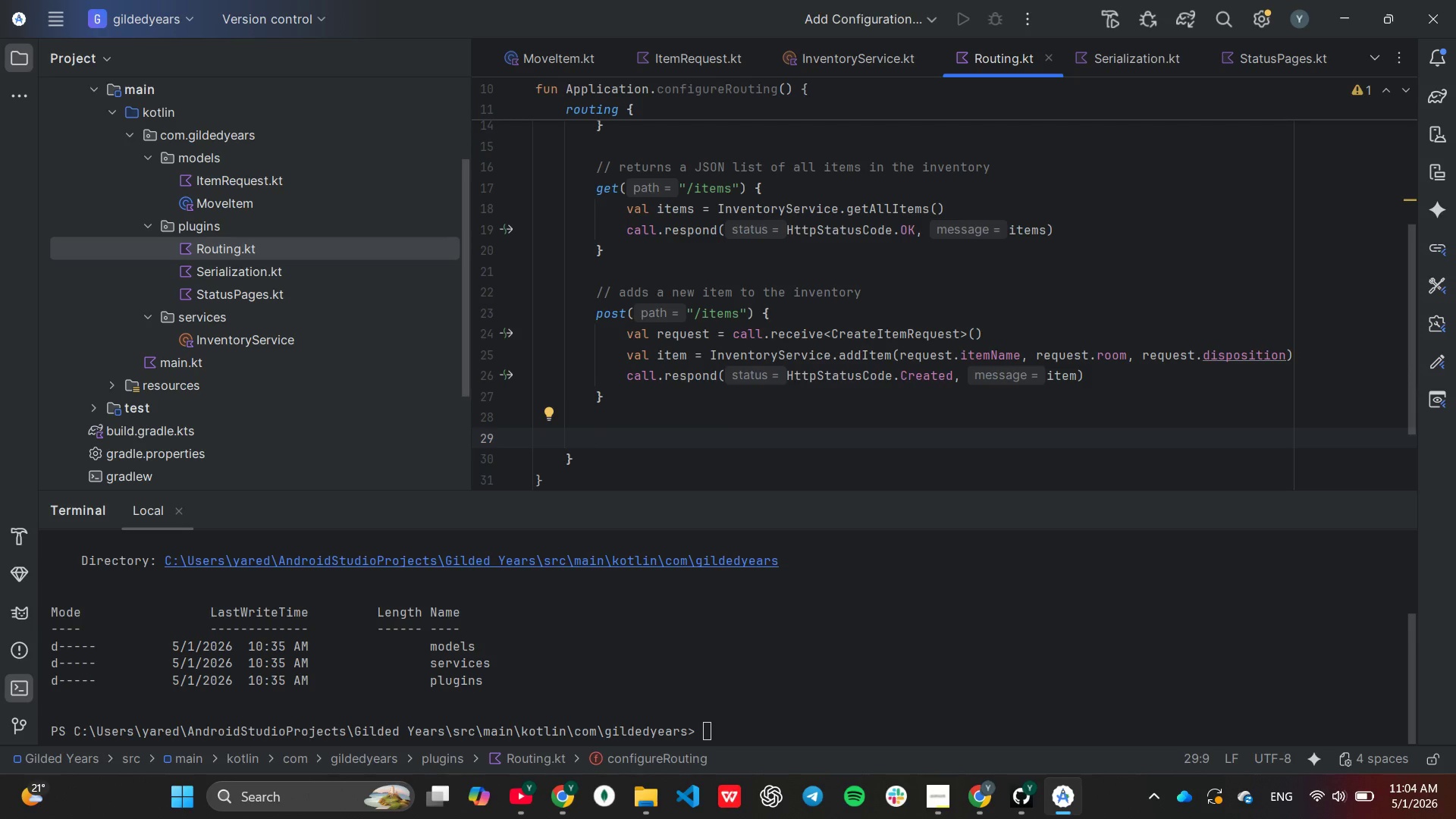 
key(Slash)
 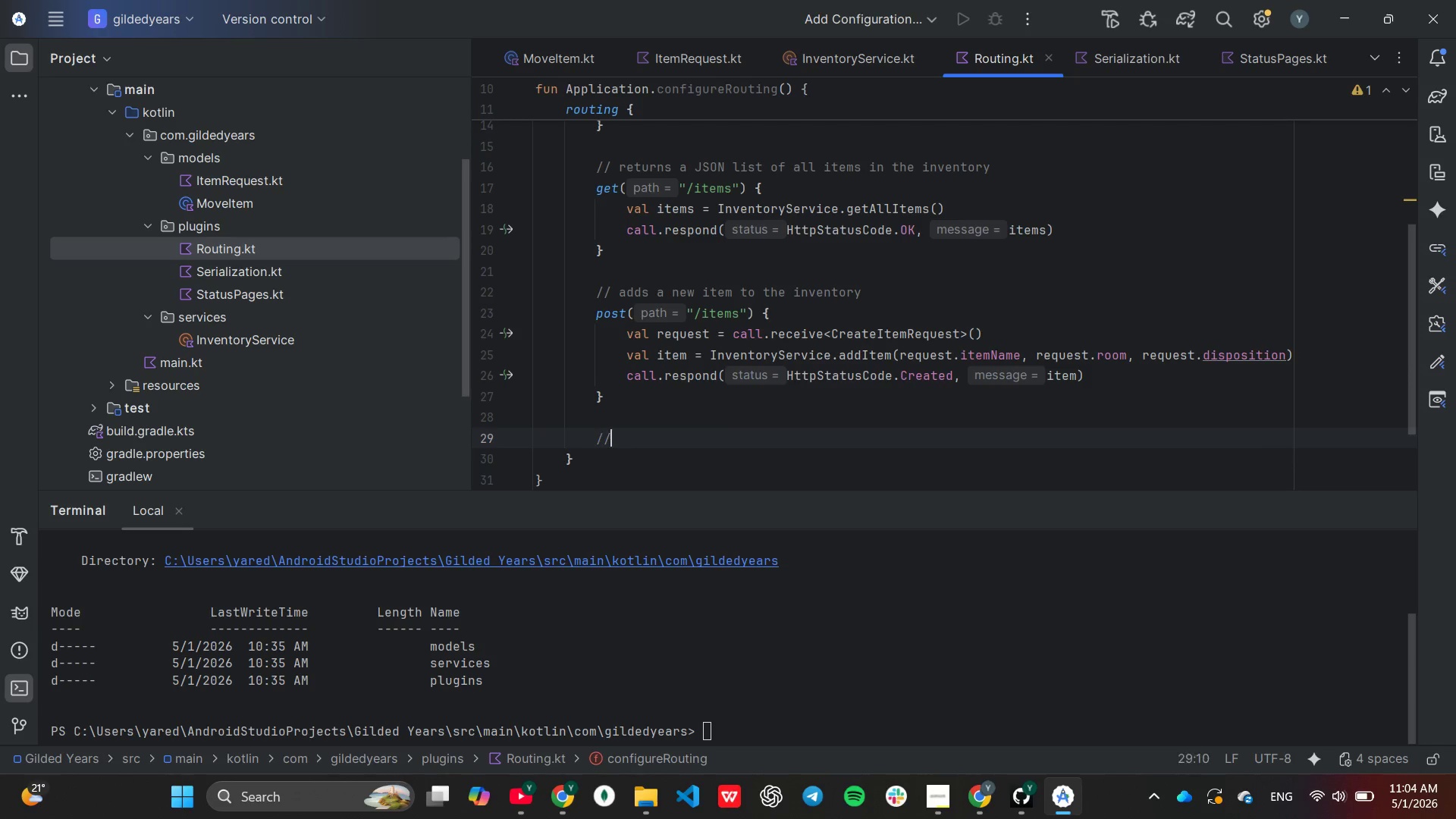 
key(Slash)
 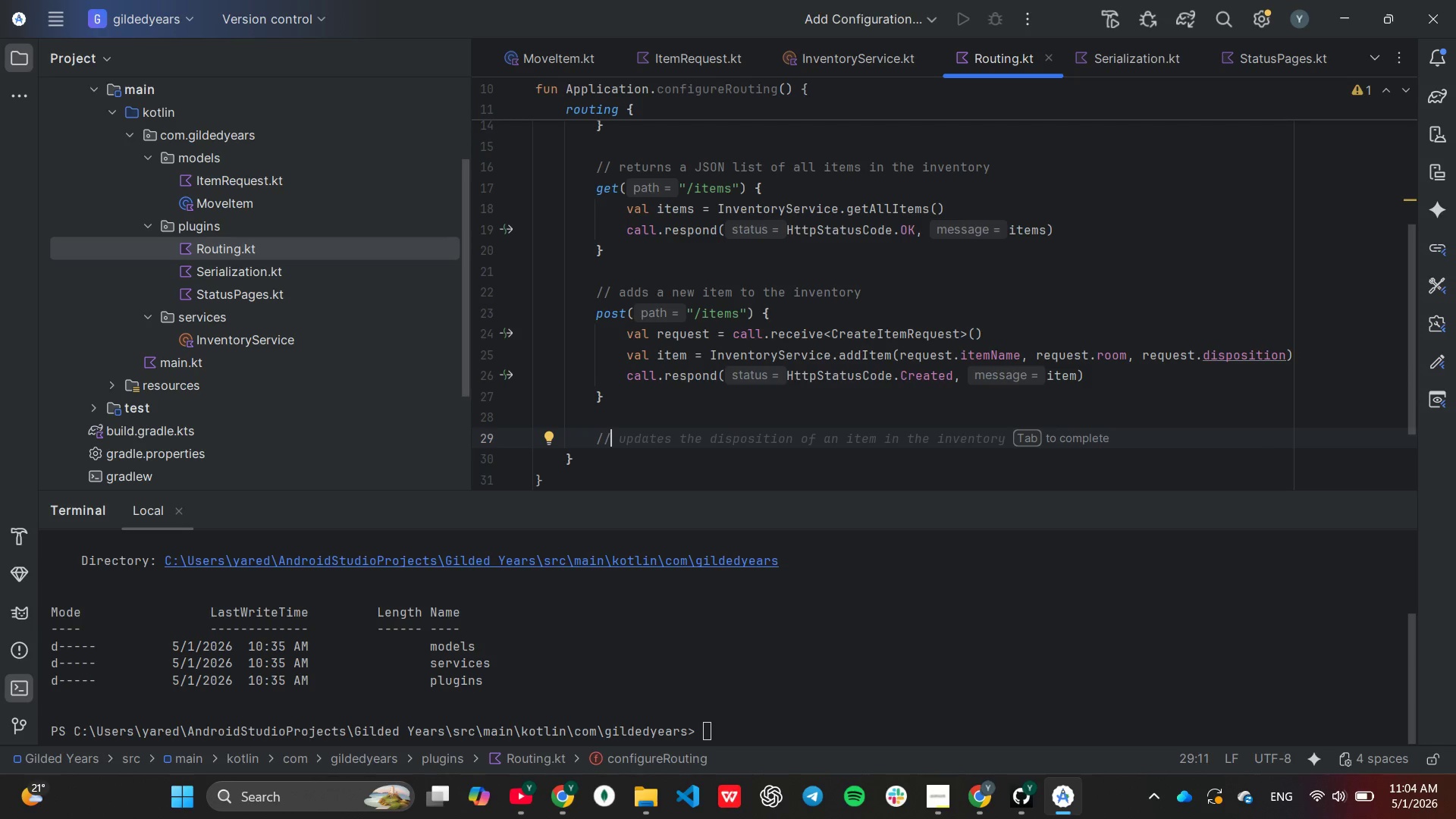 
key(Tab)
 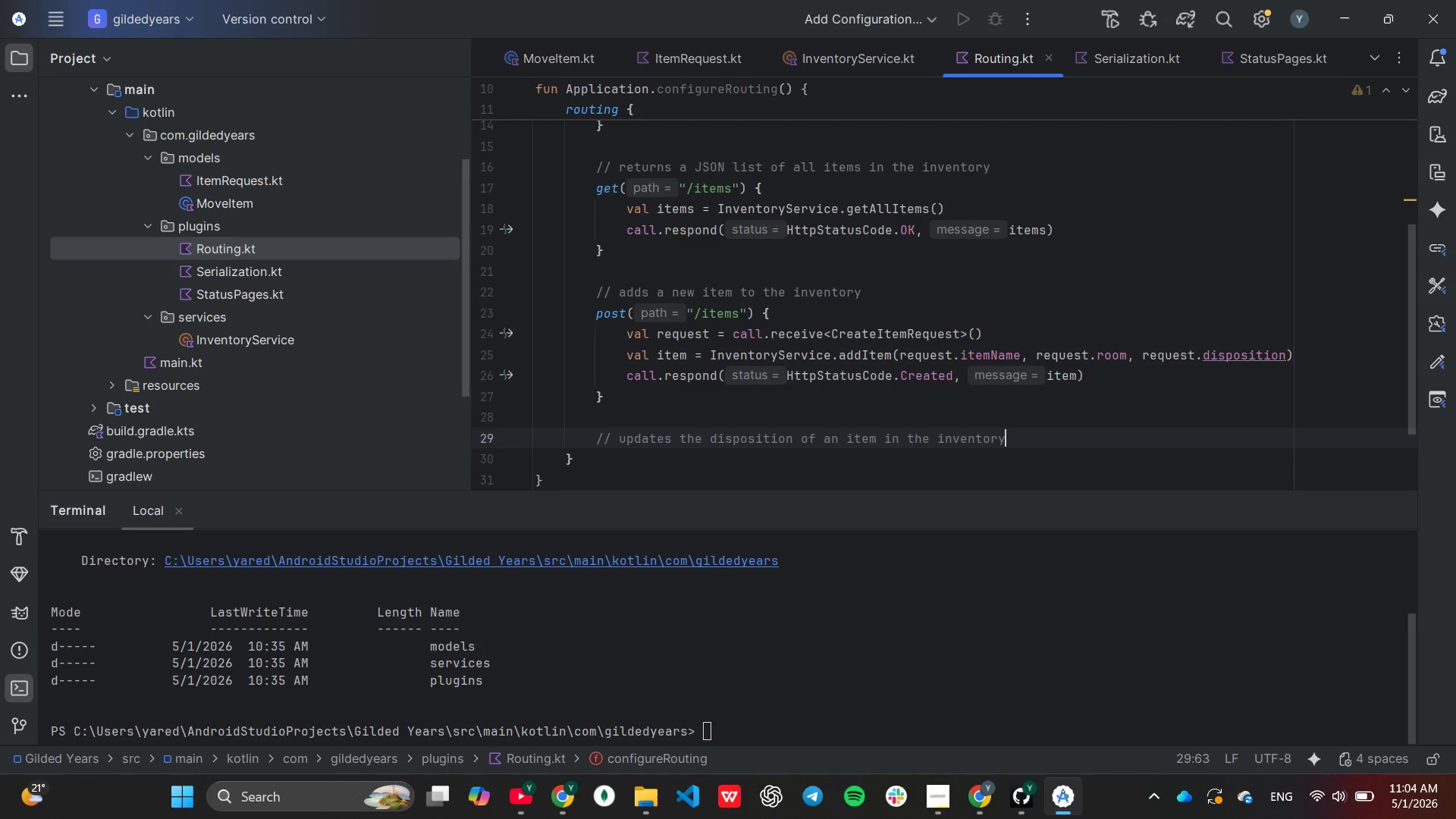 
key(Enter)
 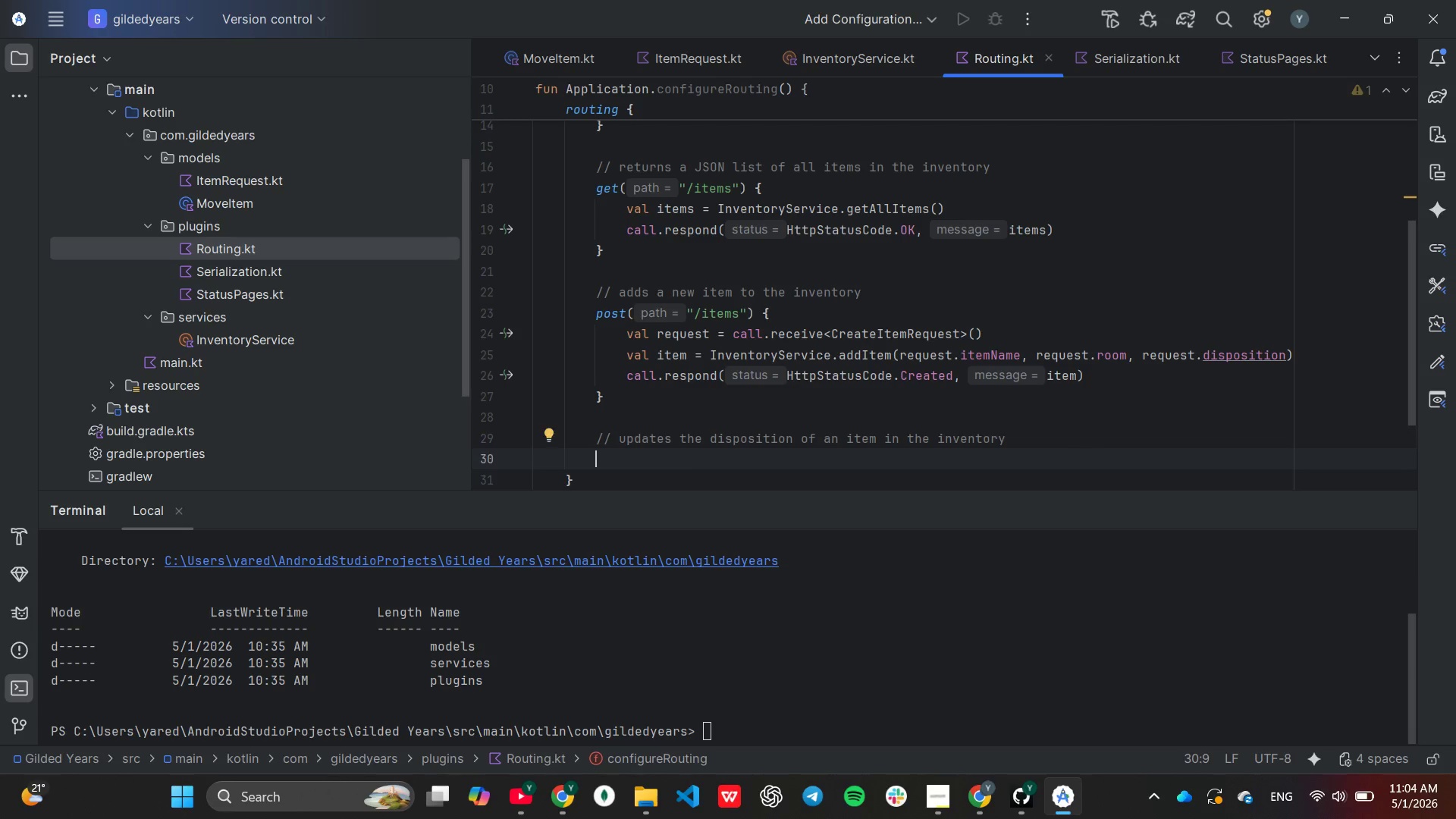 
type(pa)
key(Tab)
 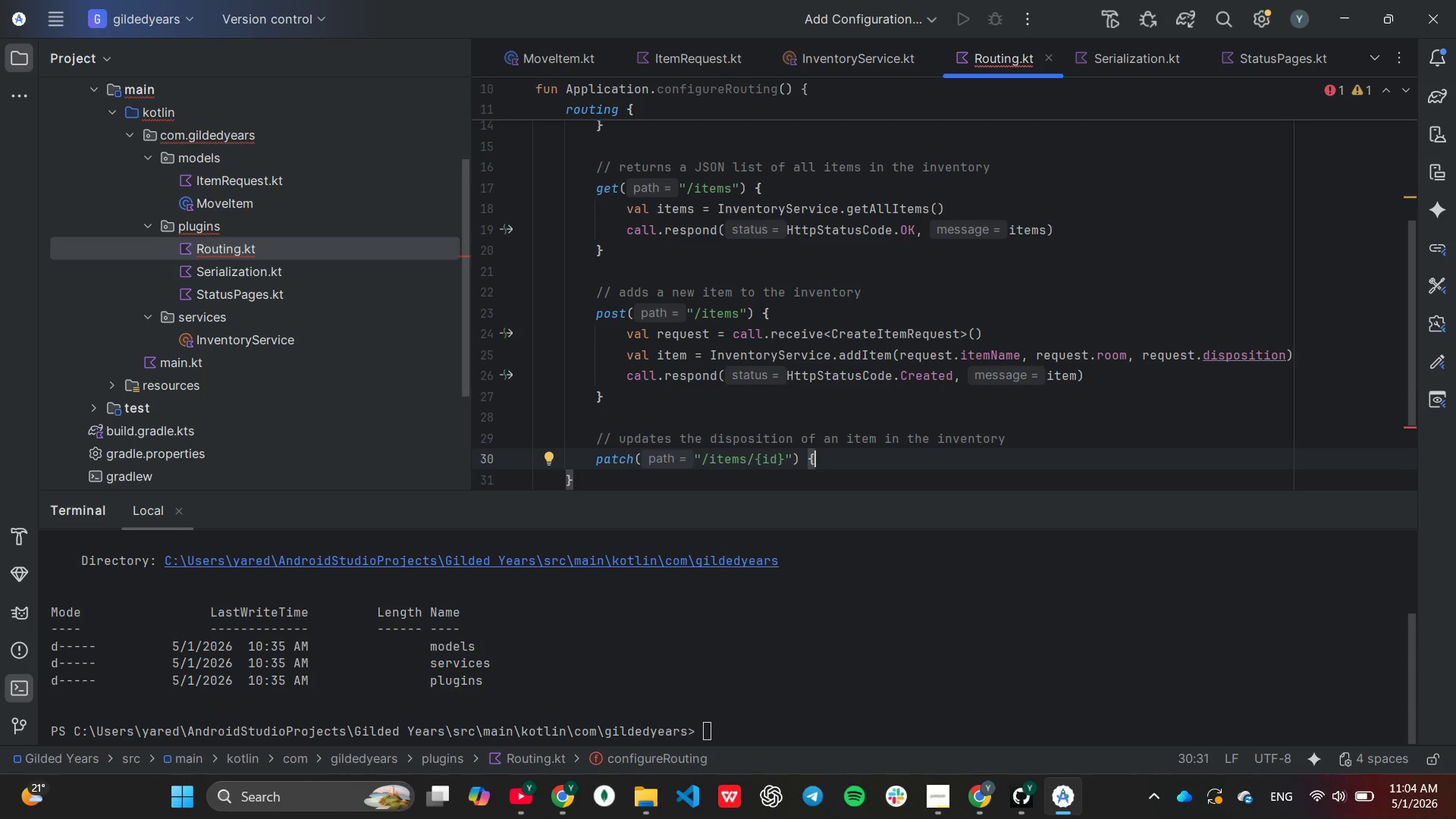 
key(Enter)
 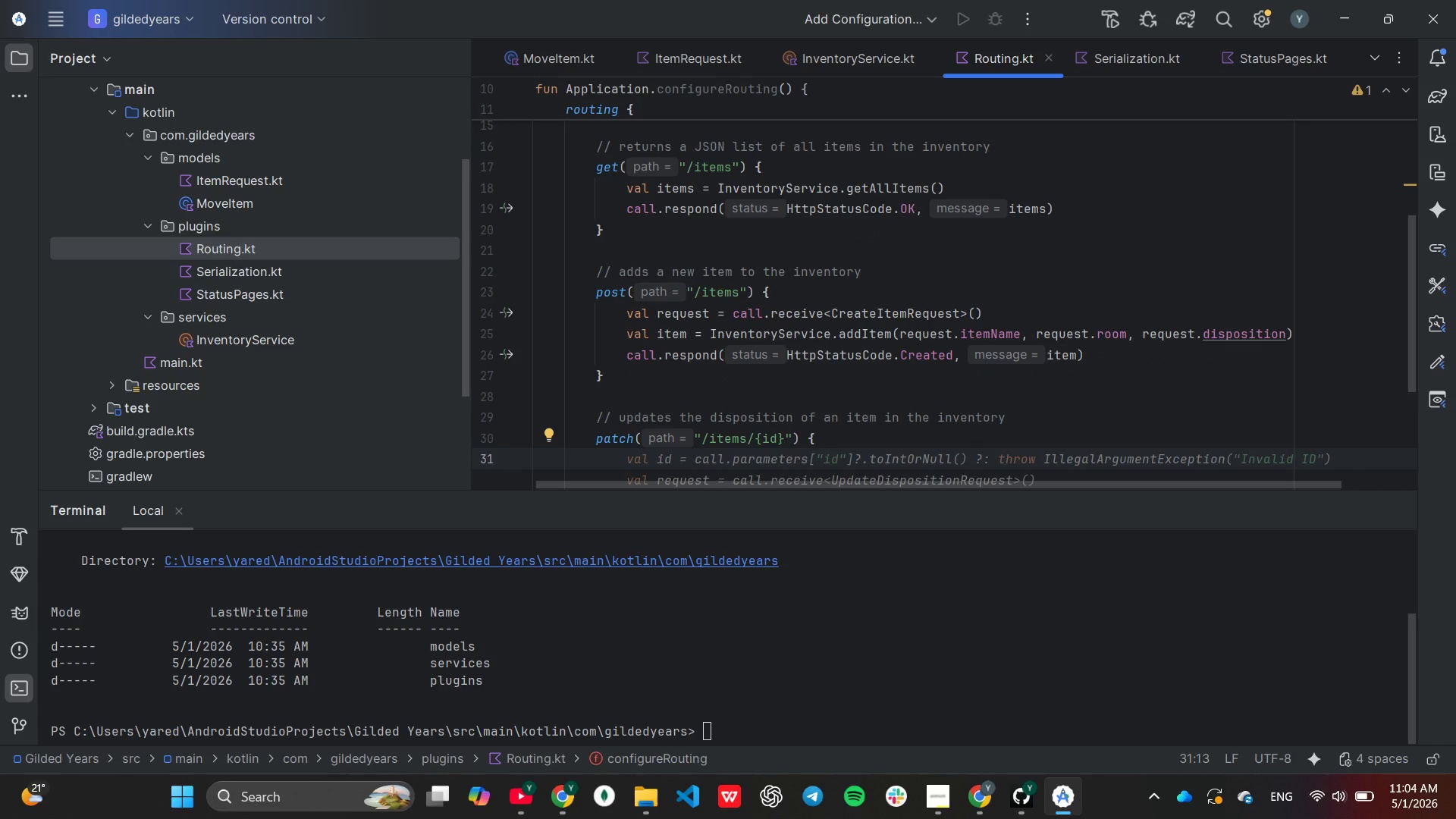 
key(Tab)
 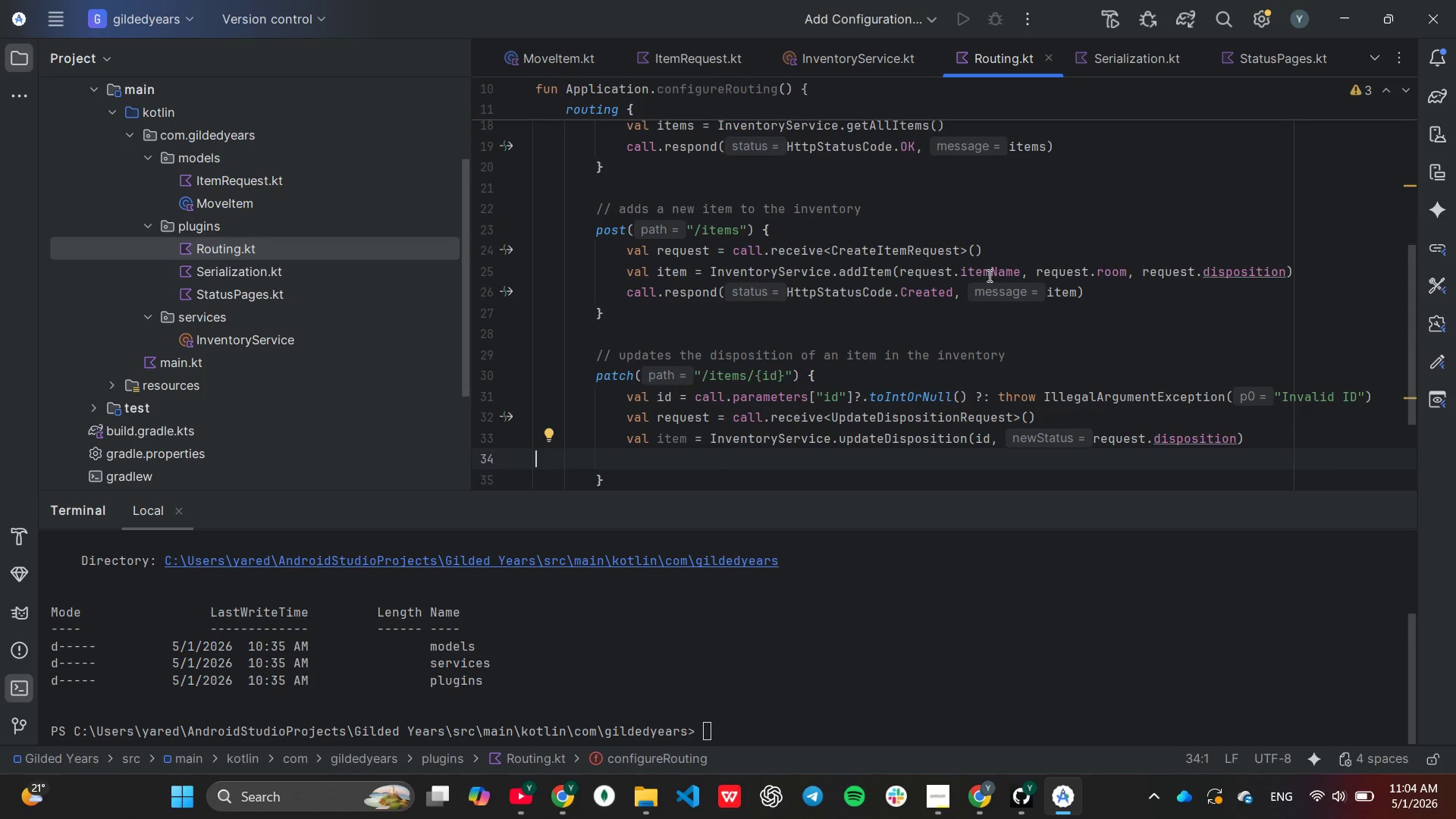 
scroll: coordinate [980, 265], scroll_direction: down, amount: 1.0
 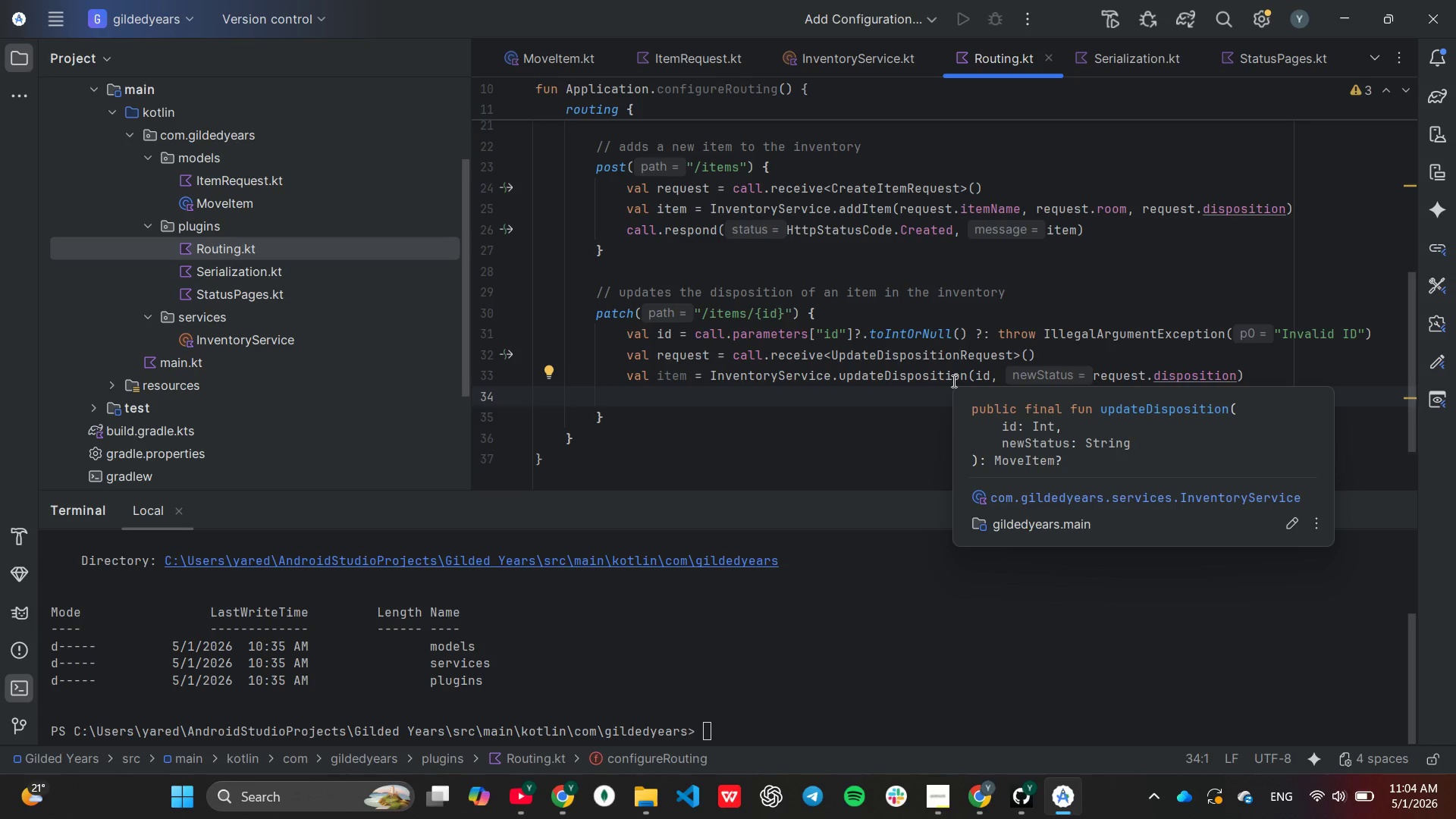 
wait(18.68)
 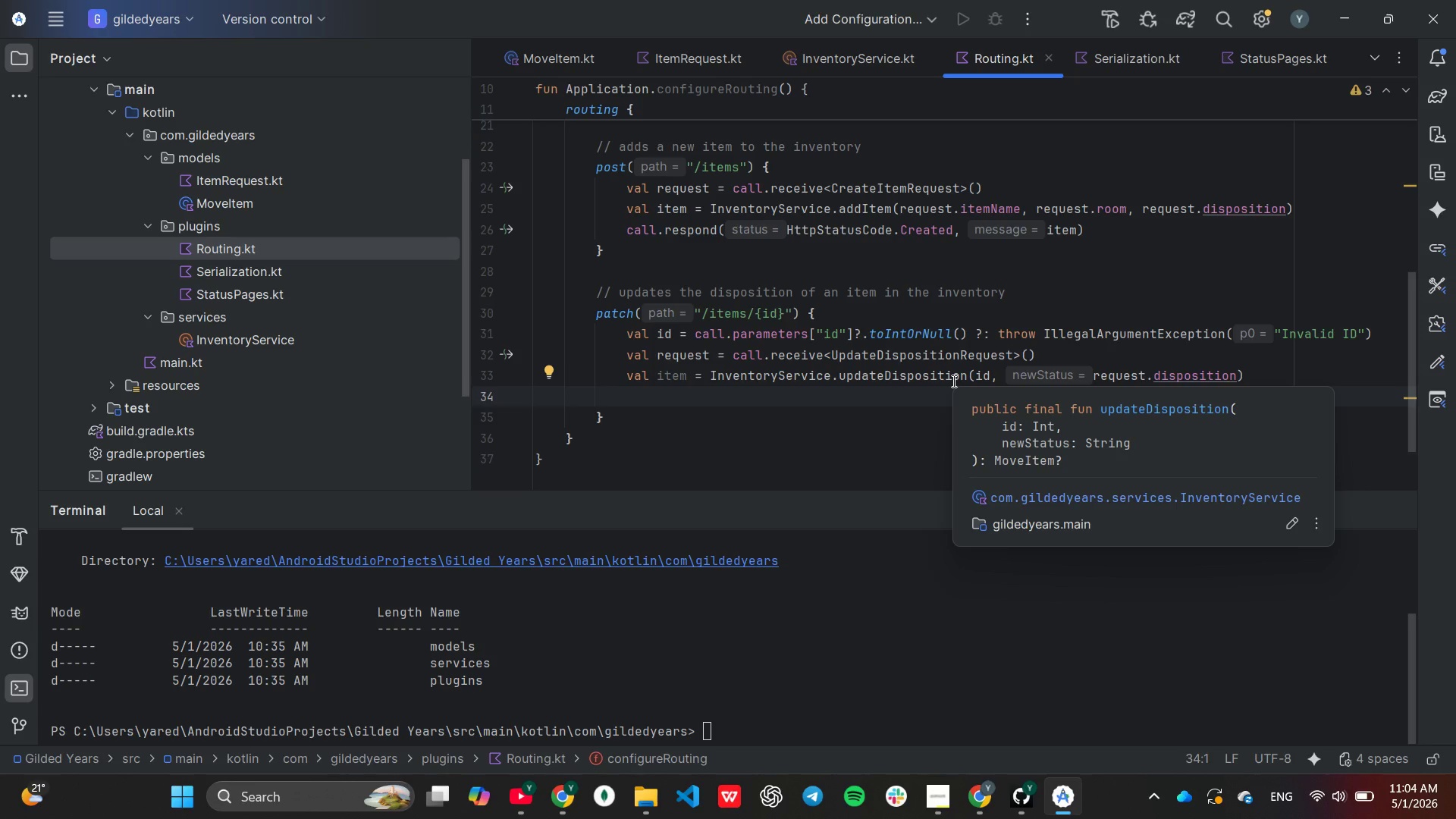 
left_click_drag(start_coordinate=[969, 333], to_coordinate=[1379, 325])
 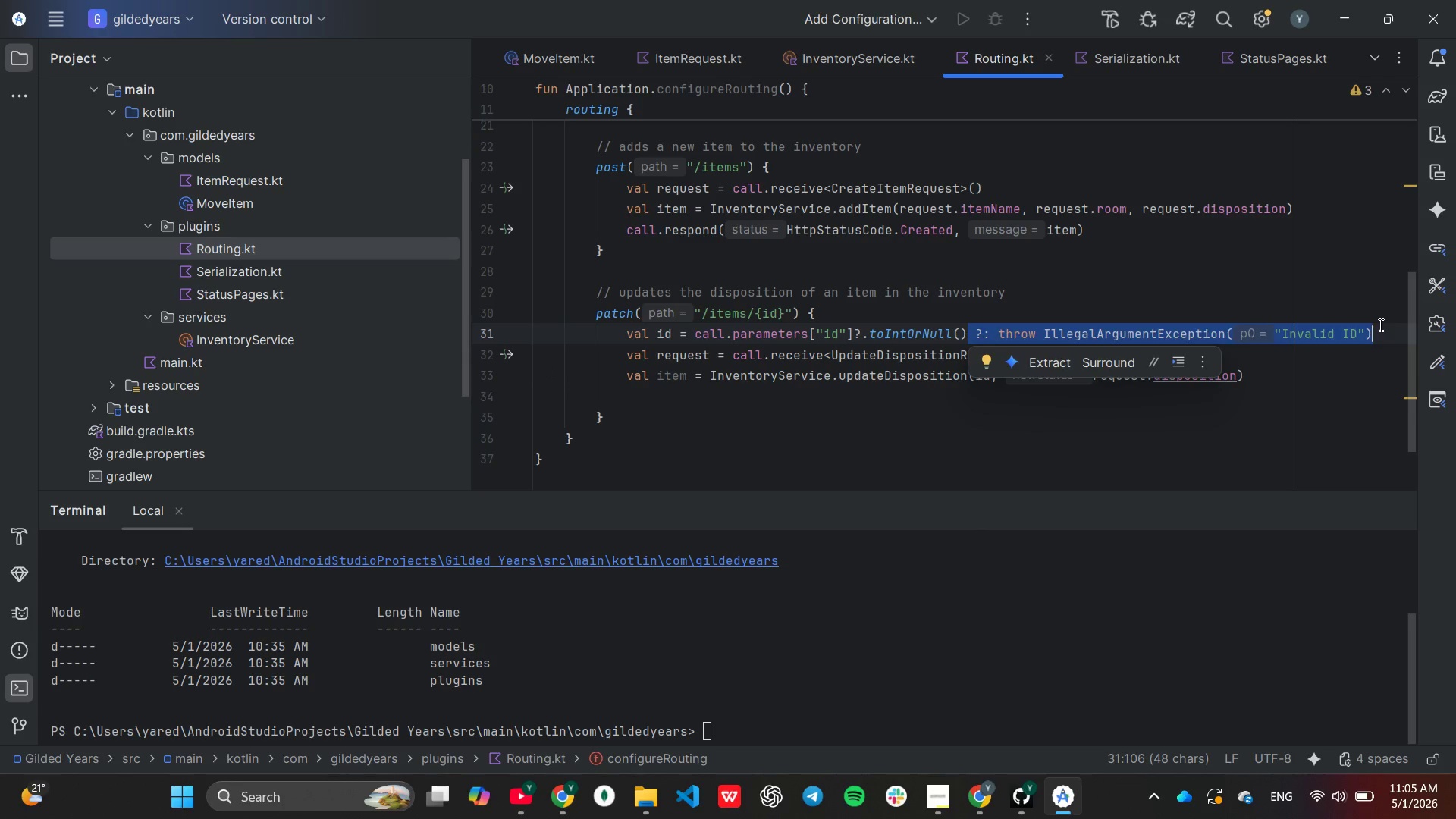 
key(Backspace)
 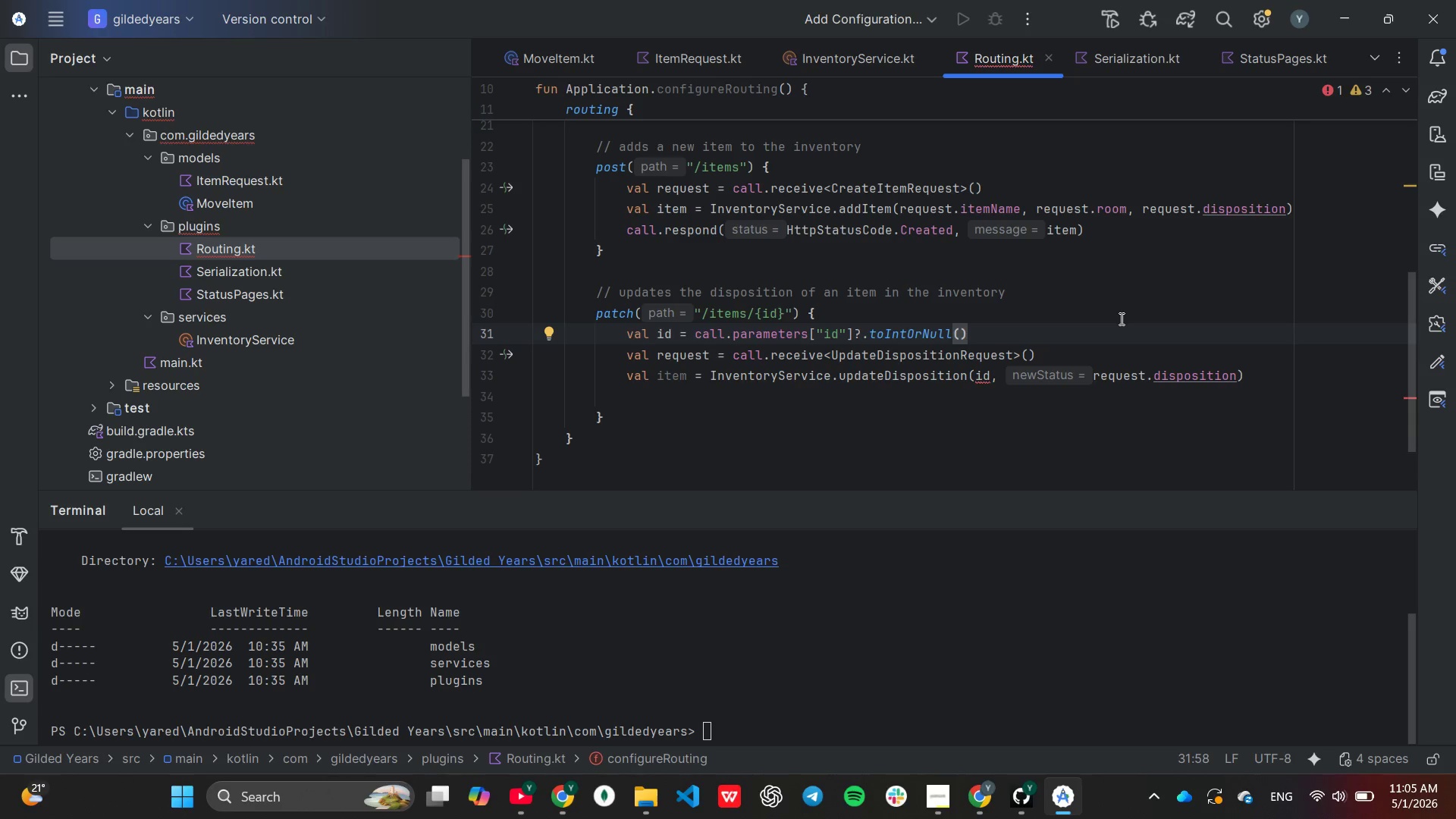 
wait(9.36)
 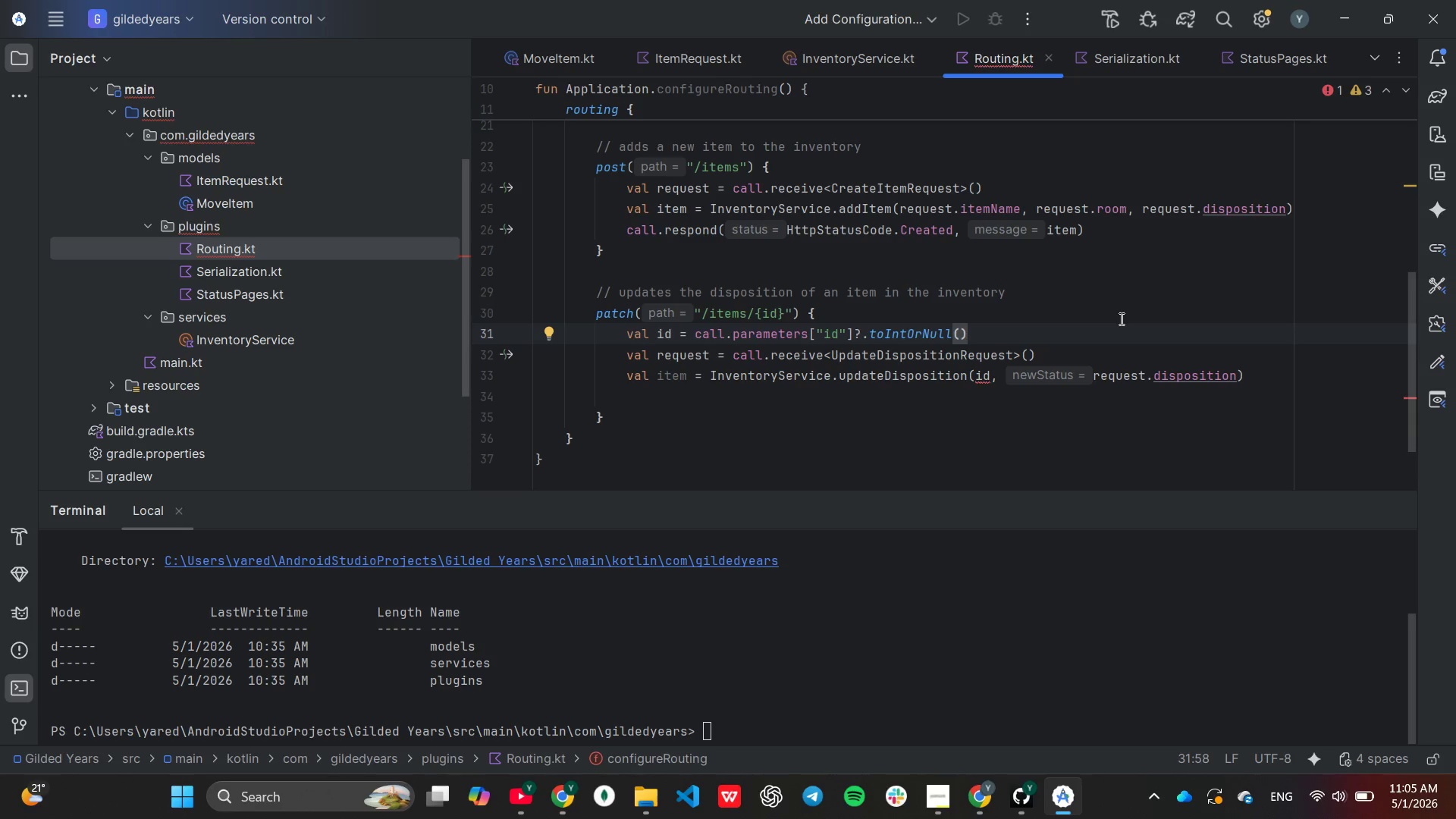 
double_click([865, 376])
 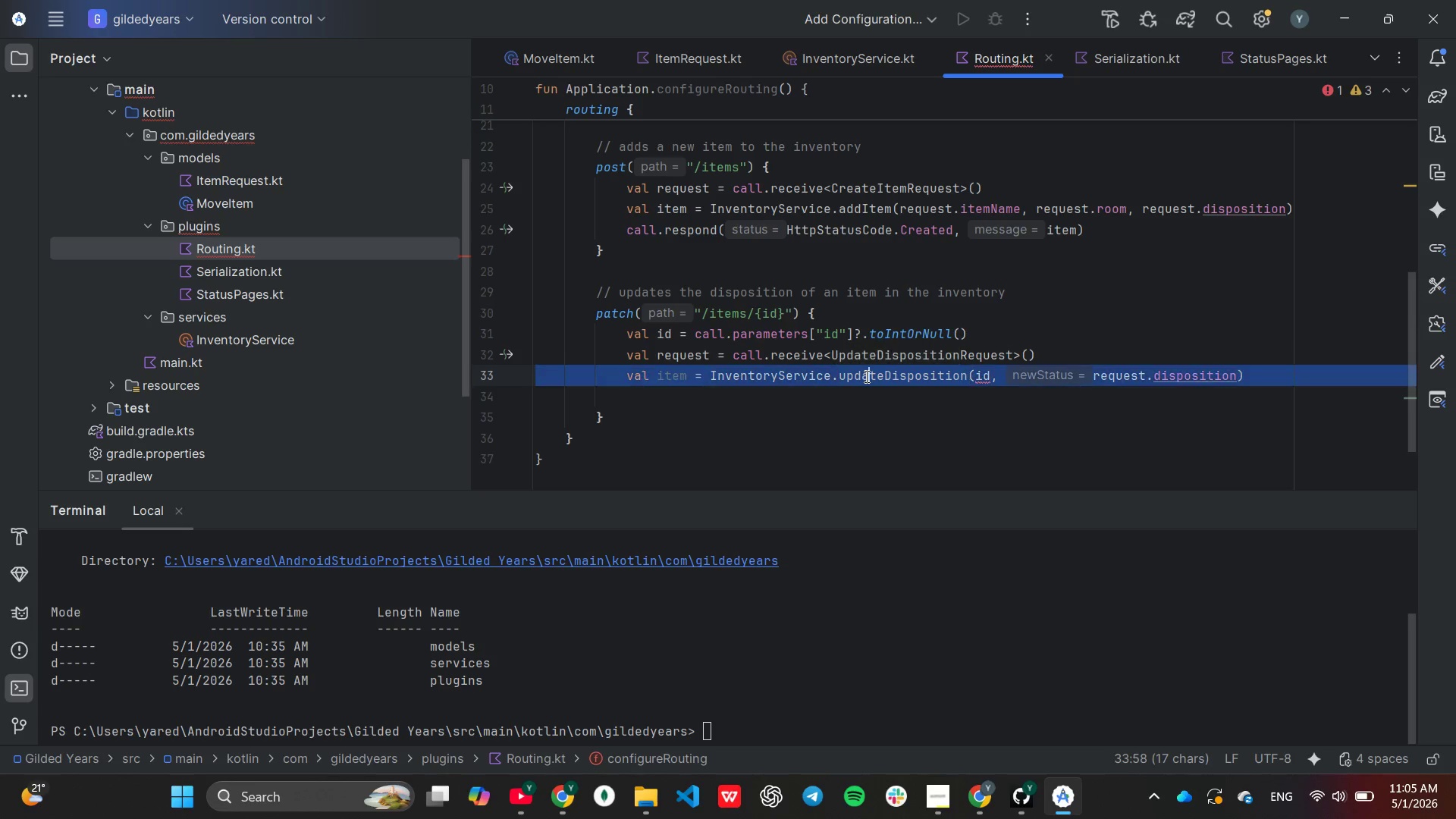 
triple_click([865, 376])
 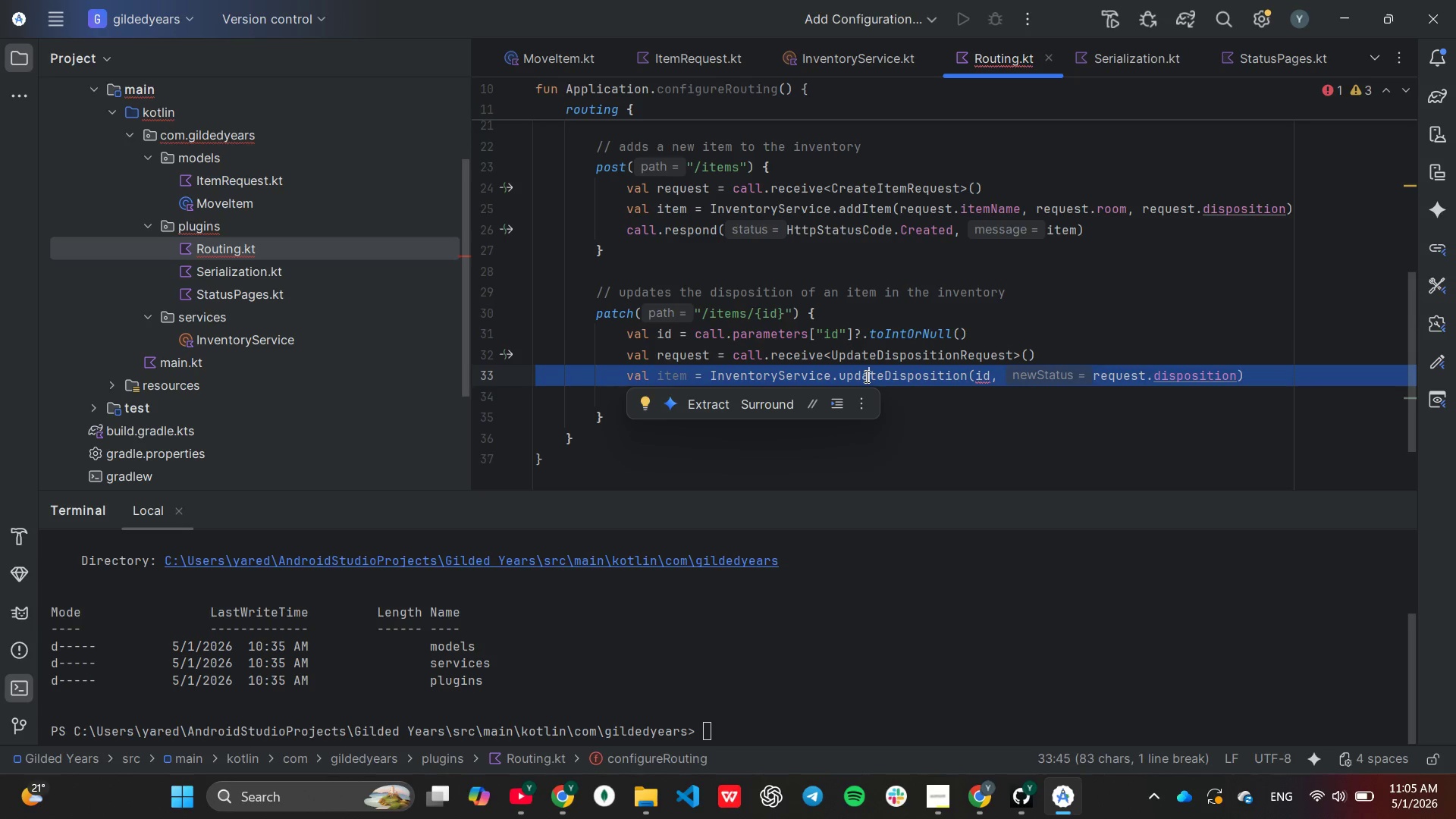 
key(Backspace)
 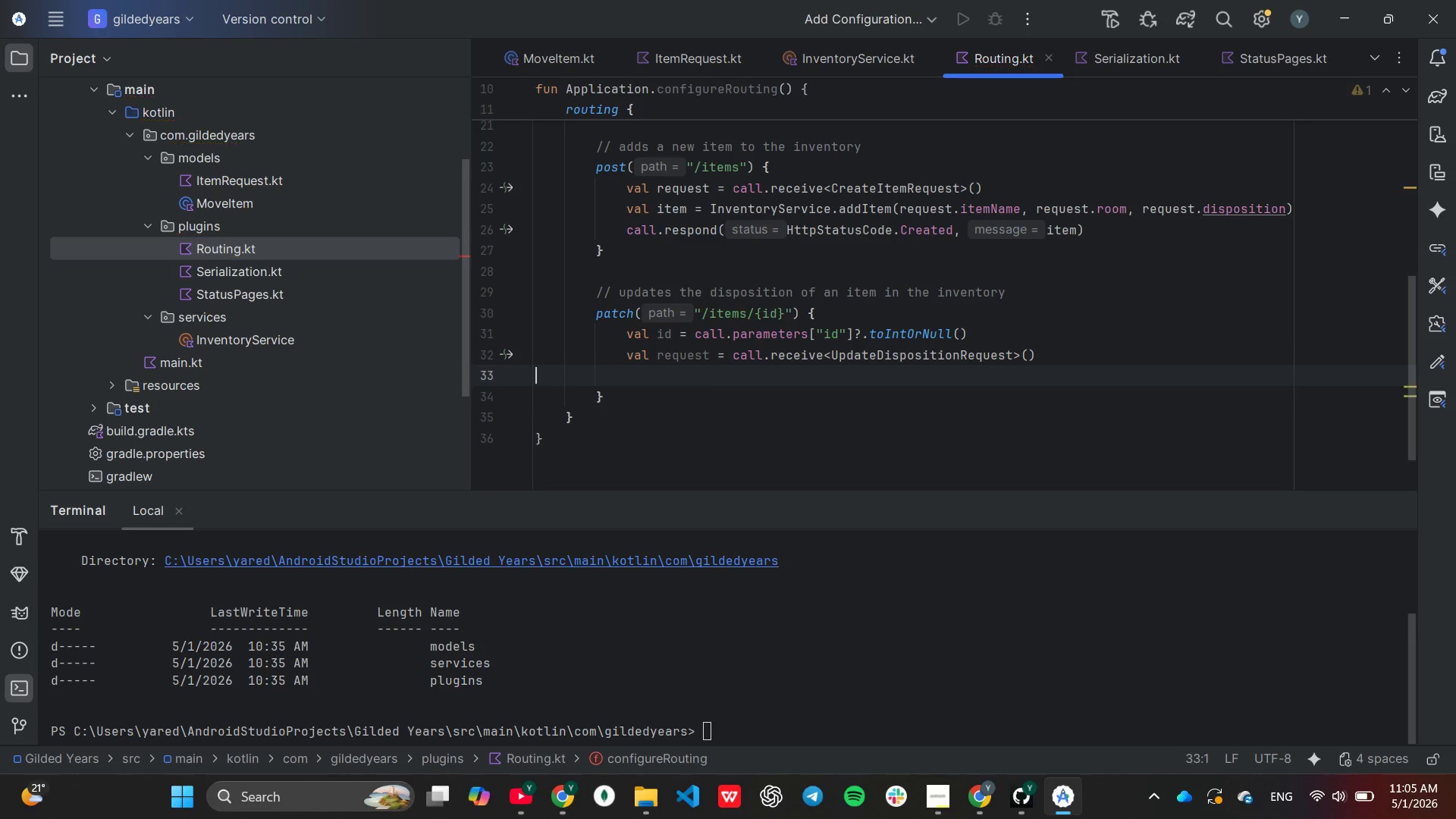 
key(Enter)
 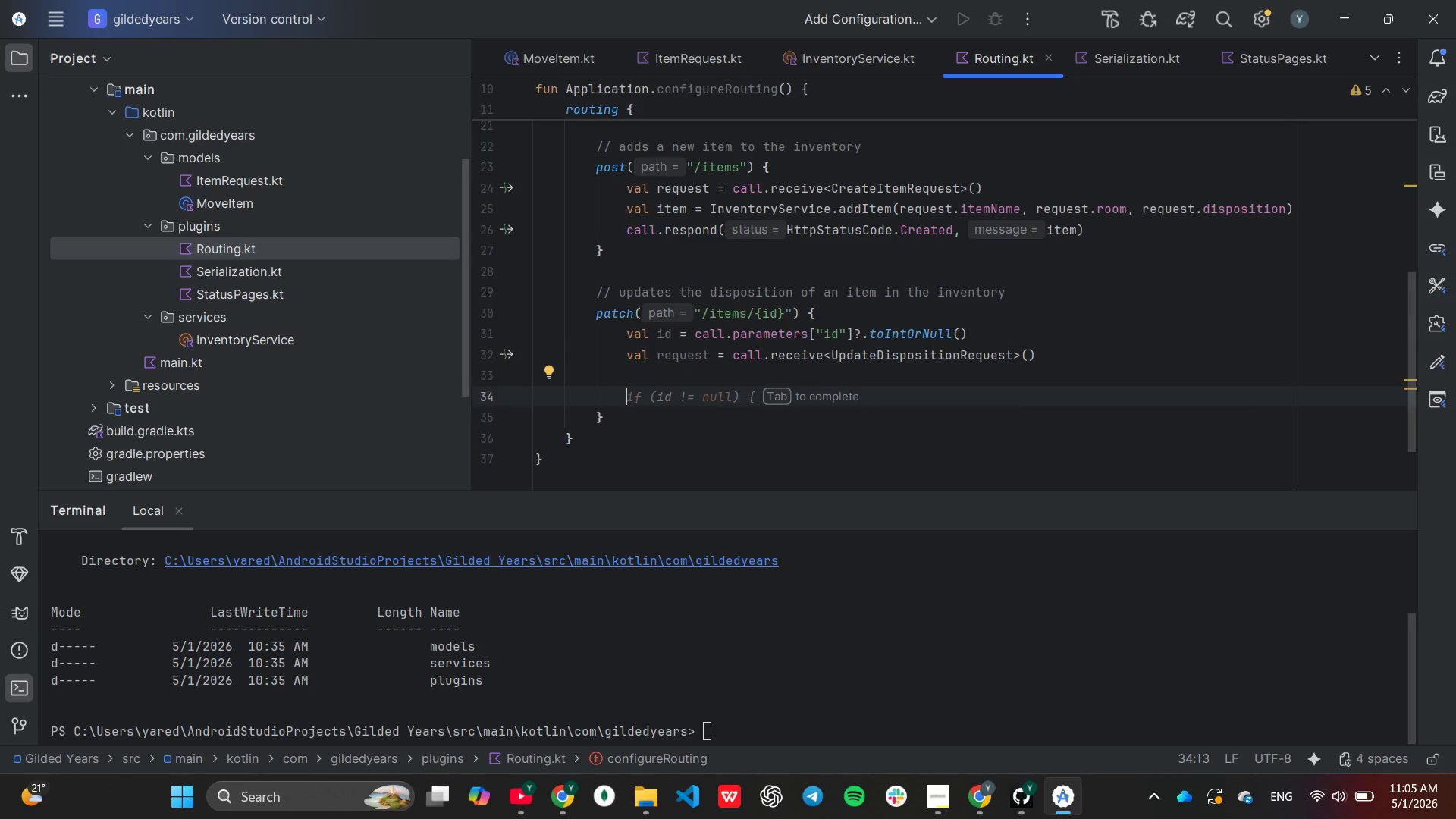 
type(if)
key(Tab)
 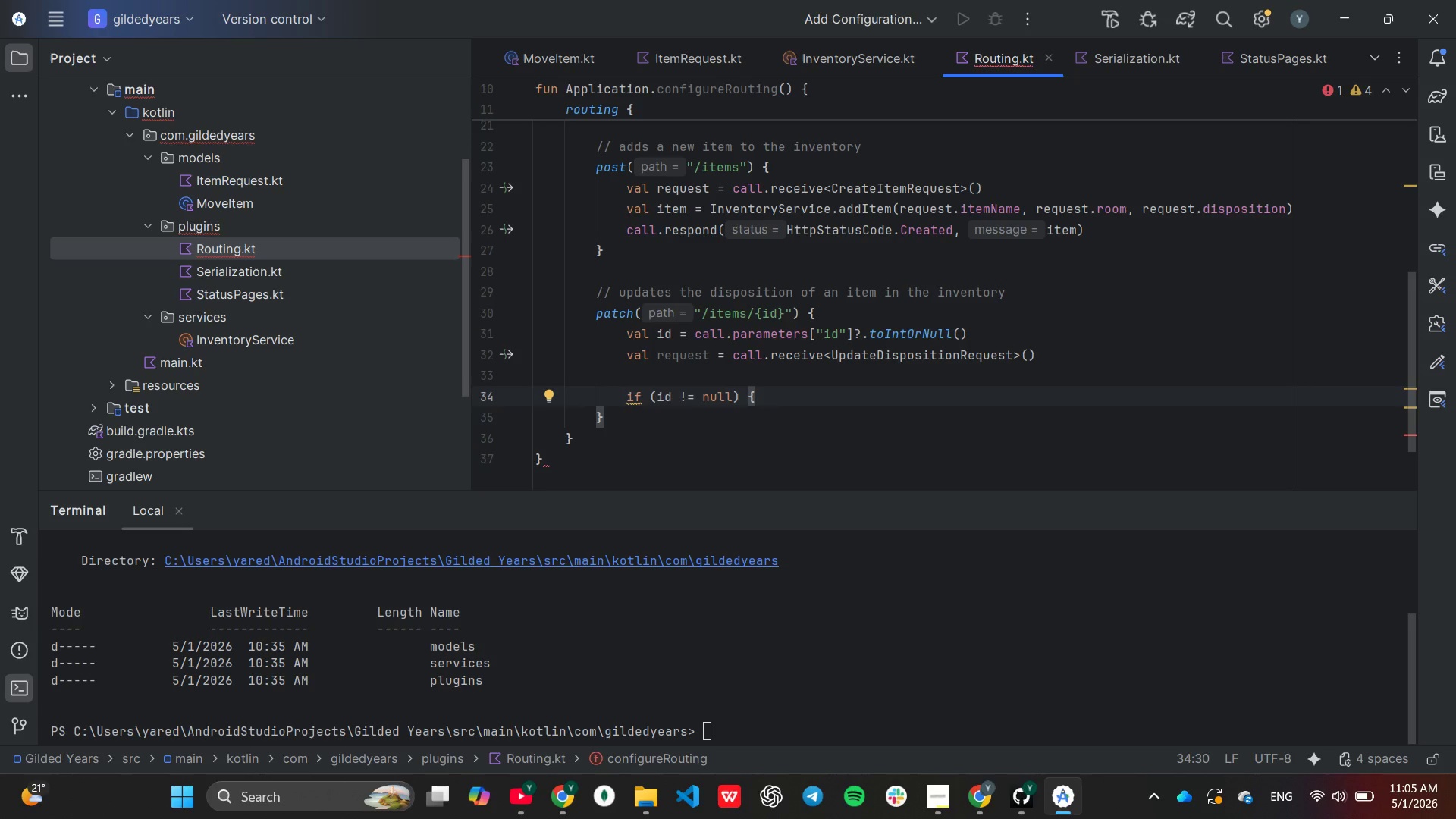 
key(Enter)
 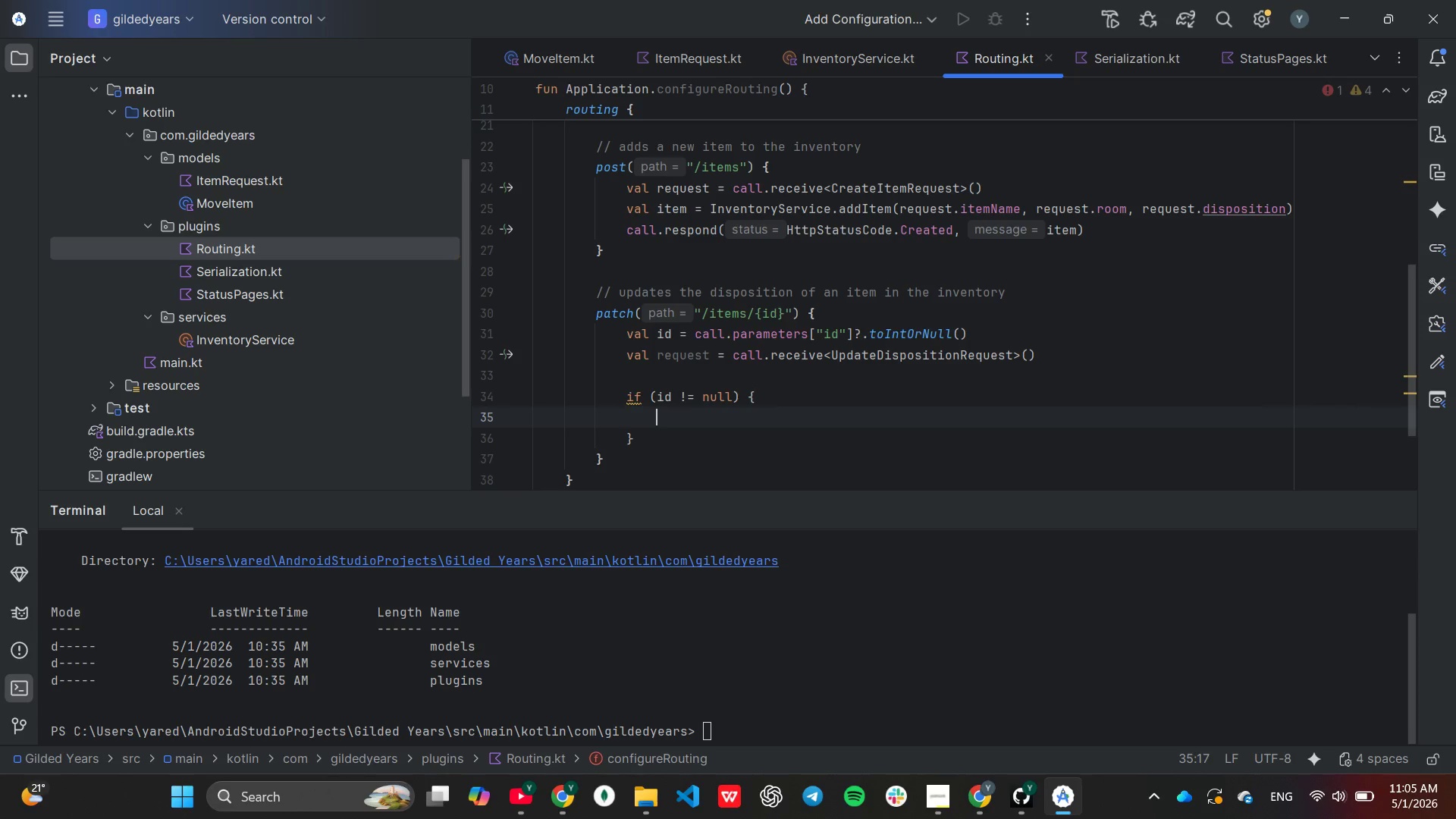 
type(ca)
 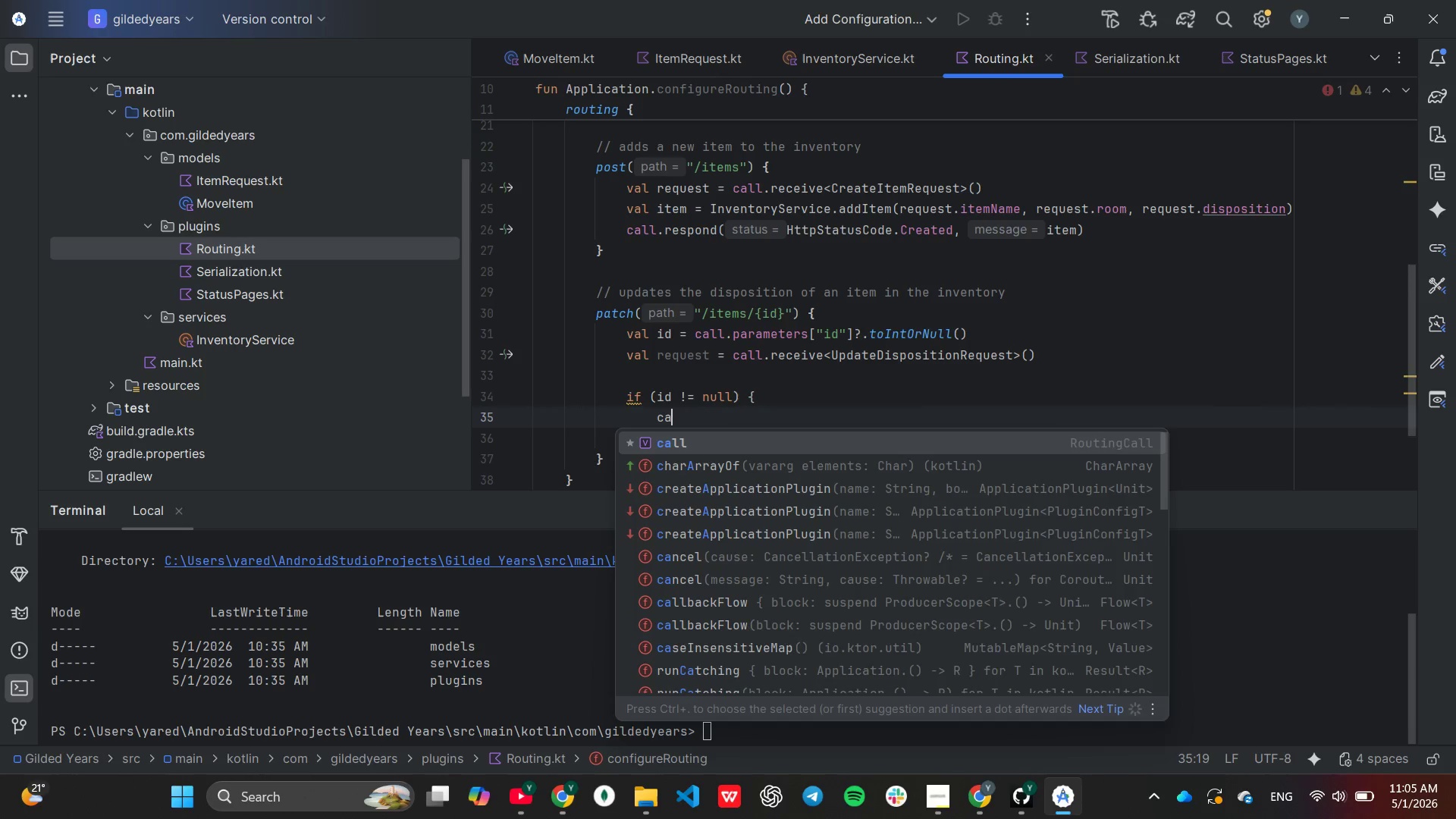 
key(Enter)
 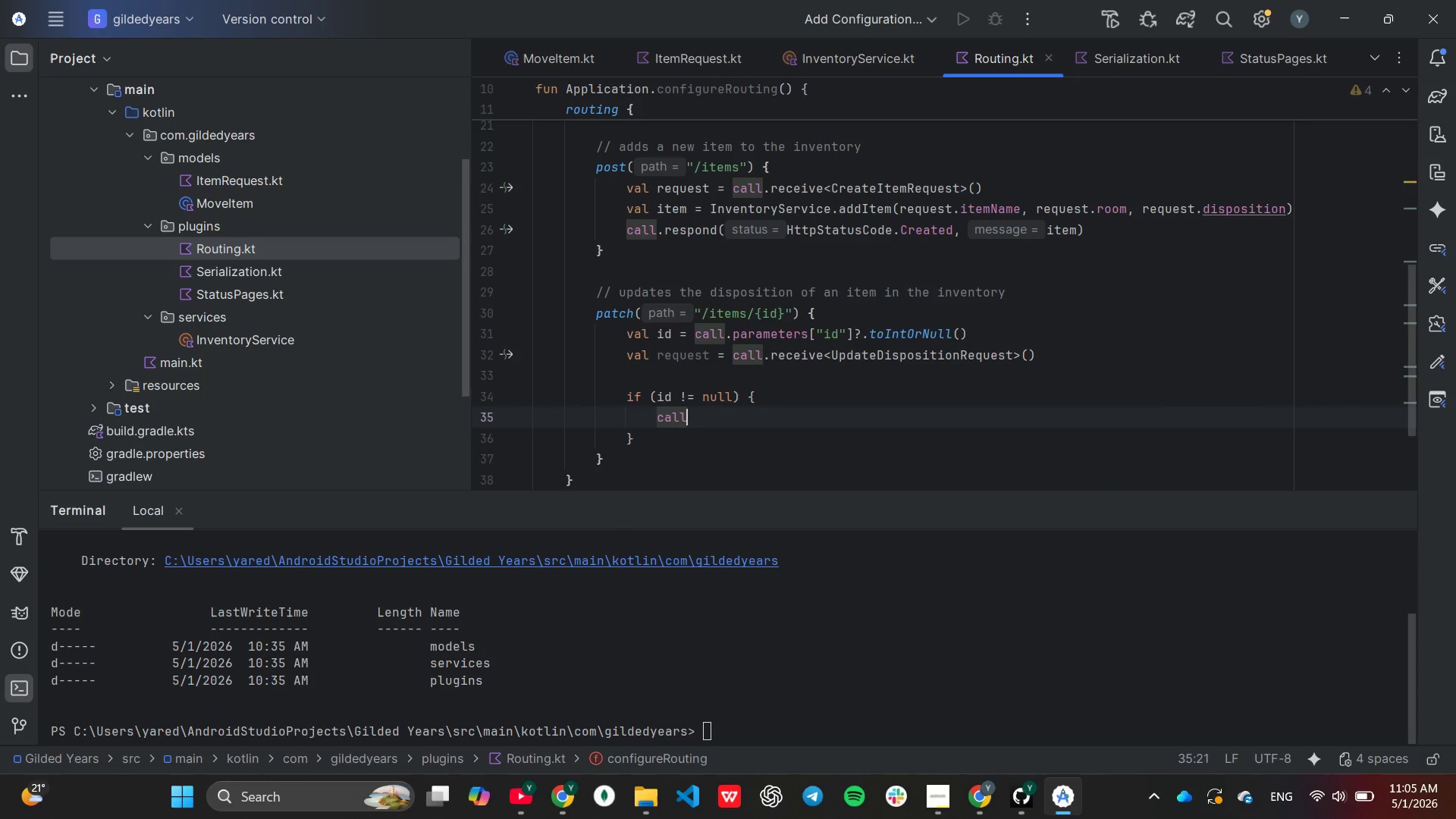 
type(.res)
key(Tab)
 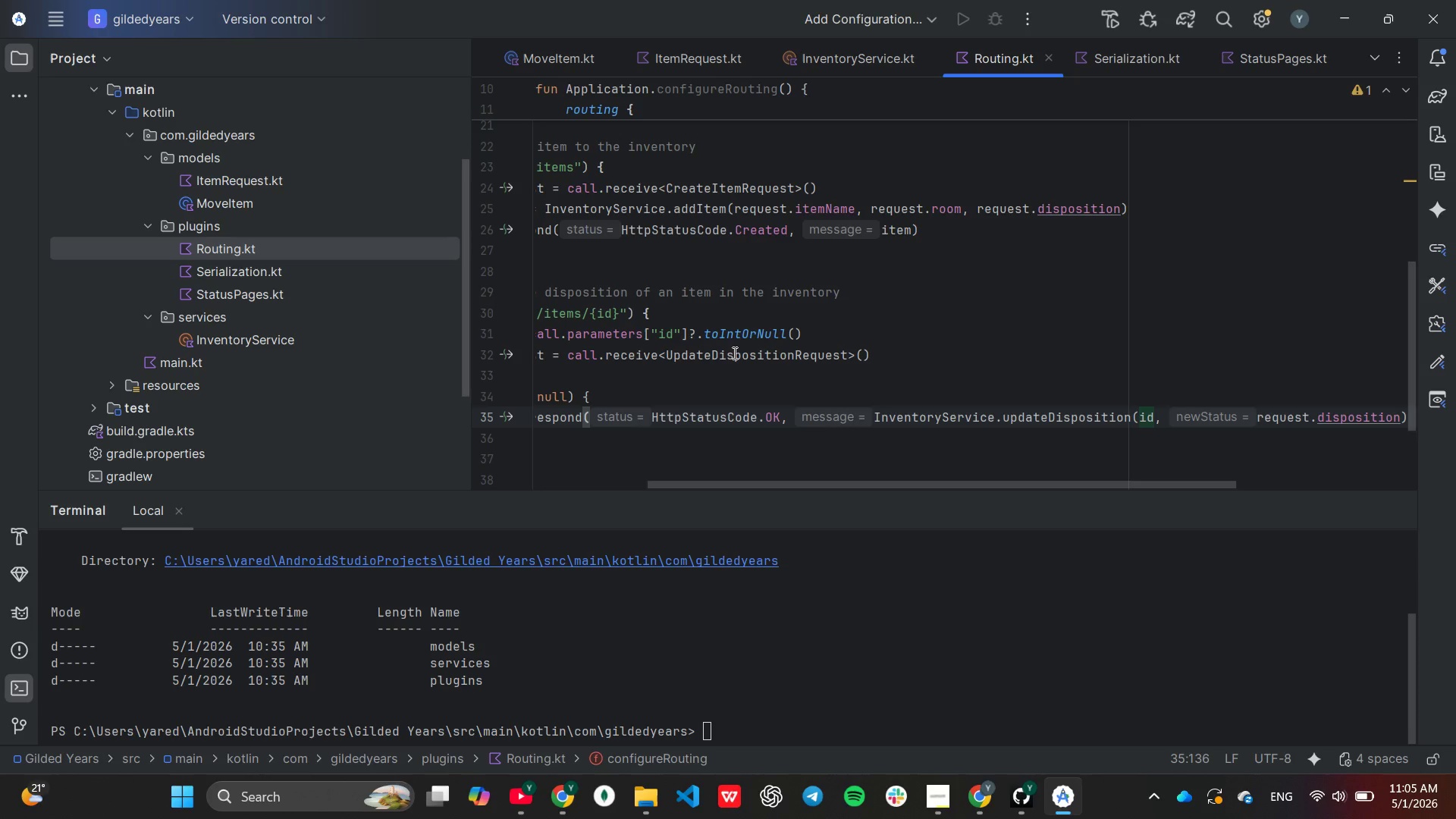 
wait(7.17)
 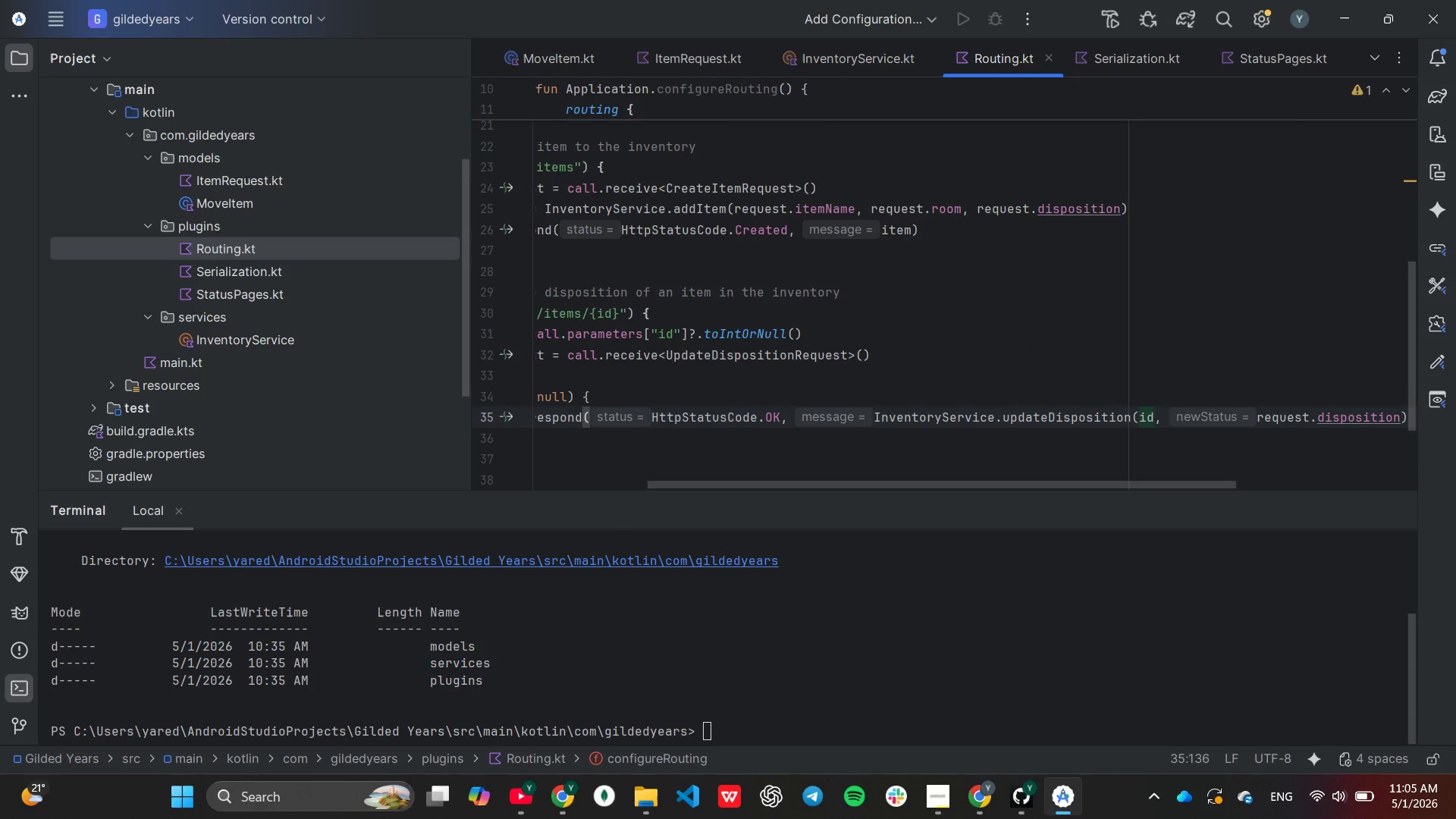 
left_click_drag(start_coordinate=[755, 485], to_coordinate=[696, 458])
 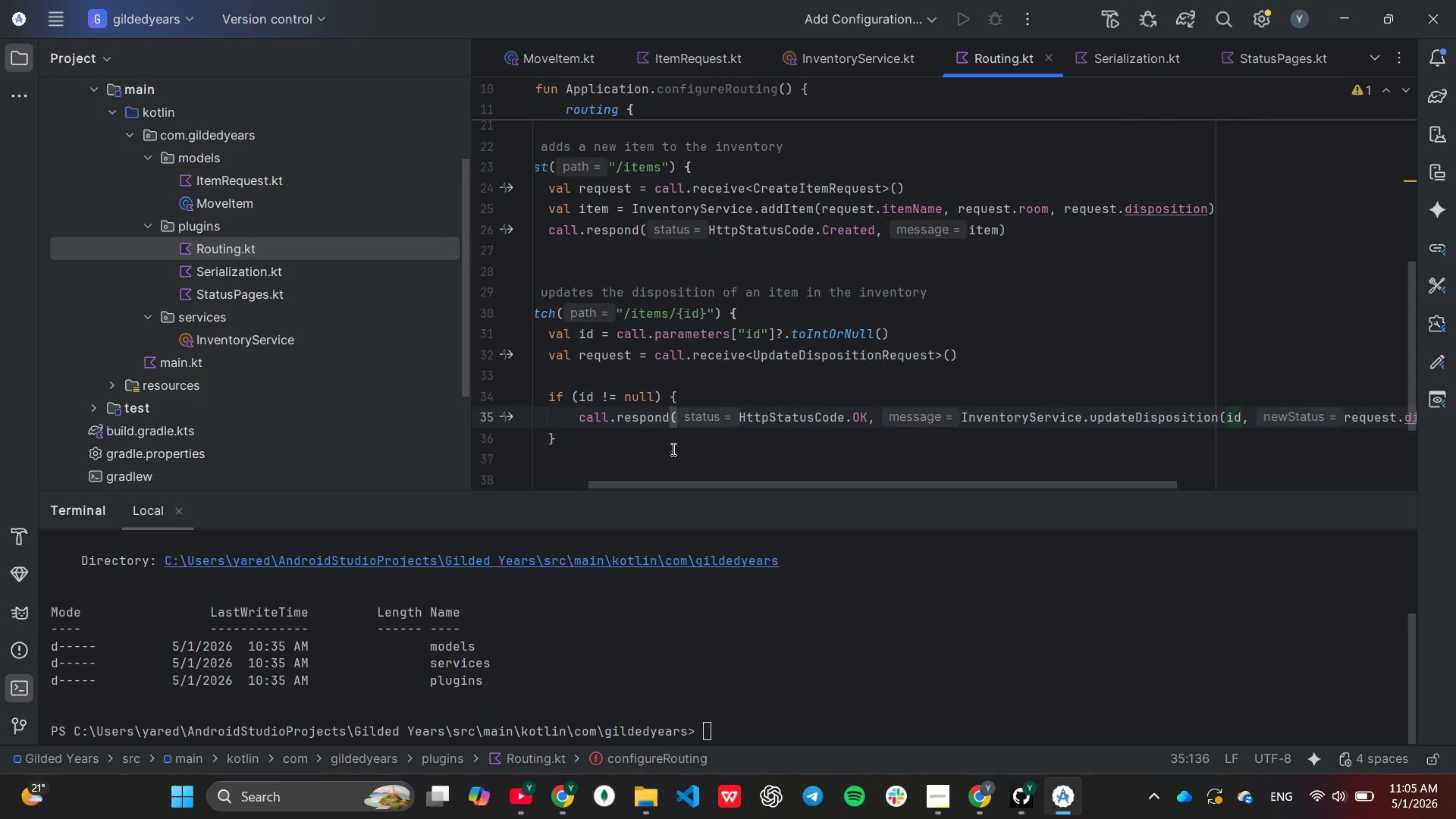 
left_click([613, 396])
 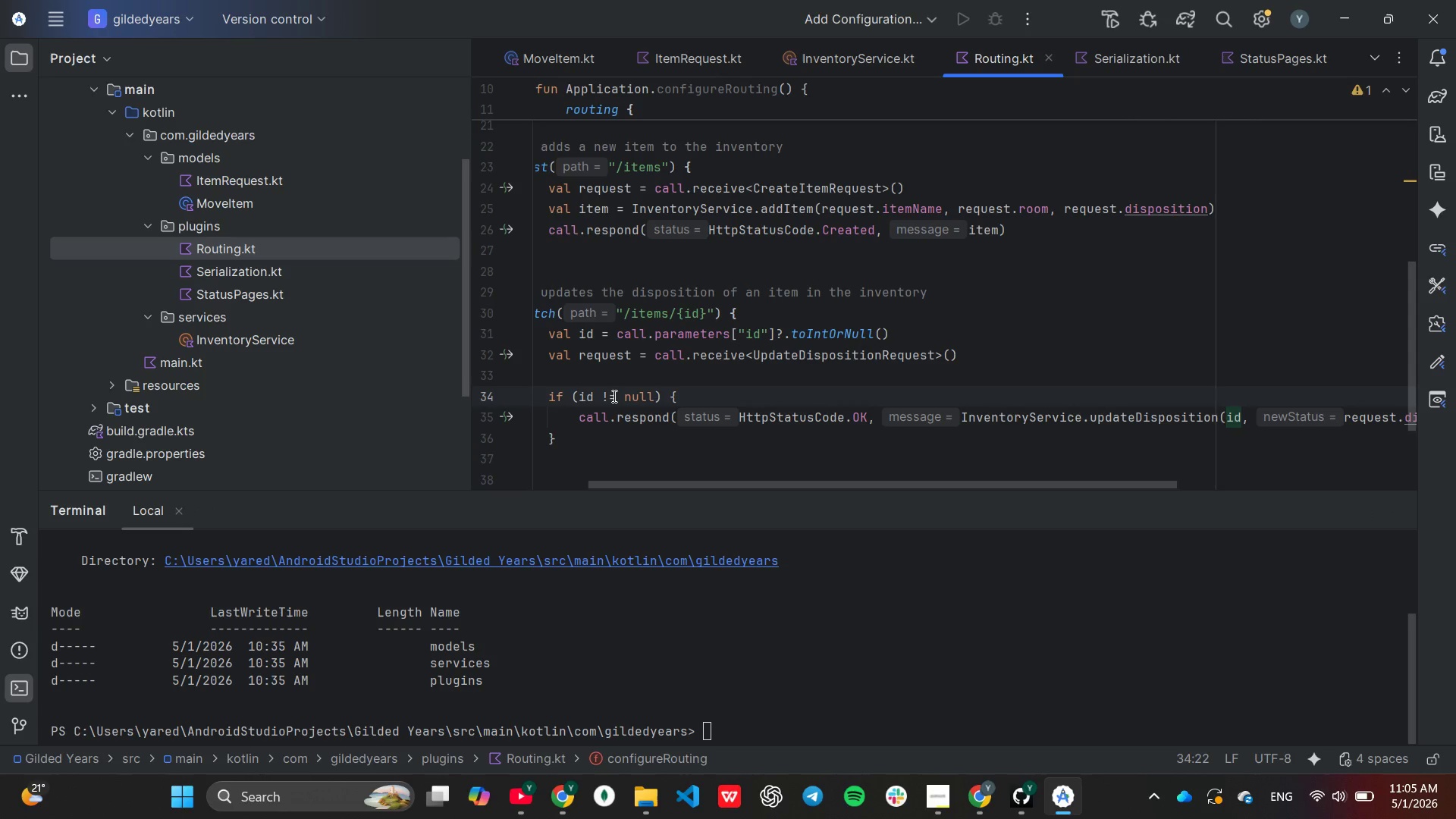 
key(Backspace)
 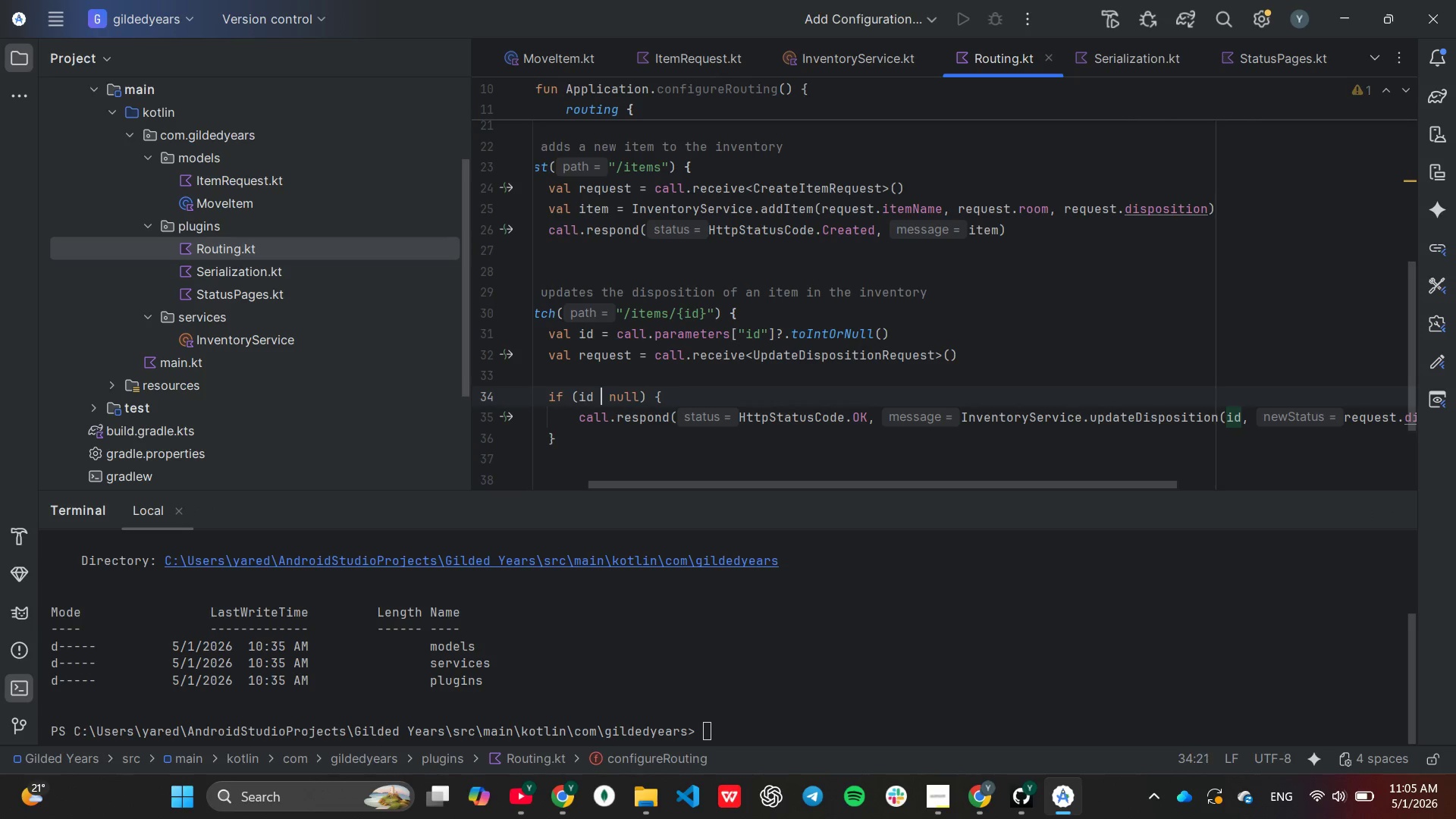 
key(Backspace)
 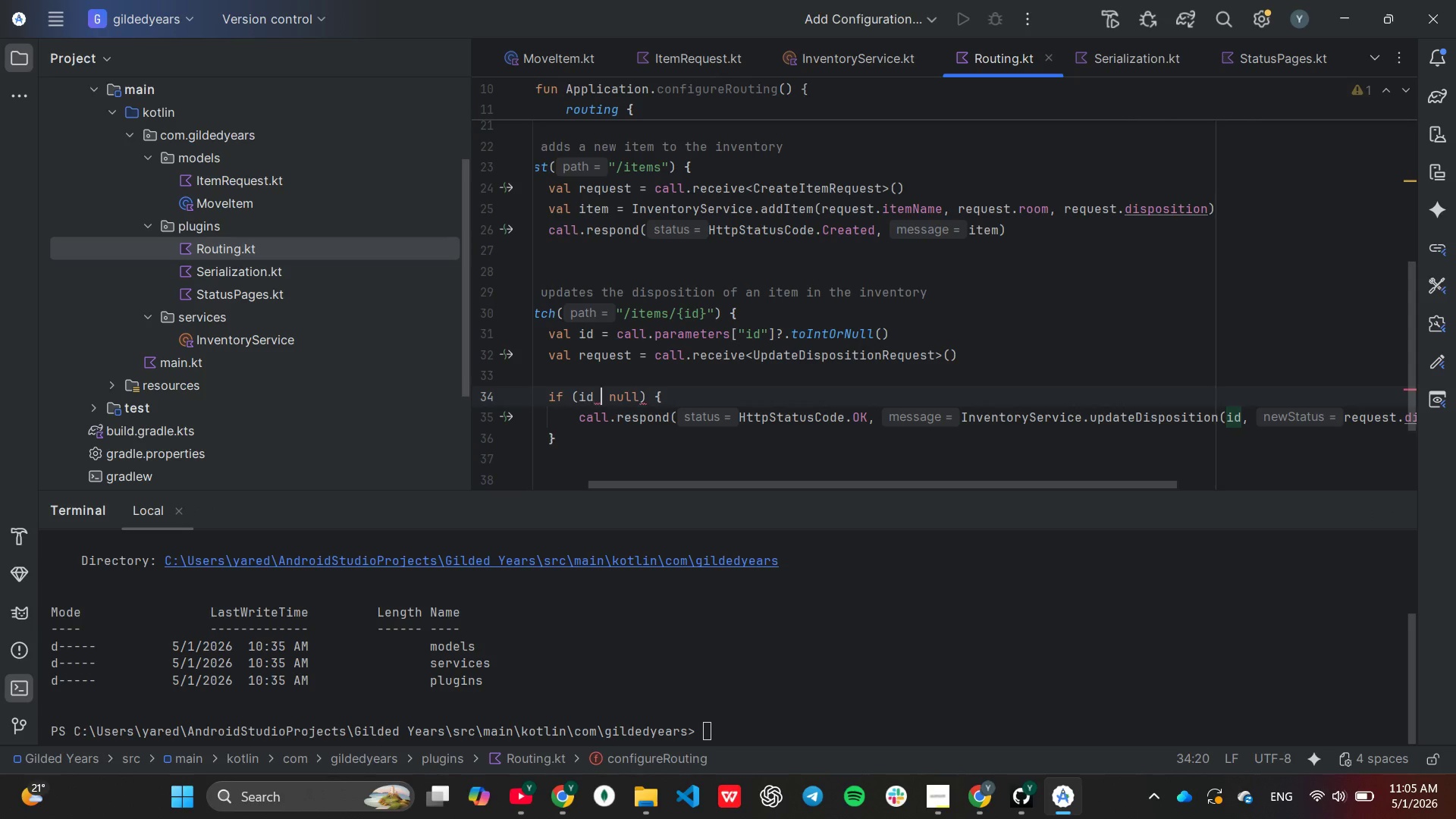 
key(Equal)
 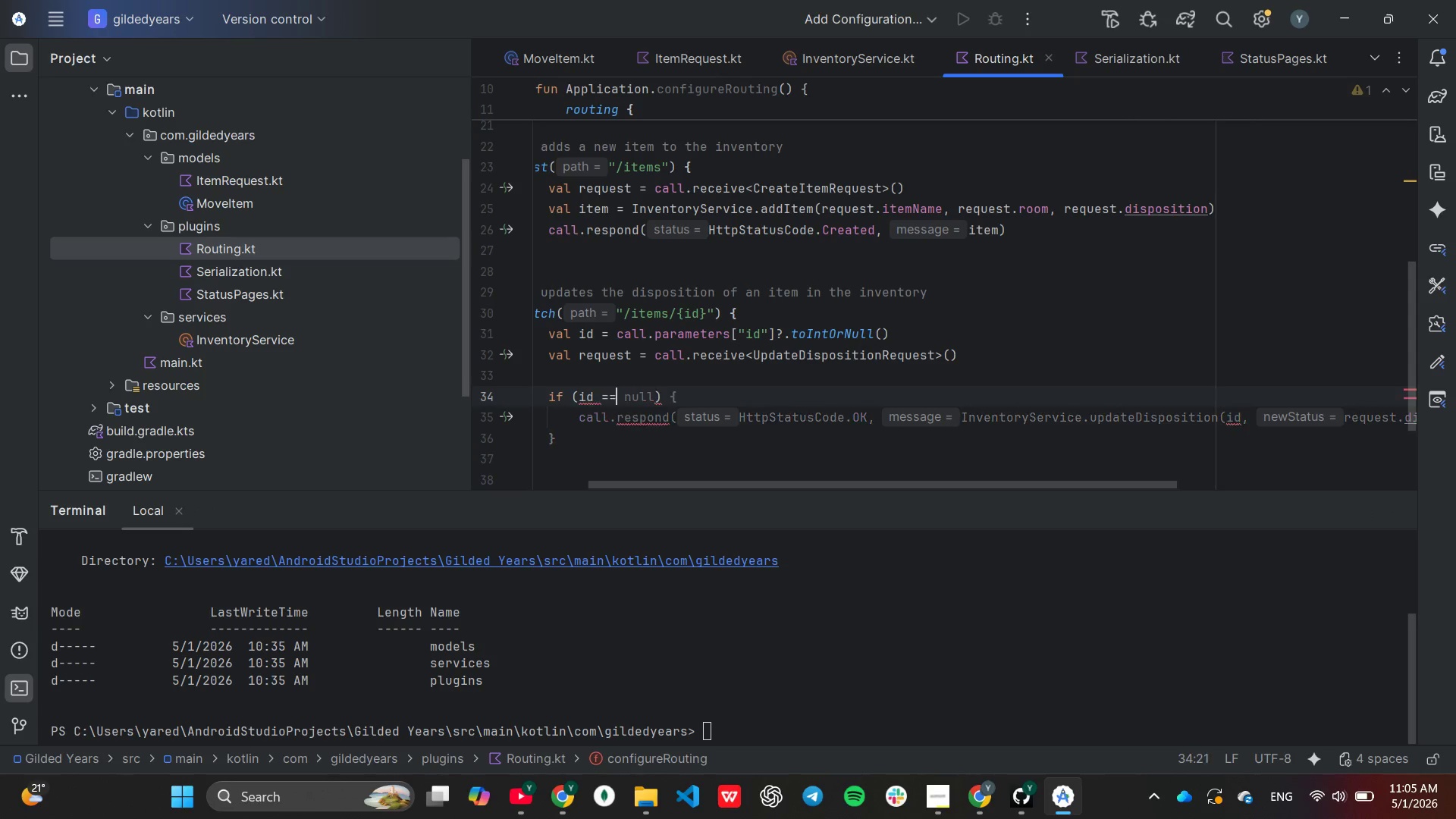 
key(Equal)
 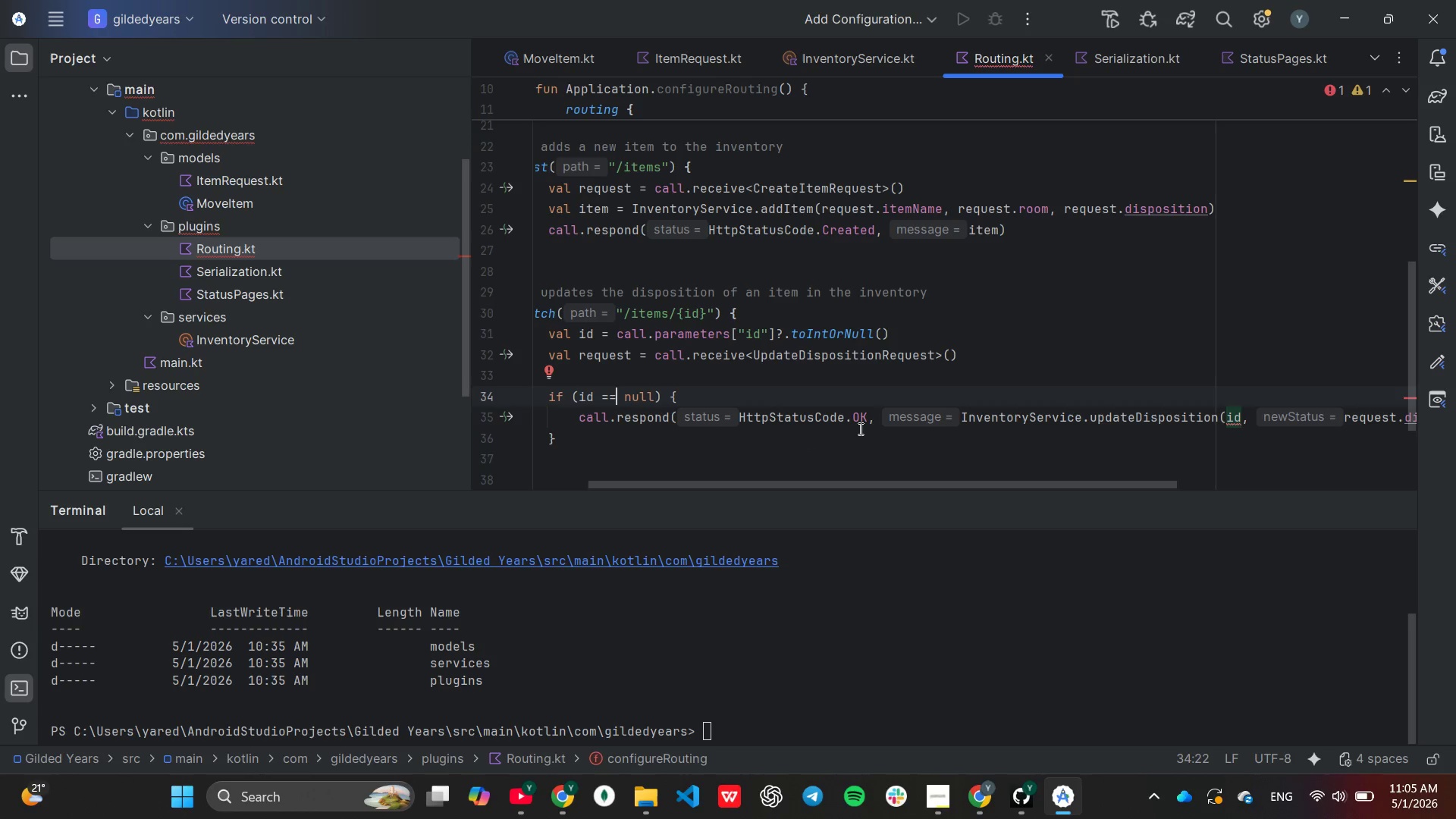 
left_click([871, 420])
 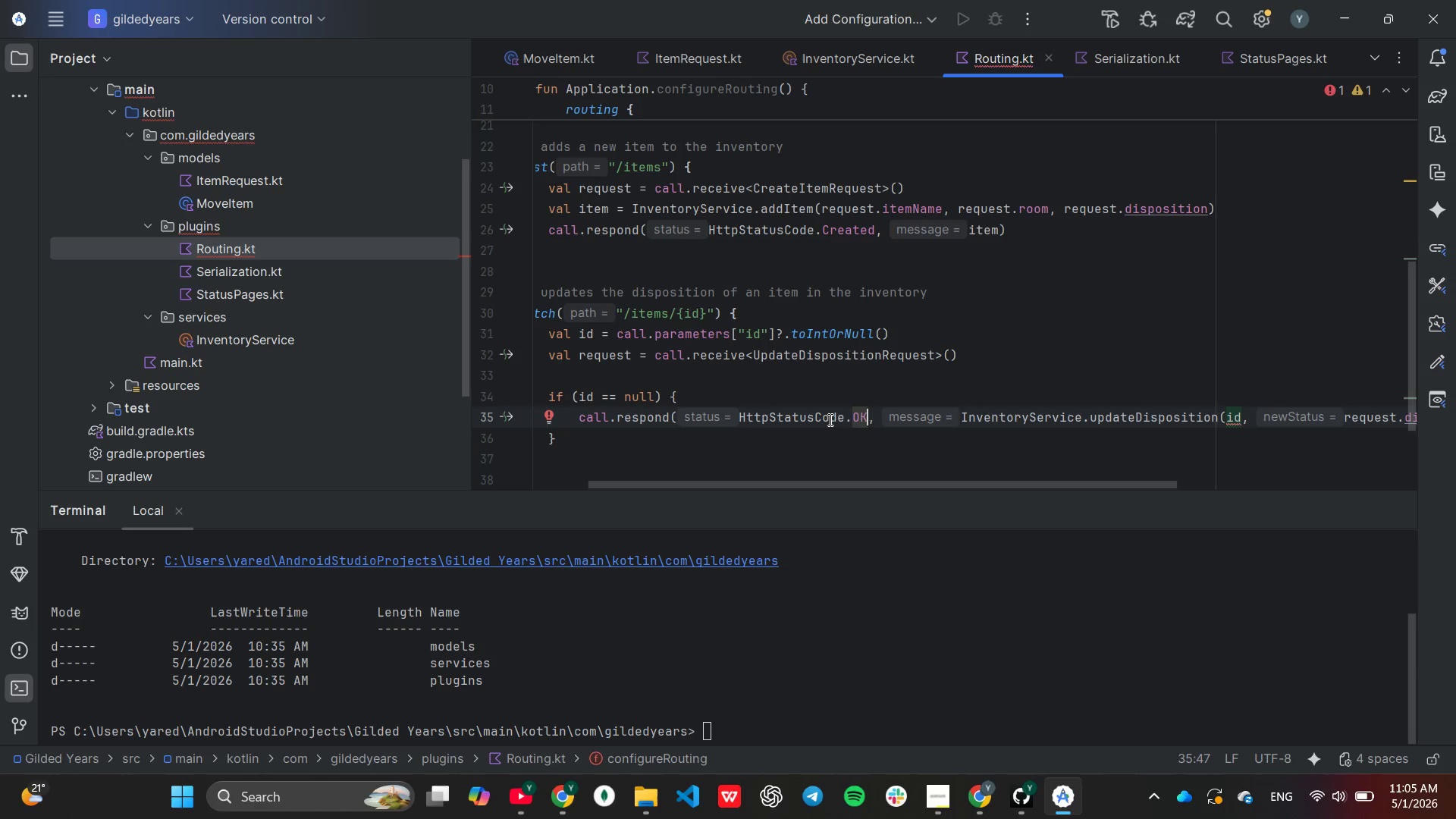 
key(Backspace)
 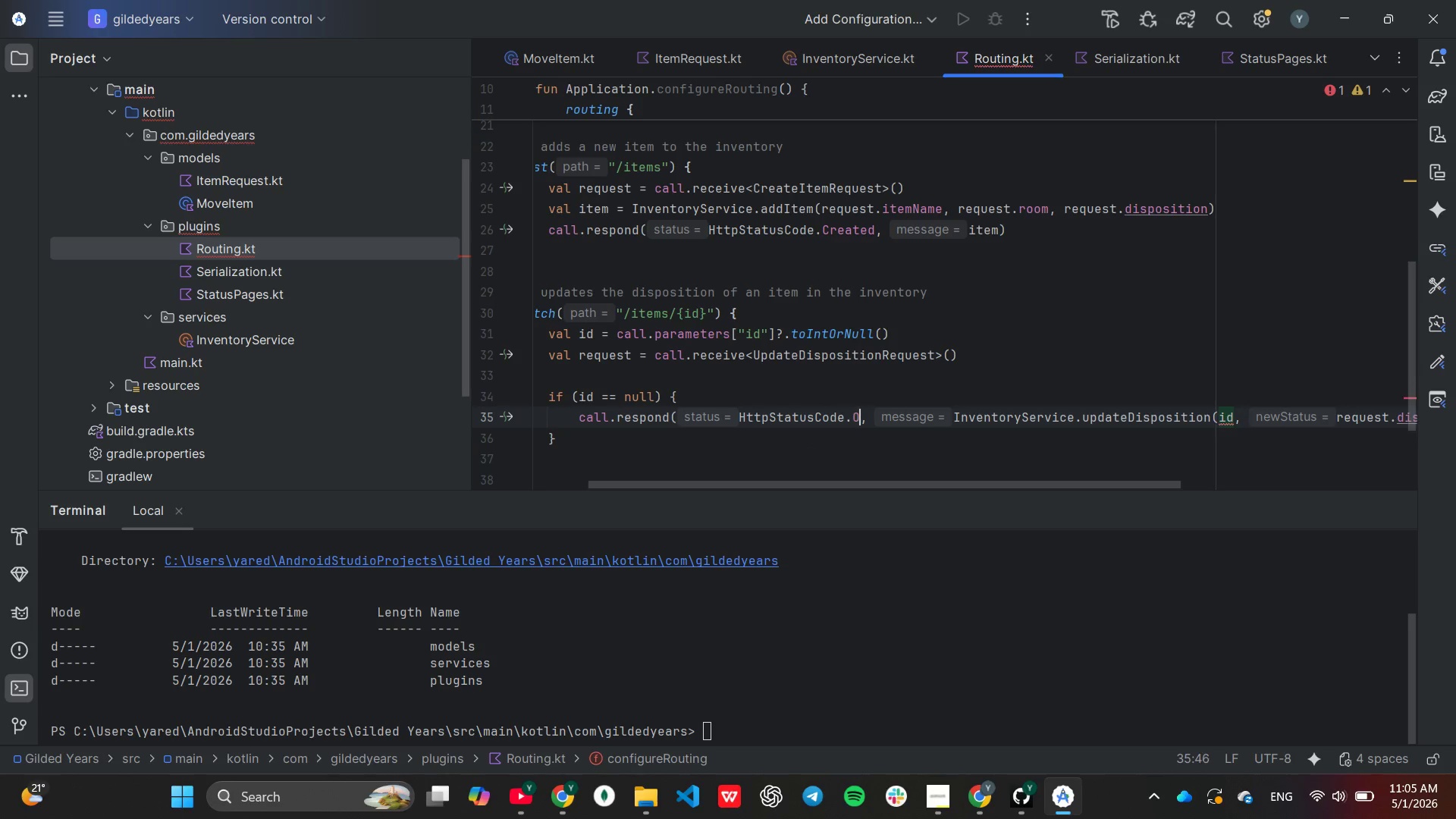 
key(Backspace)
 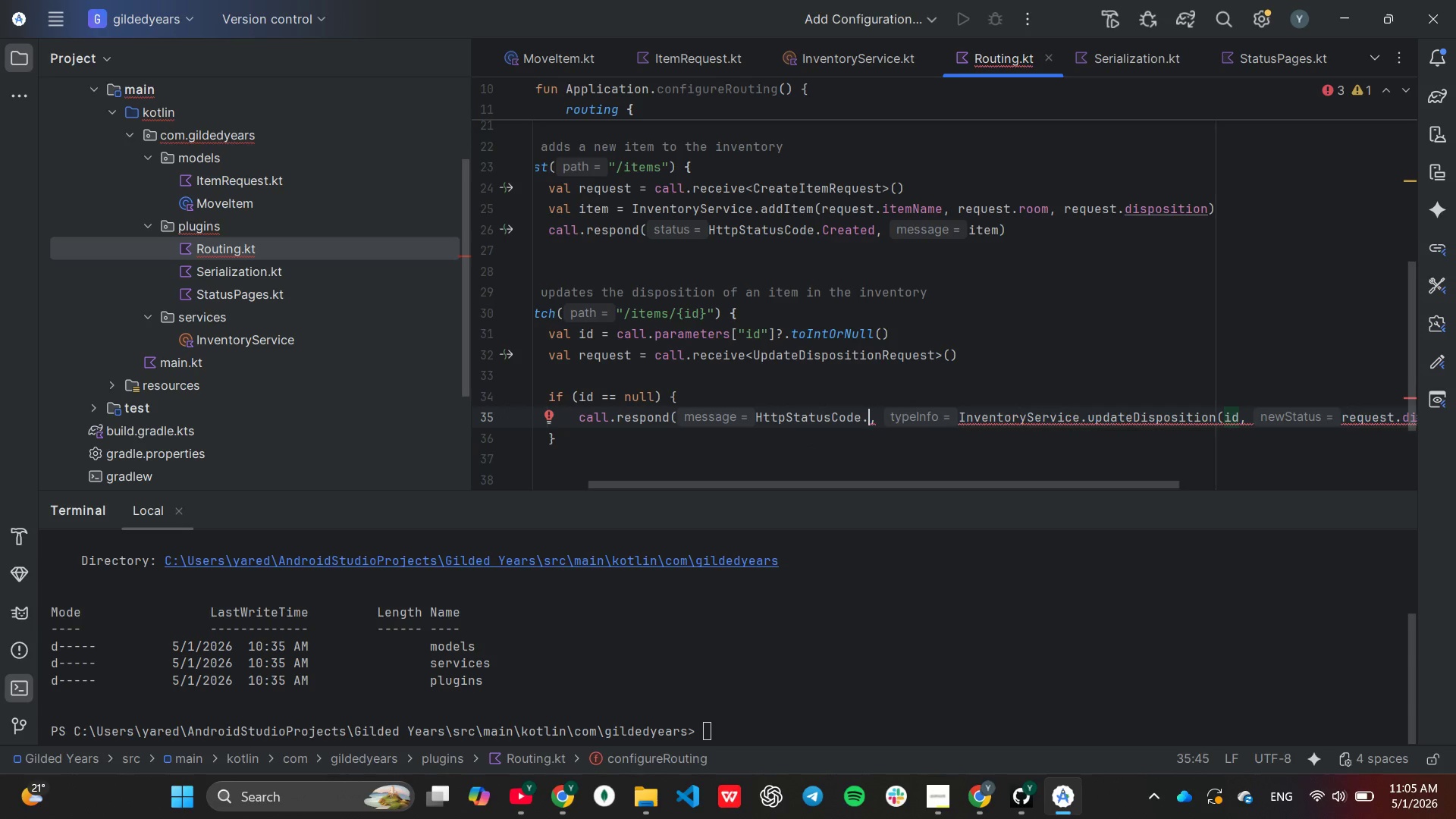 
key(Shift+ShiftLeft)
 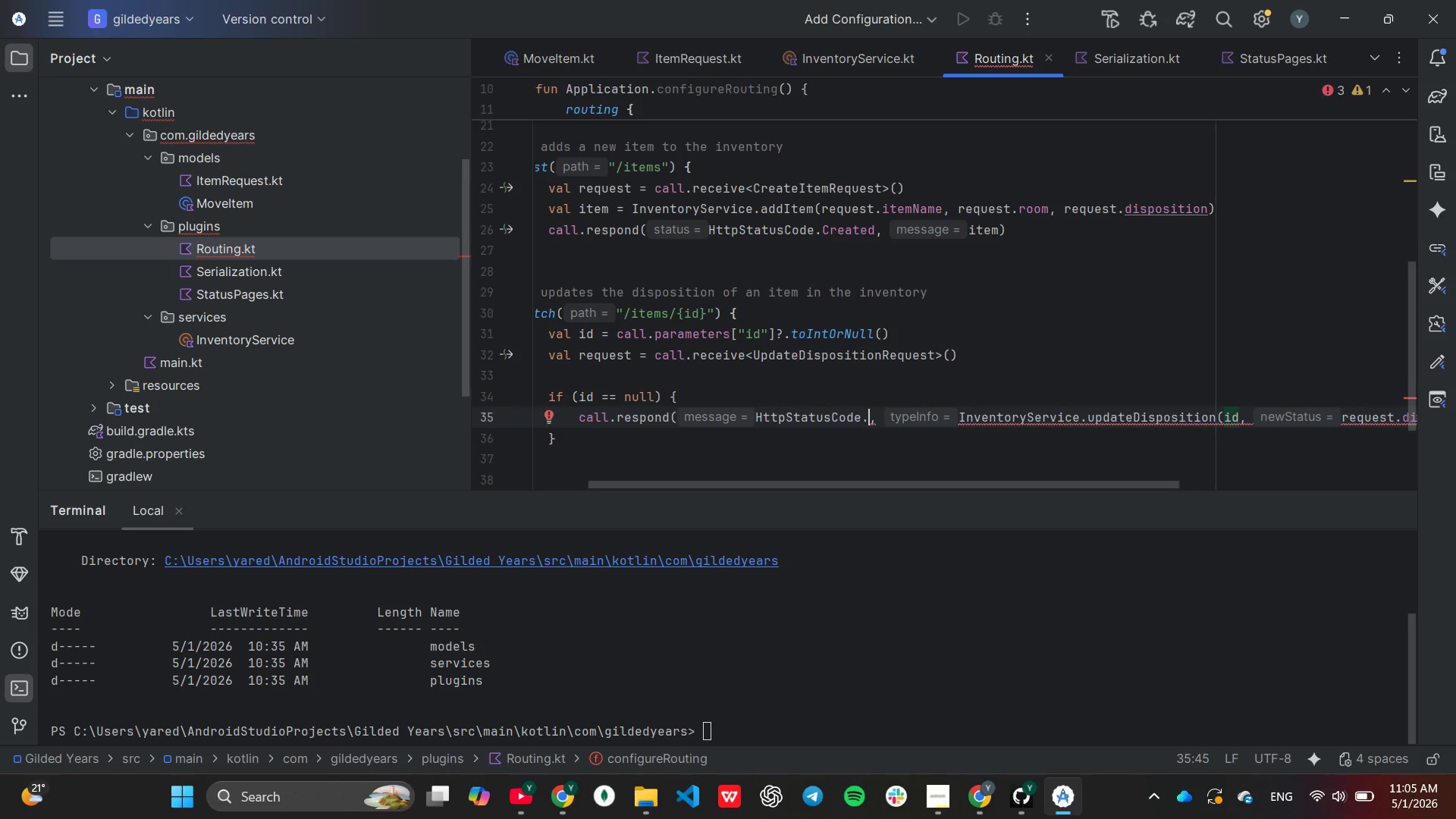 
key(B)
 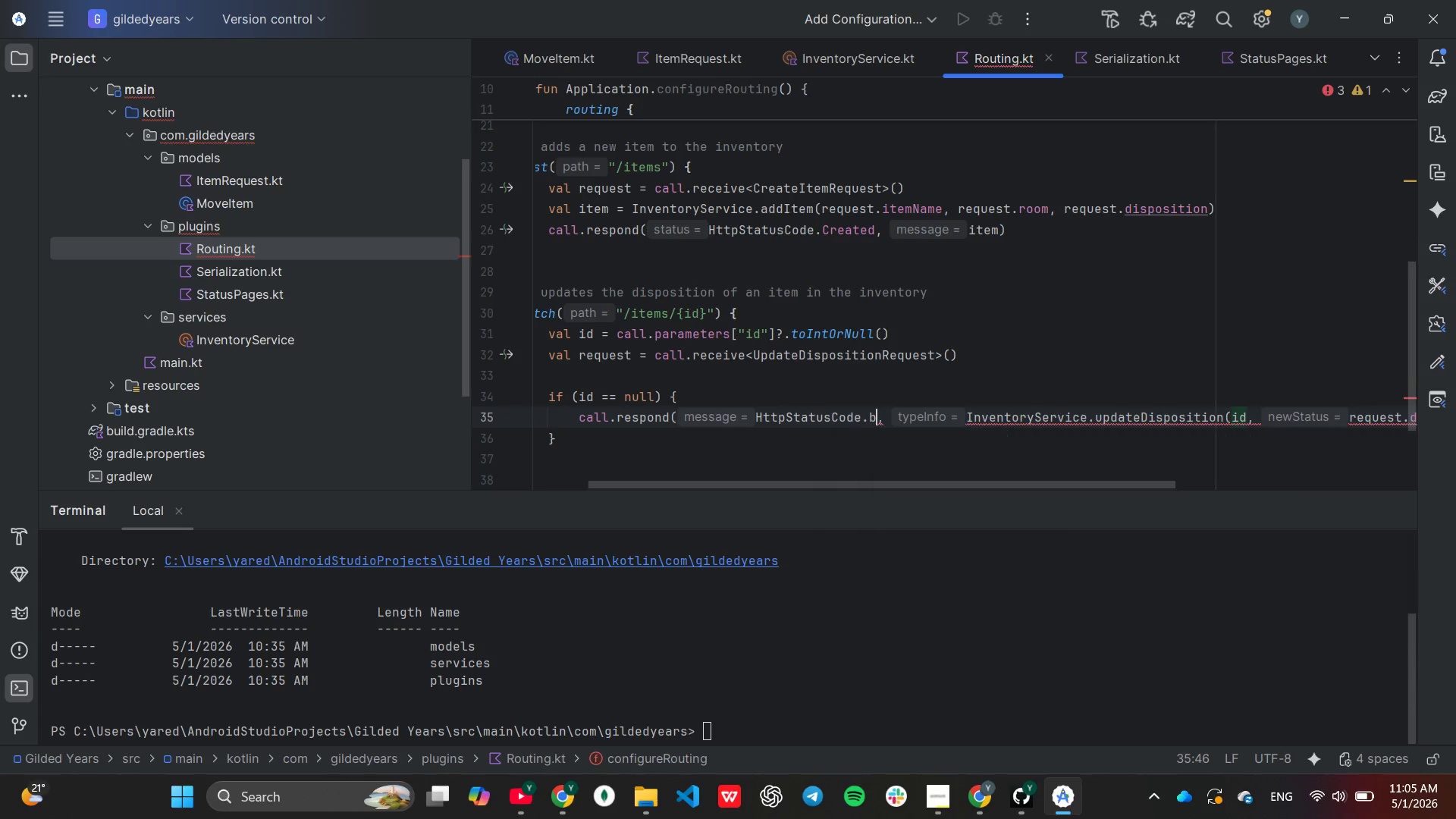 
key(Backspace)
 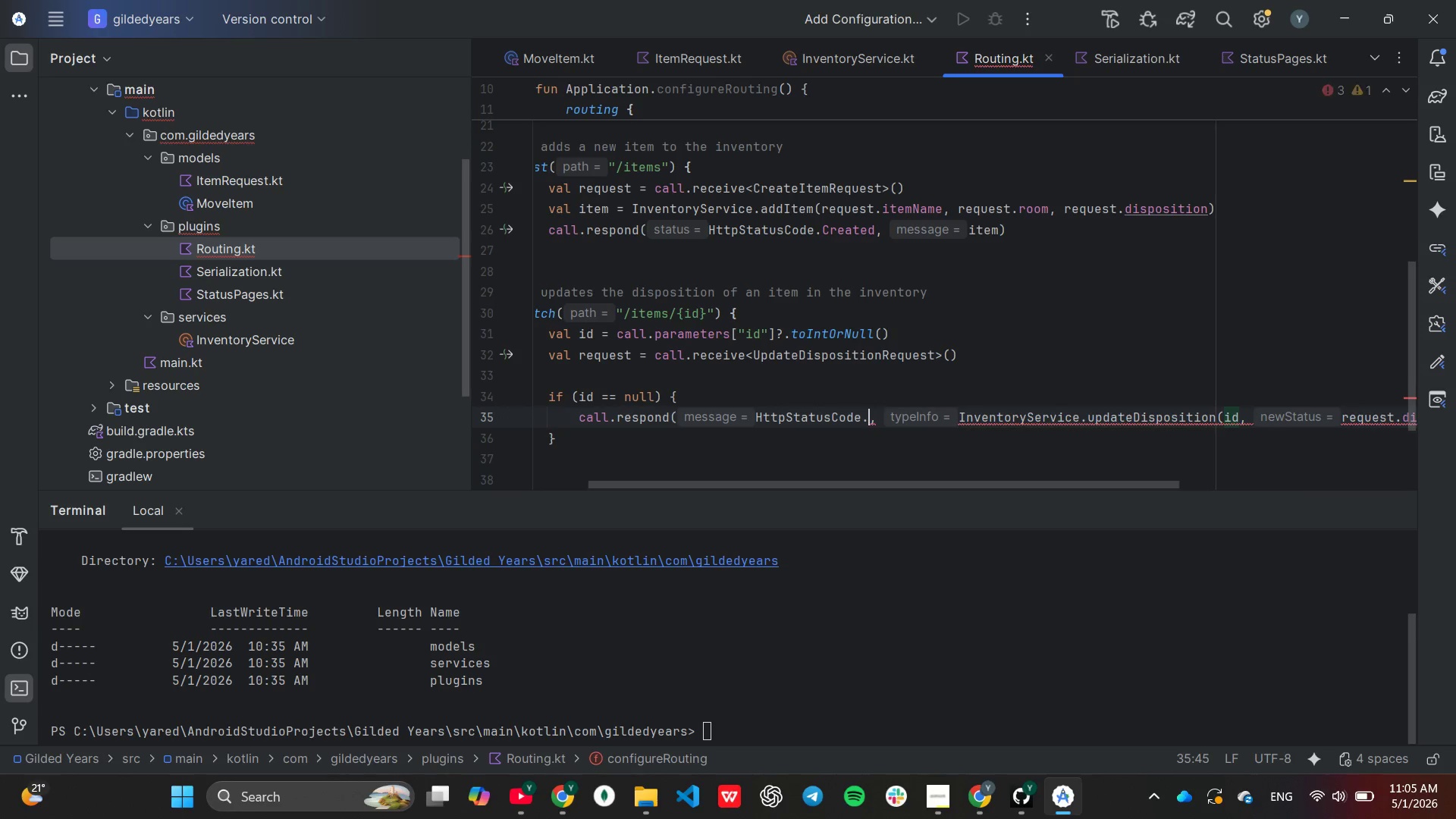 
key(Shift+B)
 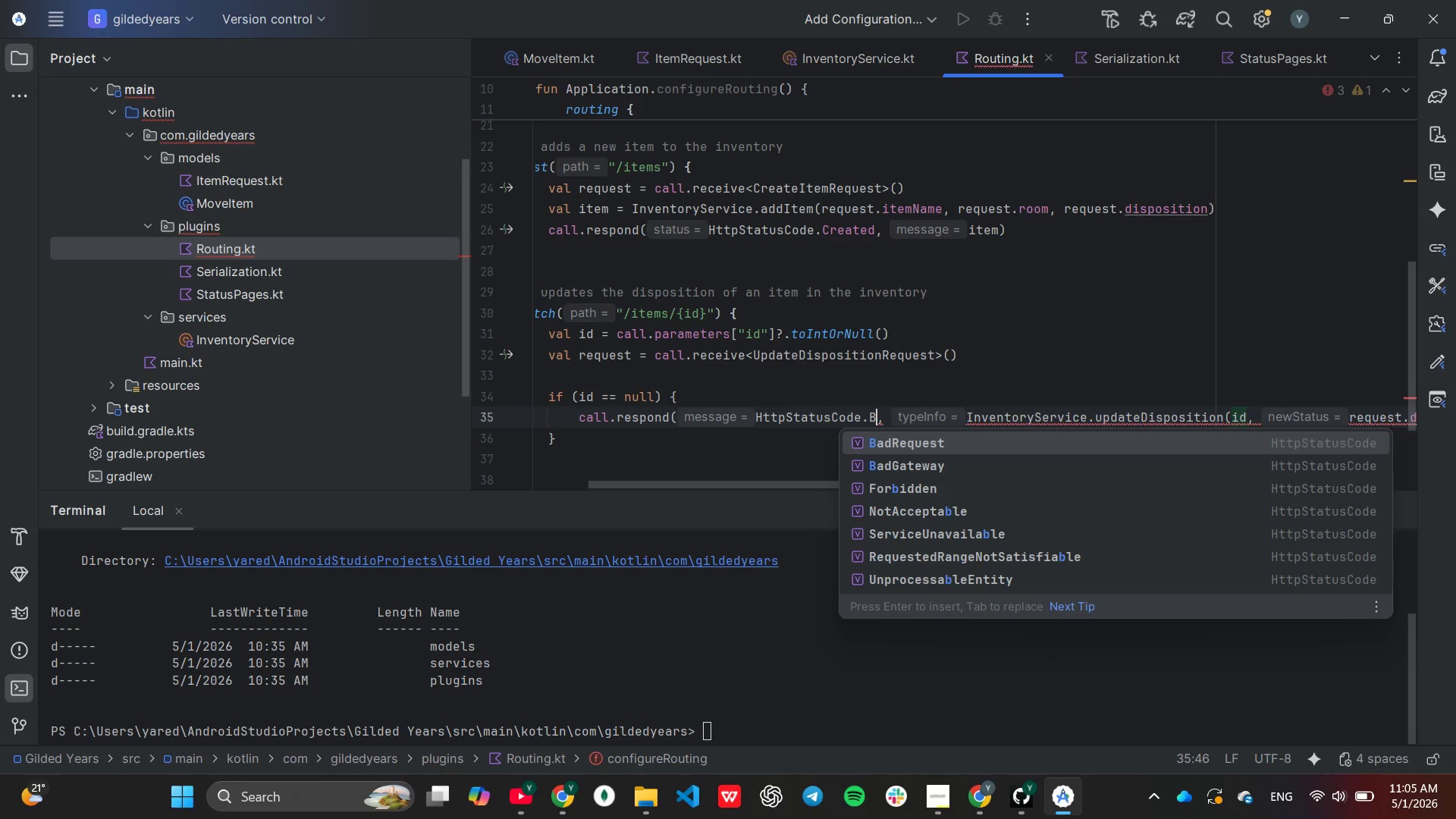 
key(Enter)
 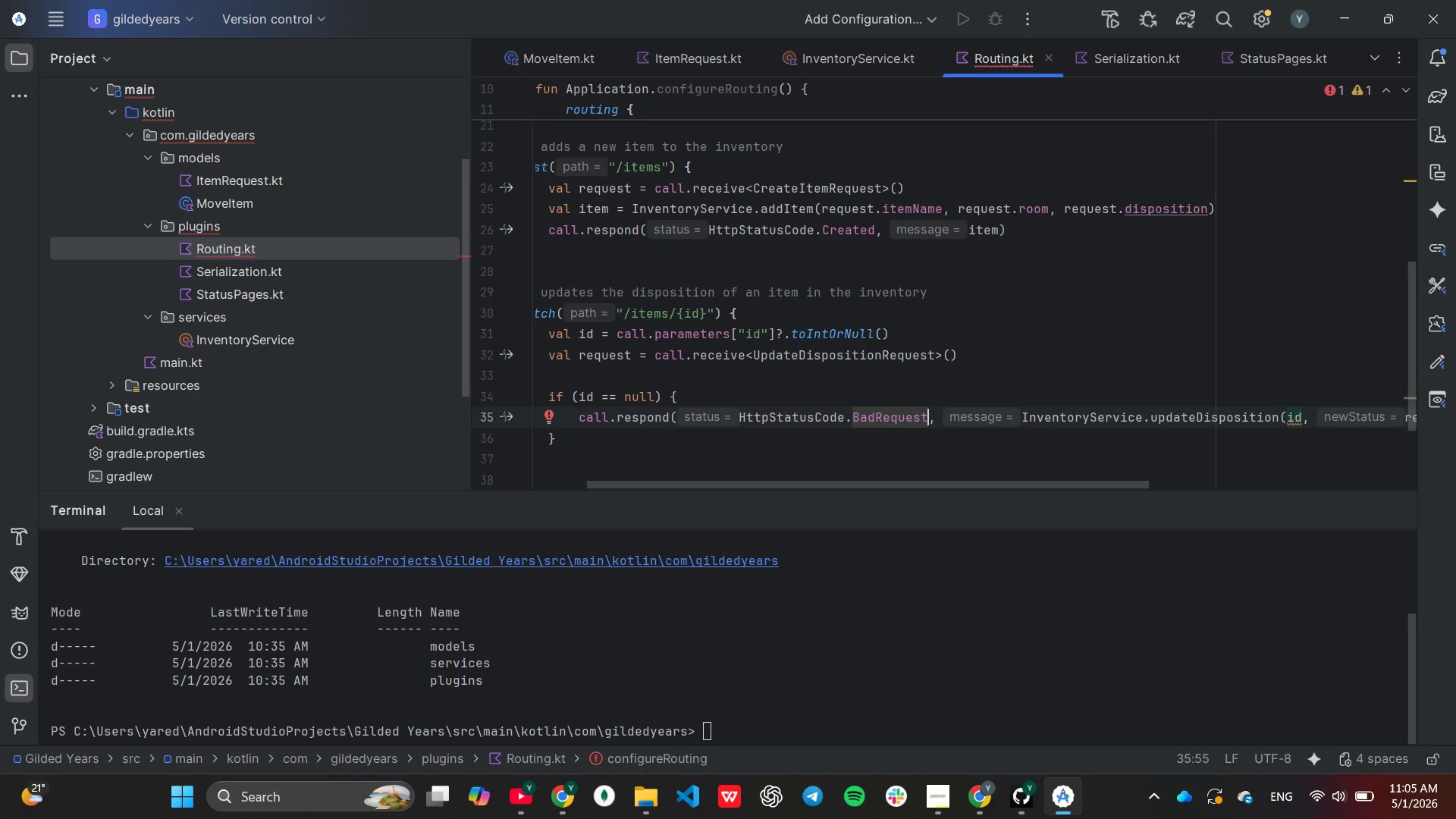 
wait(7.48)
 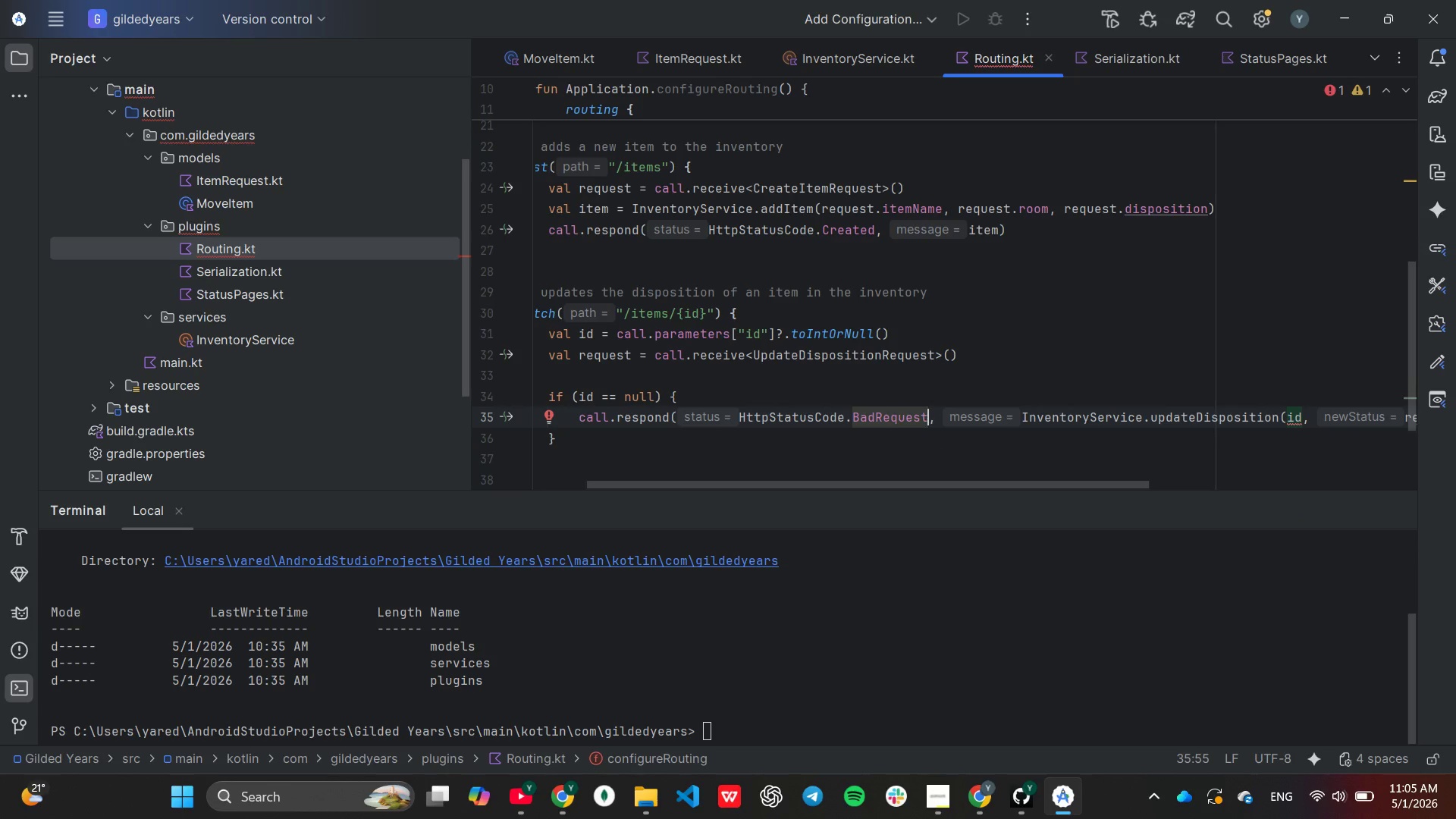 
hold_key(key=ArrowRight, duration=0.88)
 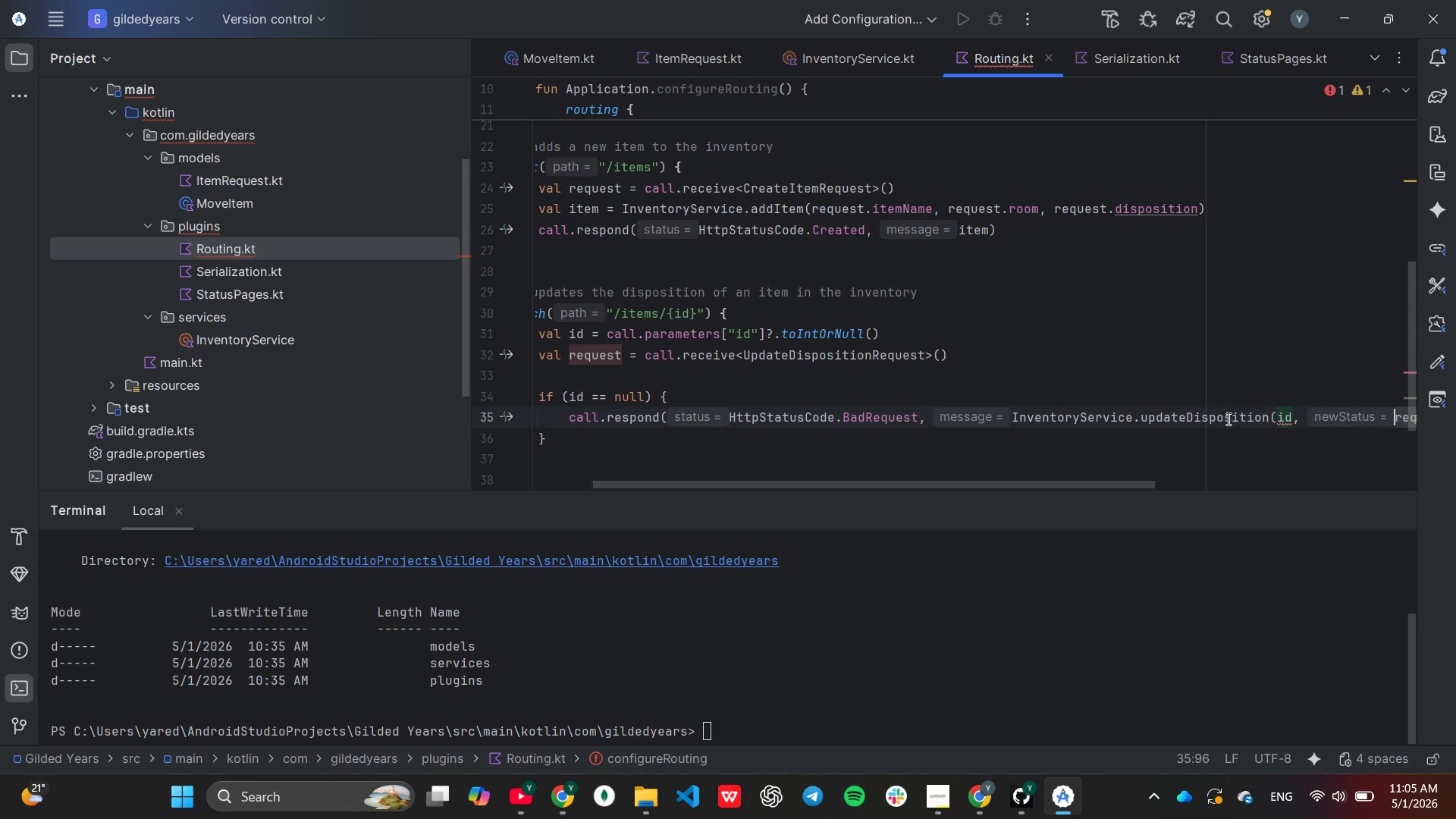 
hold_key(key=ArrowRight, duration=0.61)
 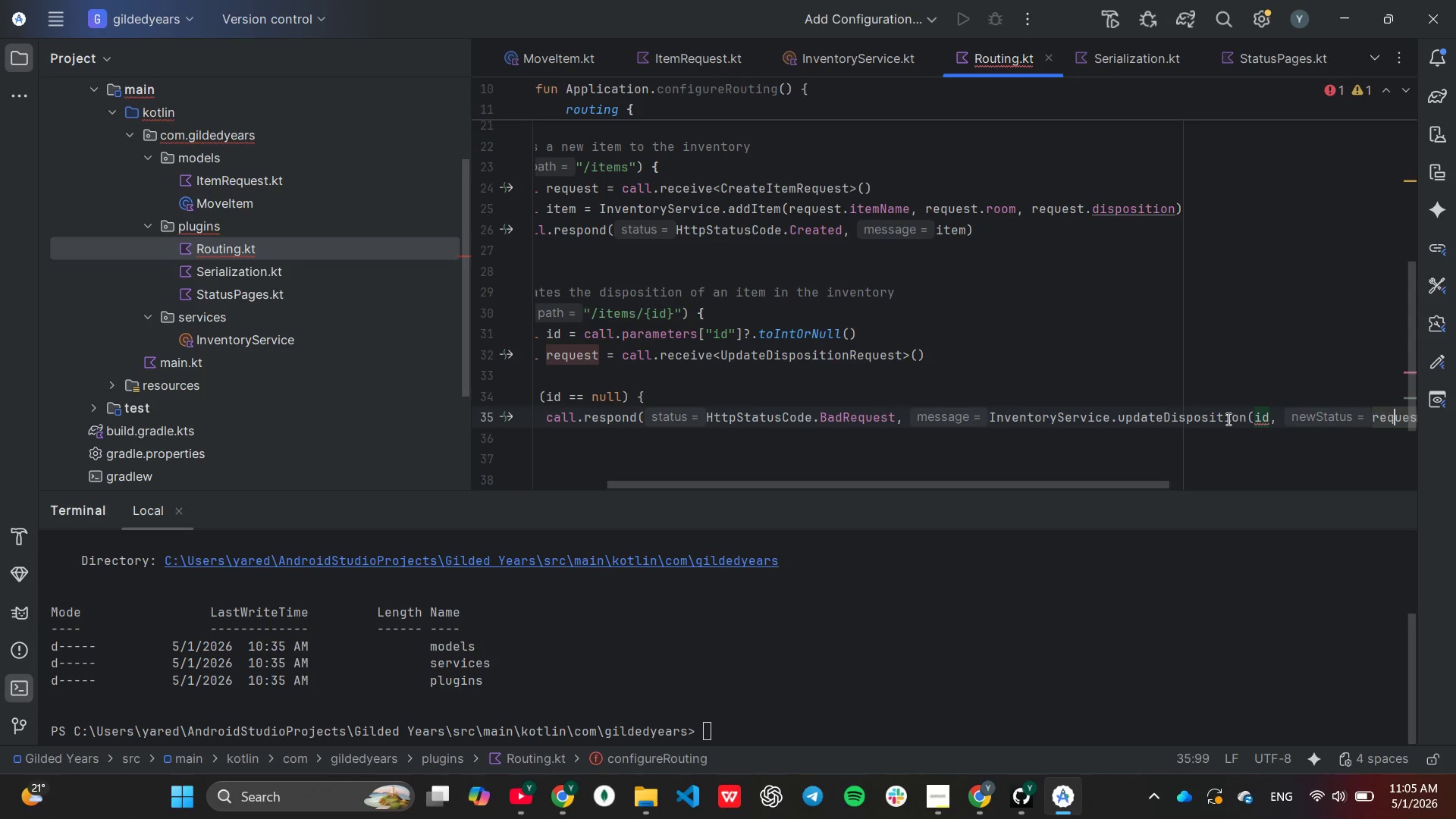 
hold_key(key=ArrowRight, duration=0.75)
 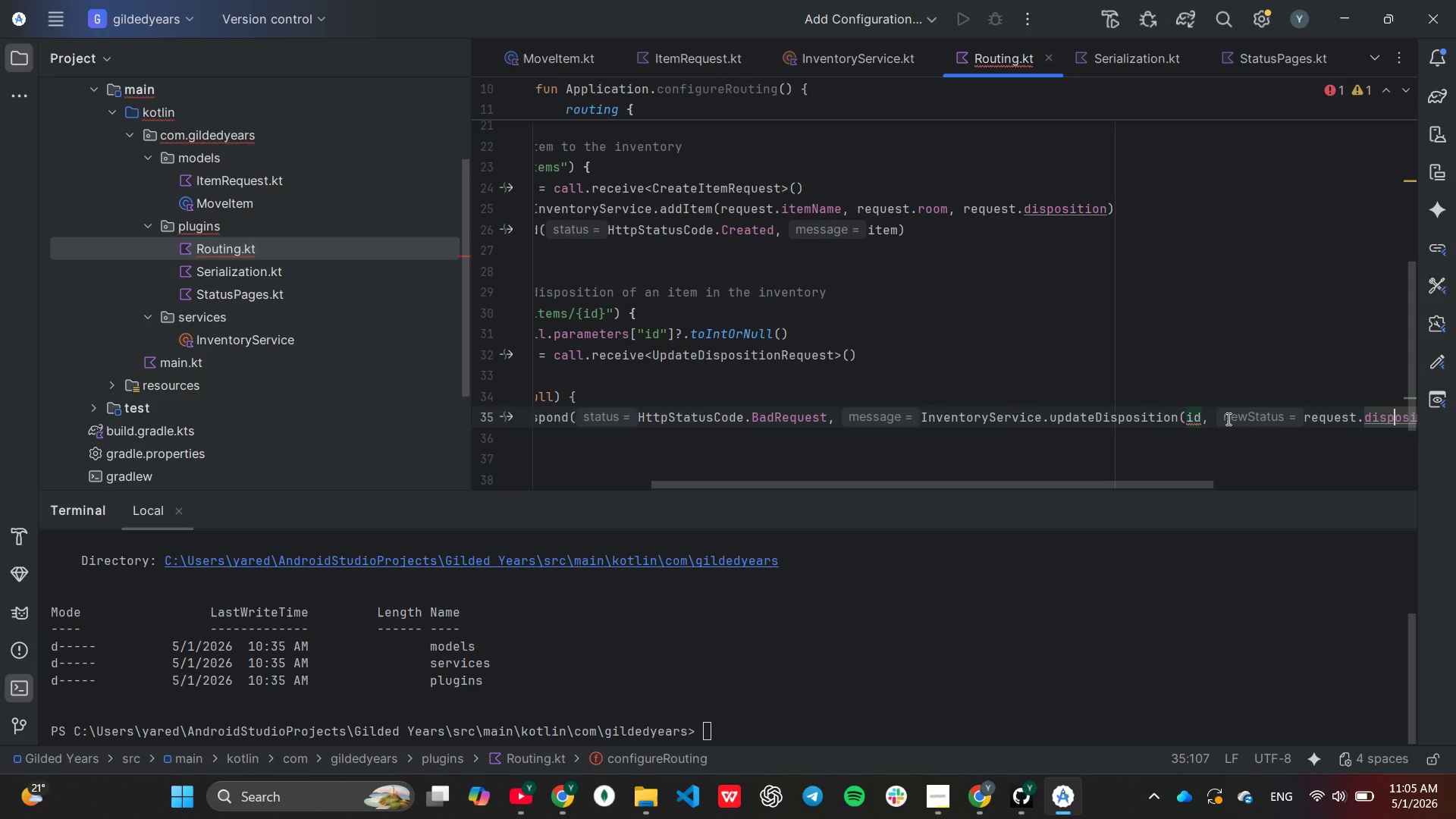 
hold_key(key=ArrowRight, duration=0.86)
 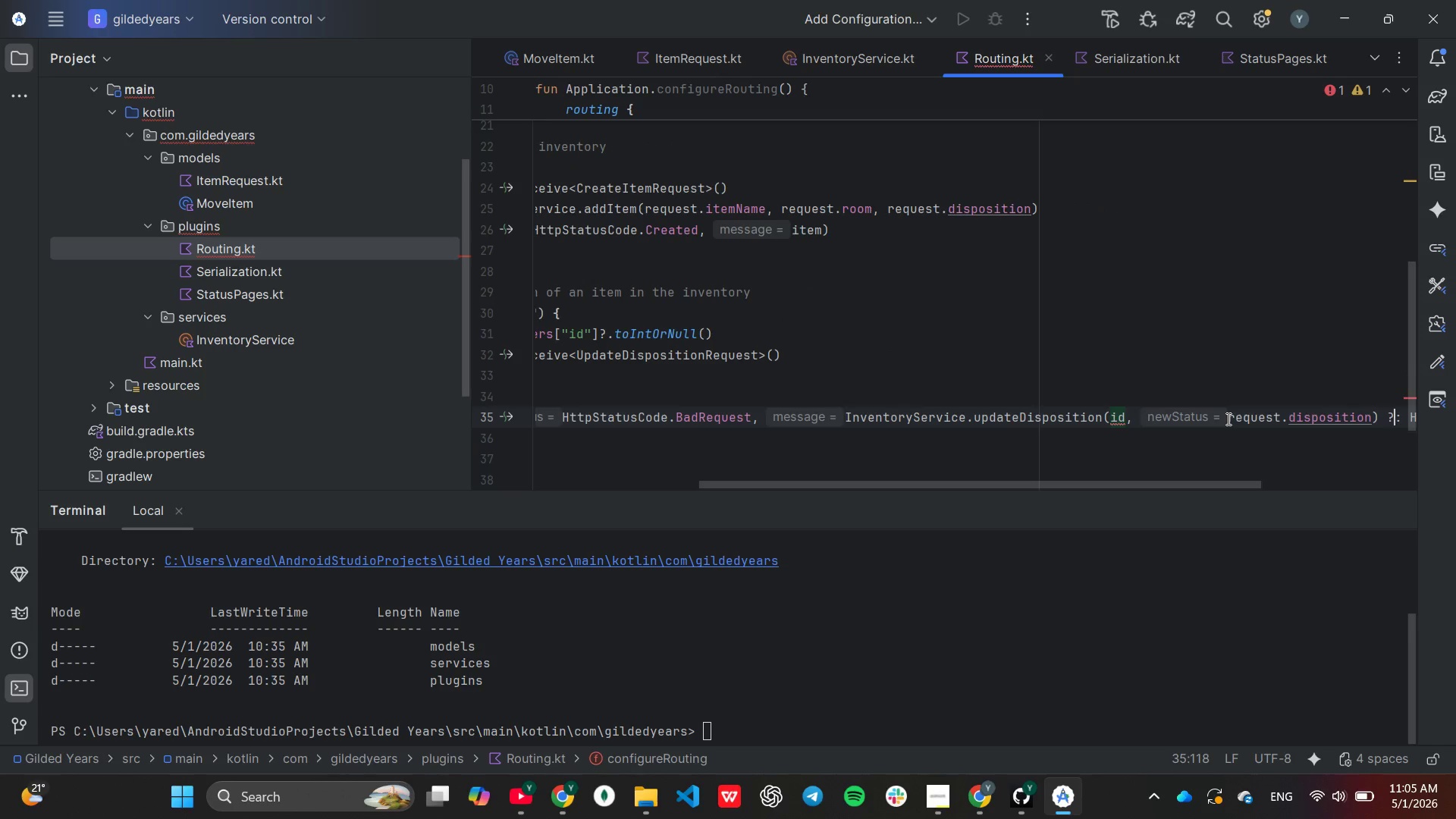 
key(ArrowRight)
 